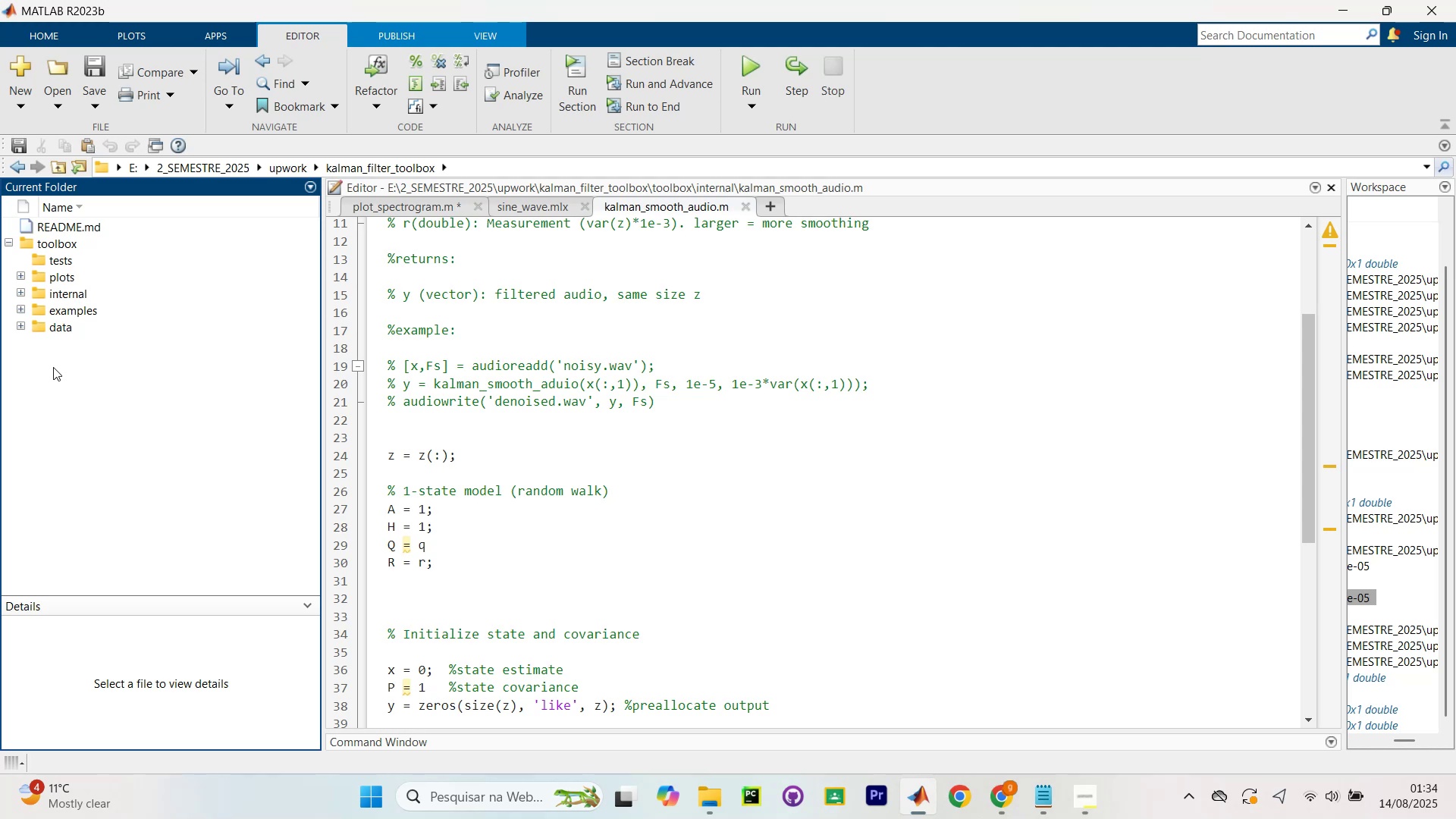 
wait(15.05)
 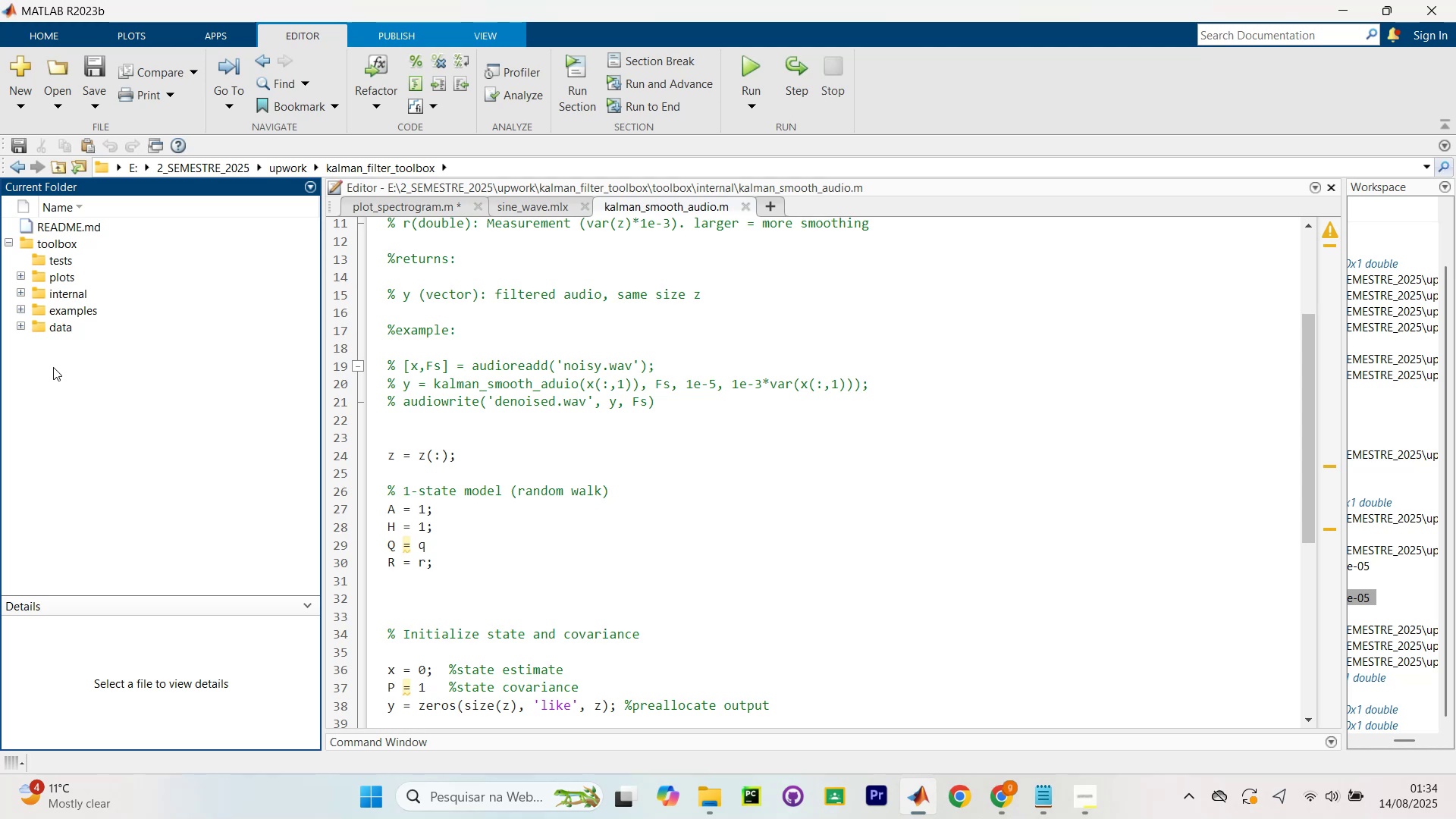 
left_click_drag(start_coordinate=[323, 387], to_coordinate=[202, 403])
 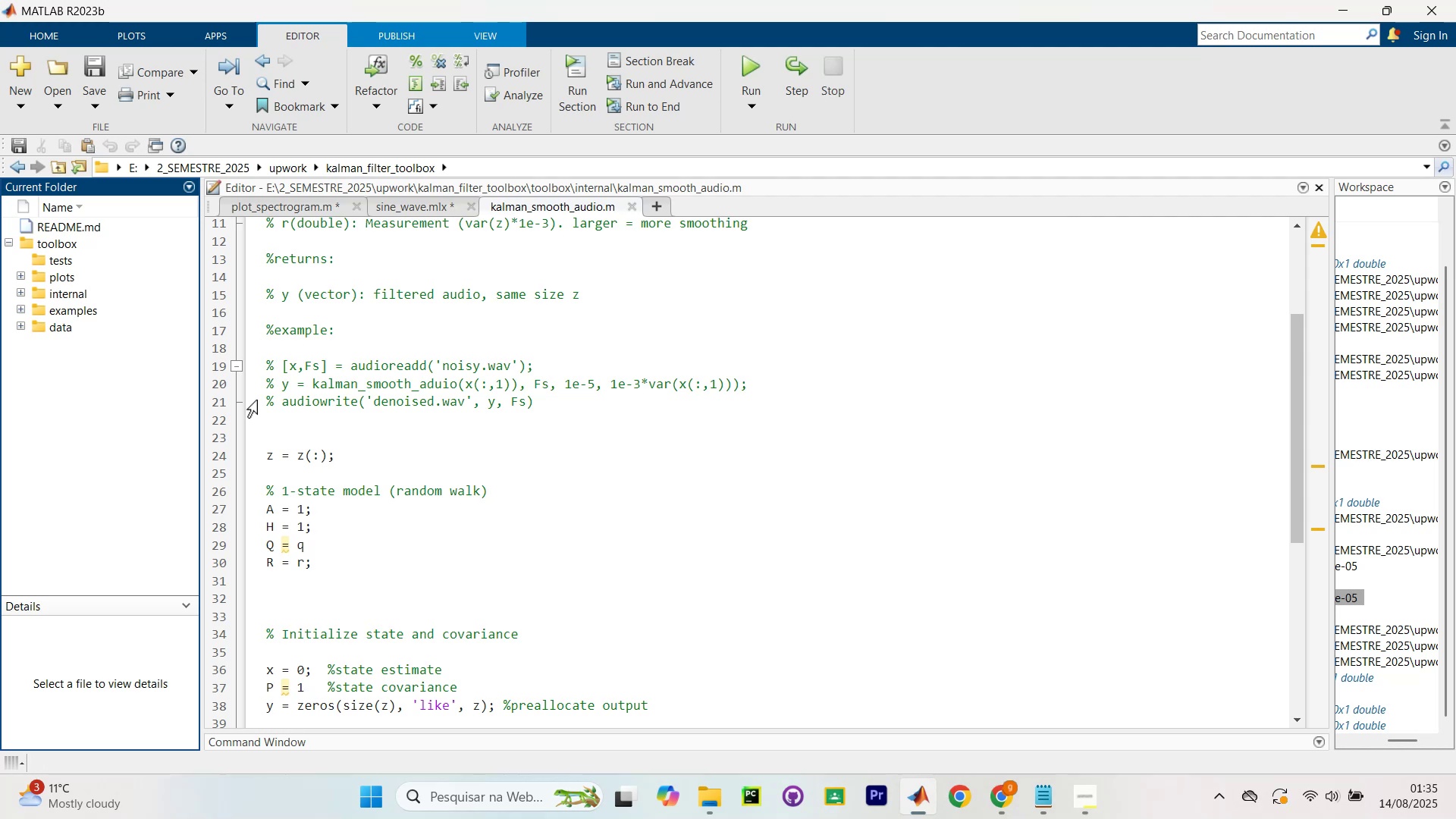 
wait(42.82)
 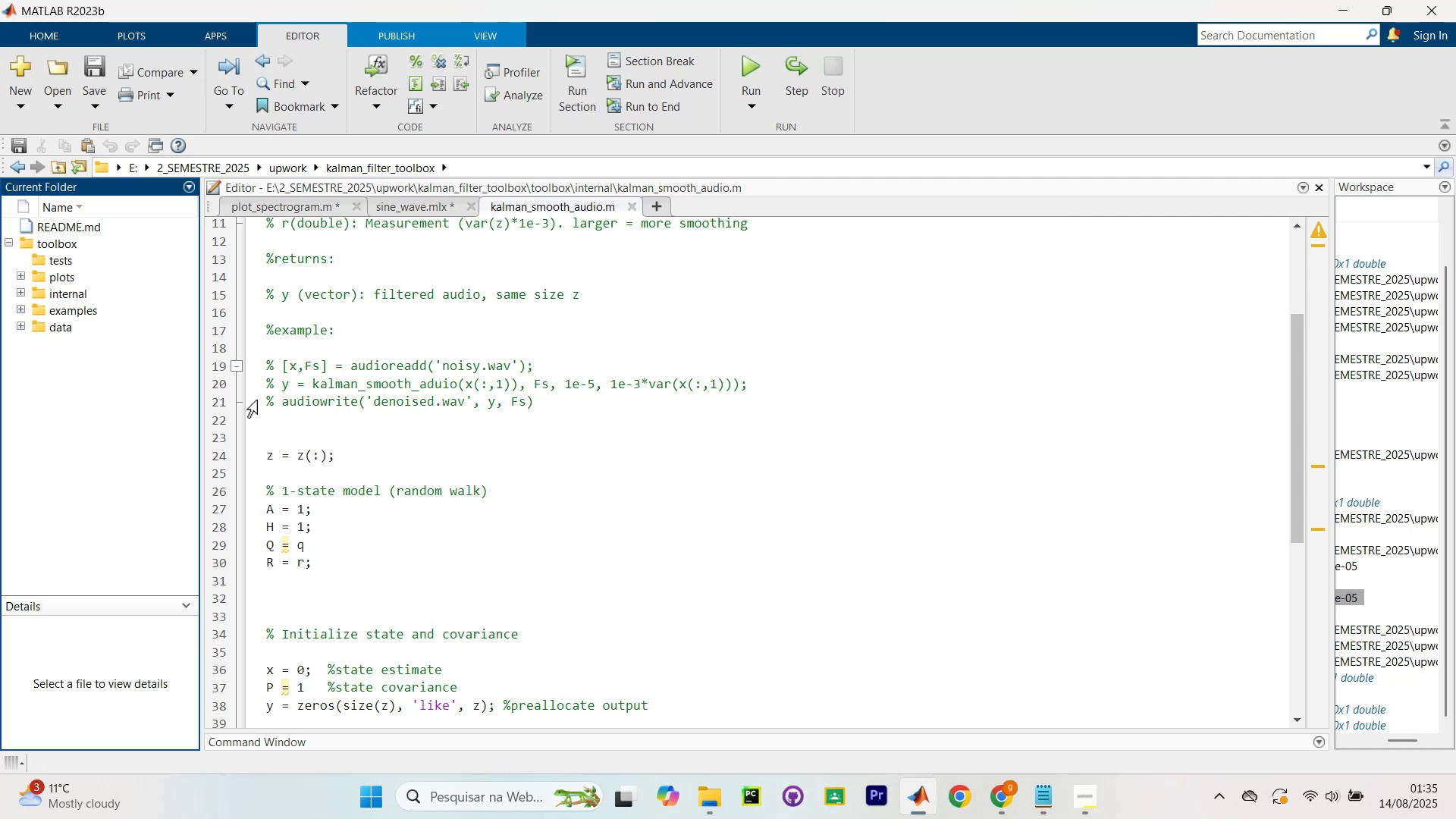 
double_click([102, 325])
 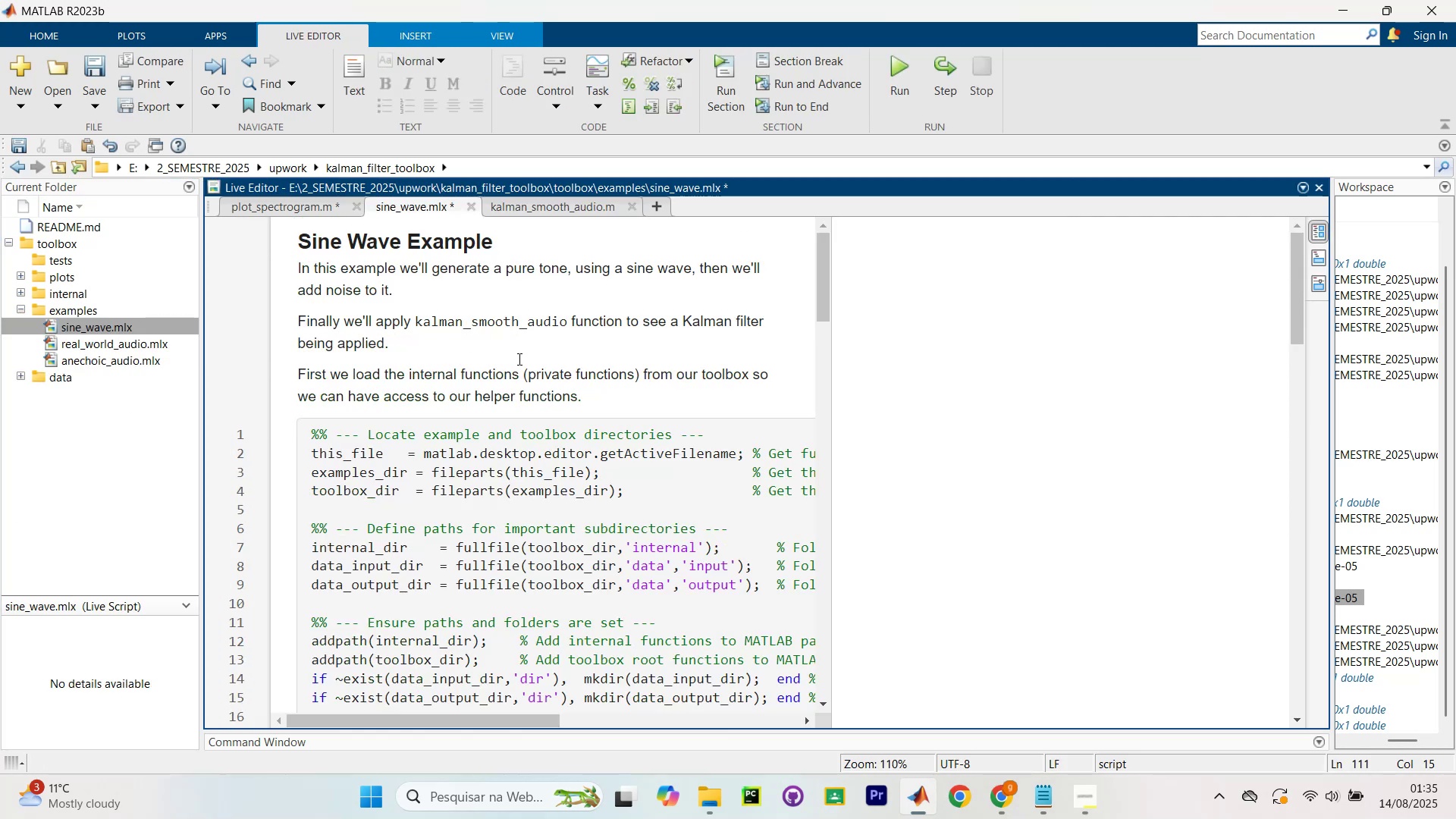 
scroll: coordinate [559, 340], scroll_direction: up, amount: 4.0
 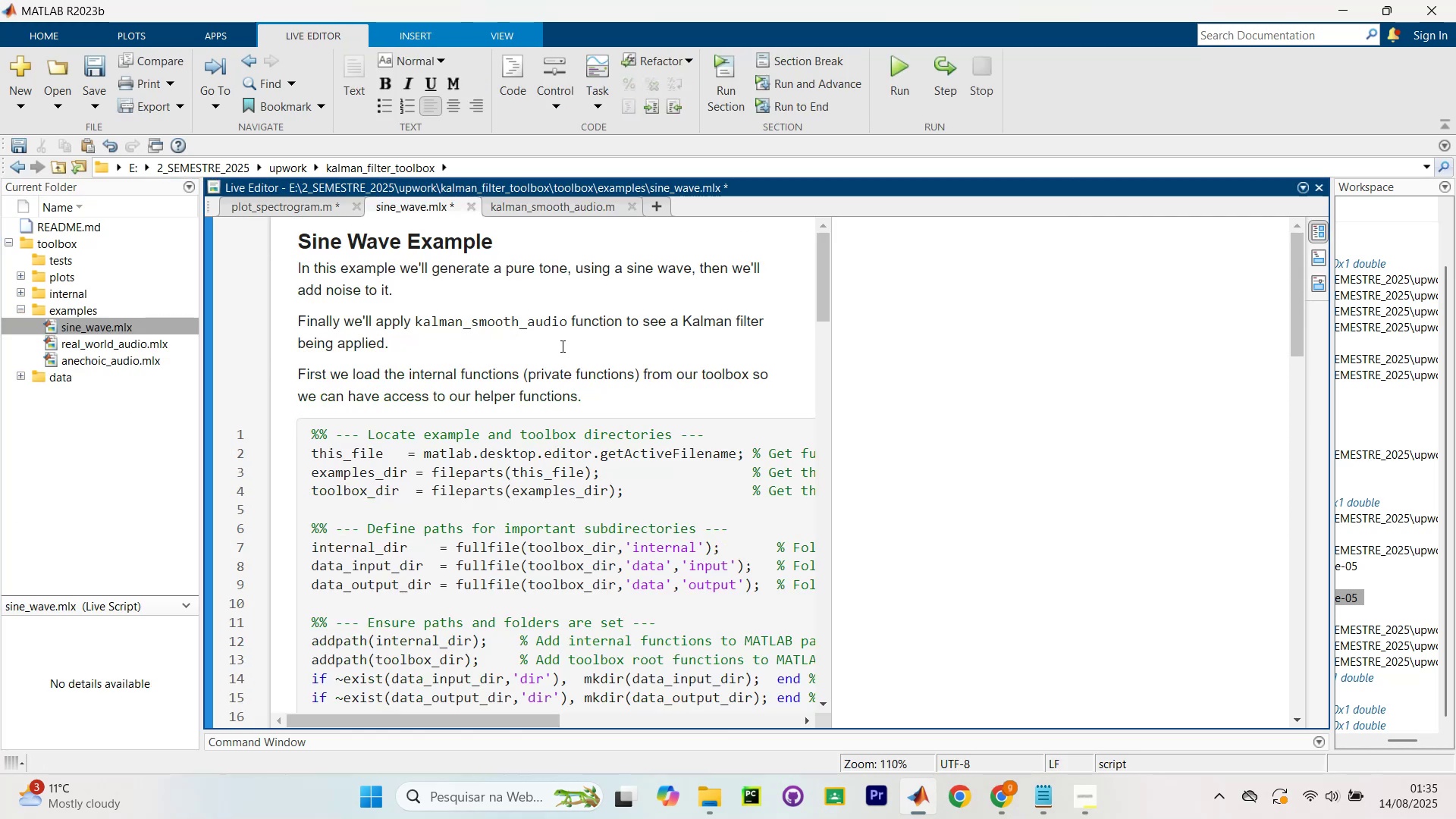 
key(Control+Shift+Enter)
 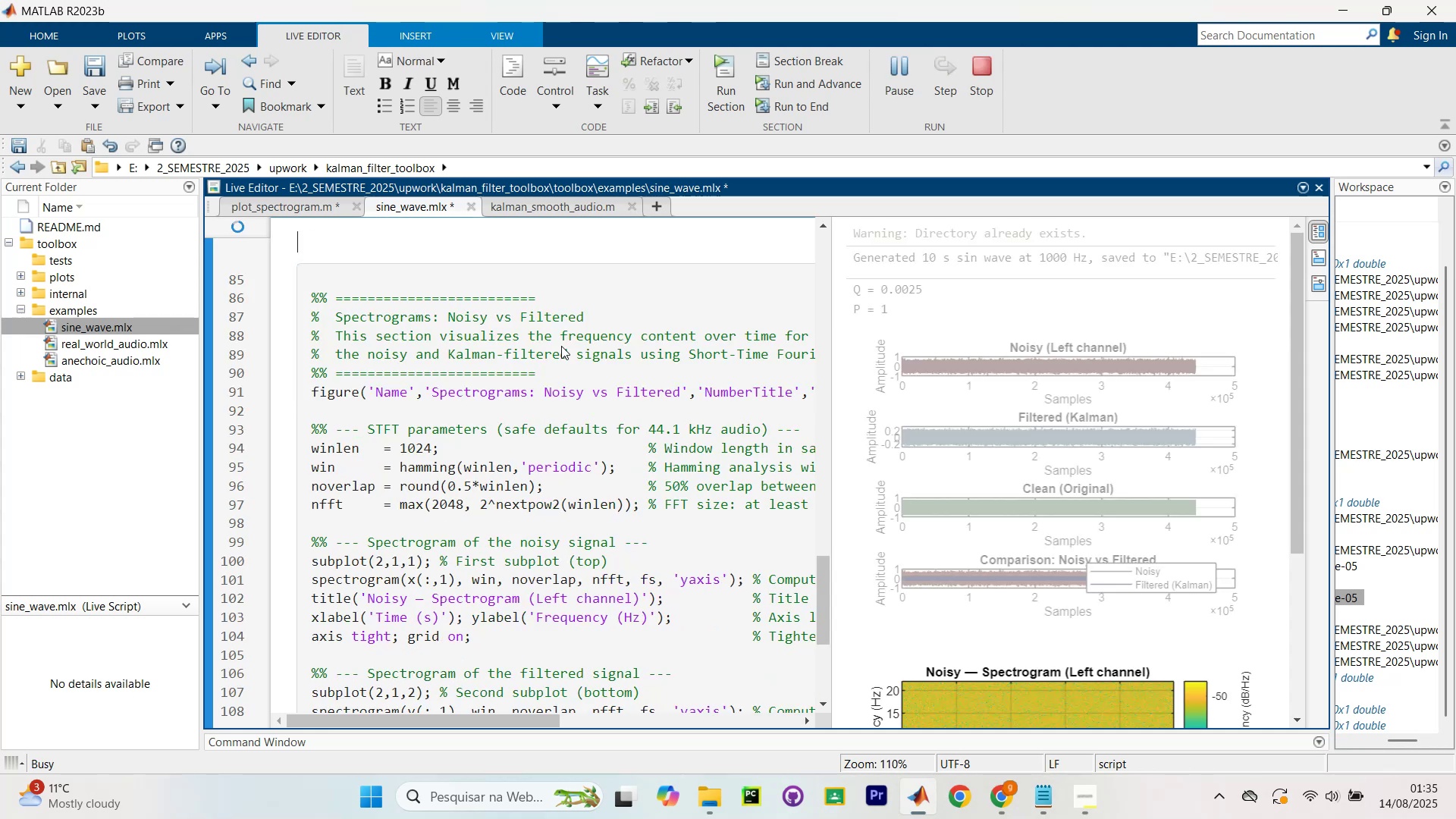 
key(Control+Shift+Enter)
 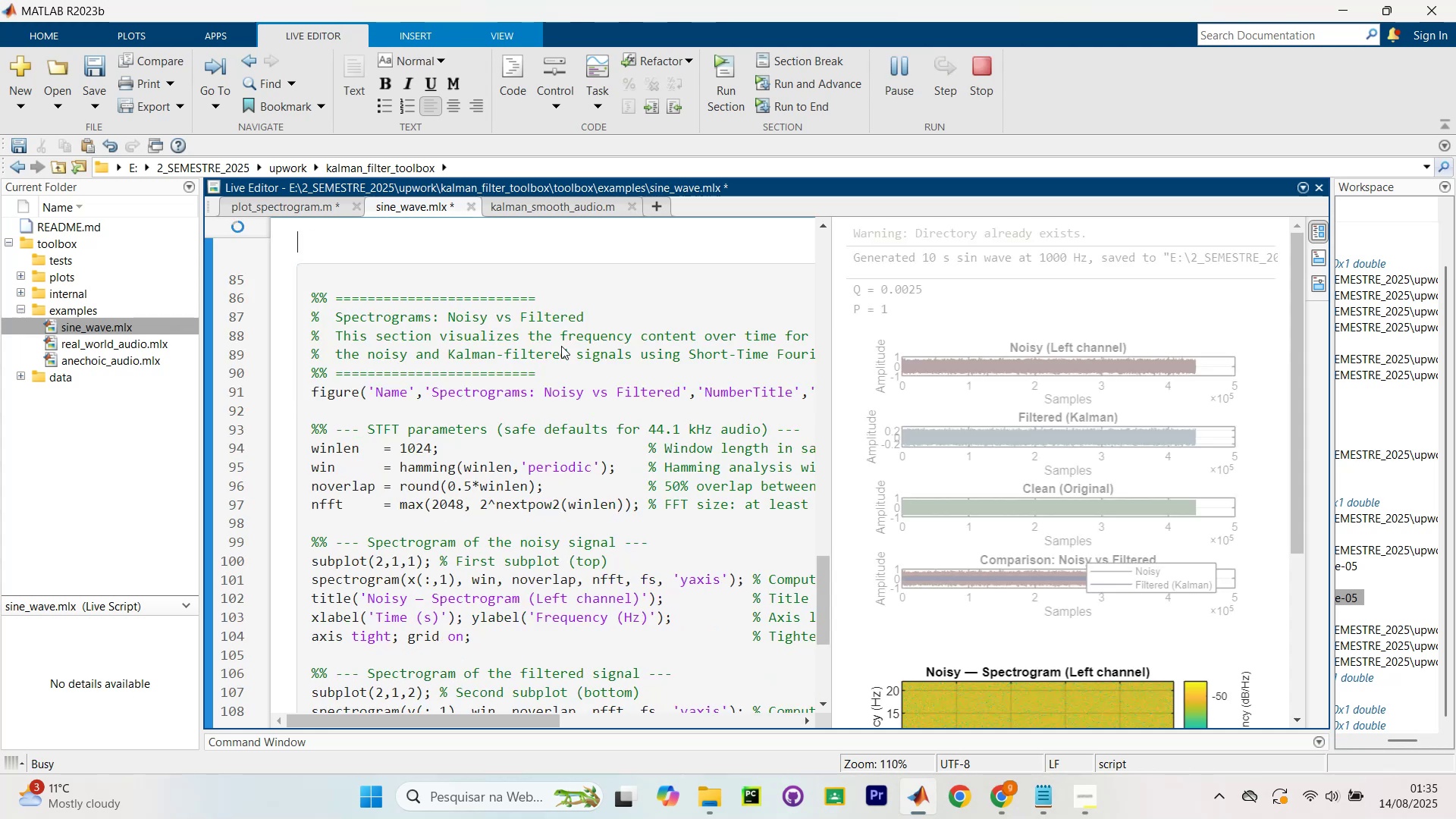 
key(Control+Shift+Enter)
 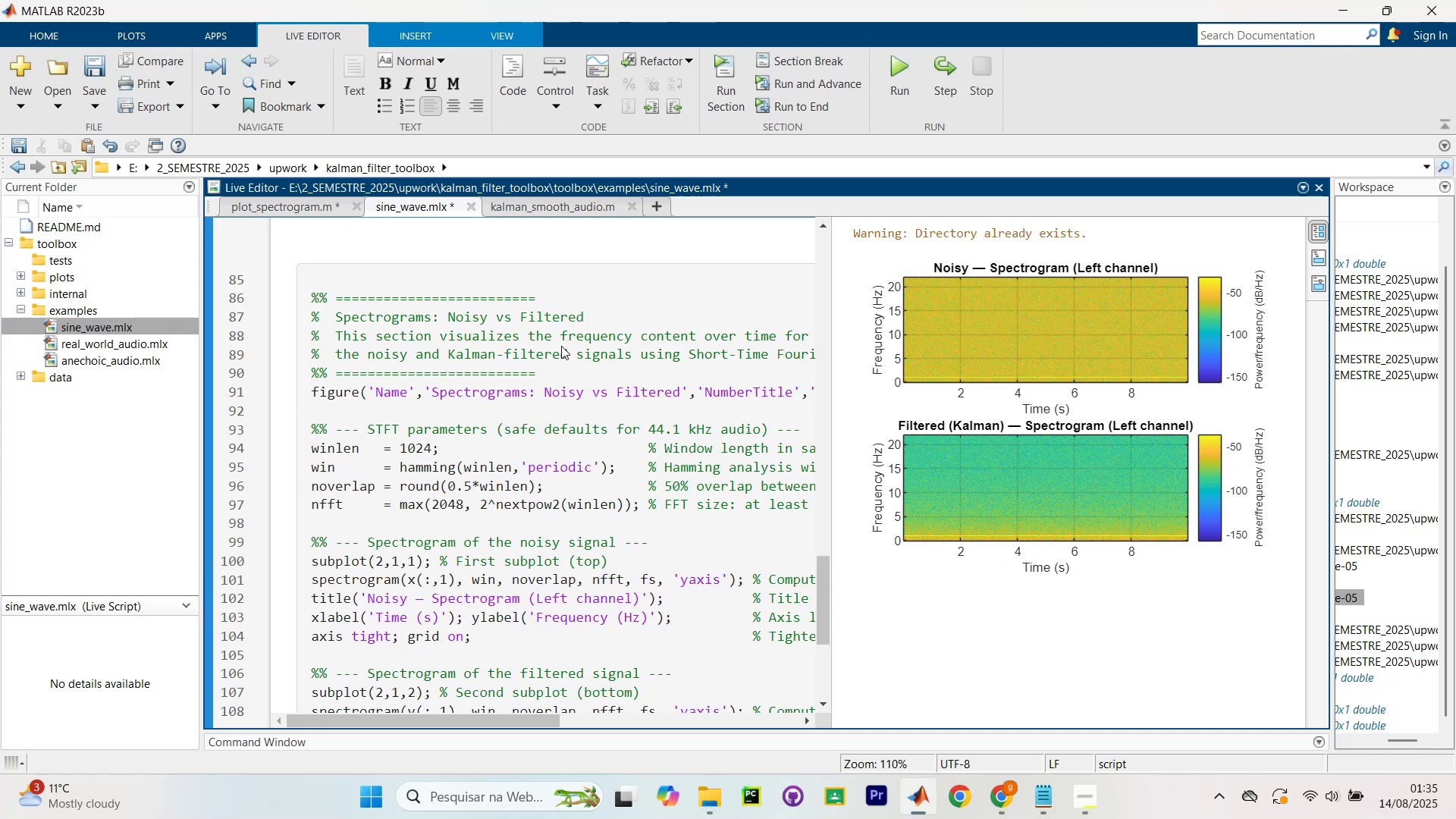 
wait(6.34)
 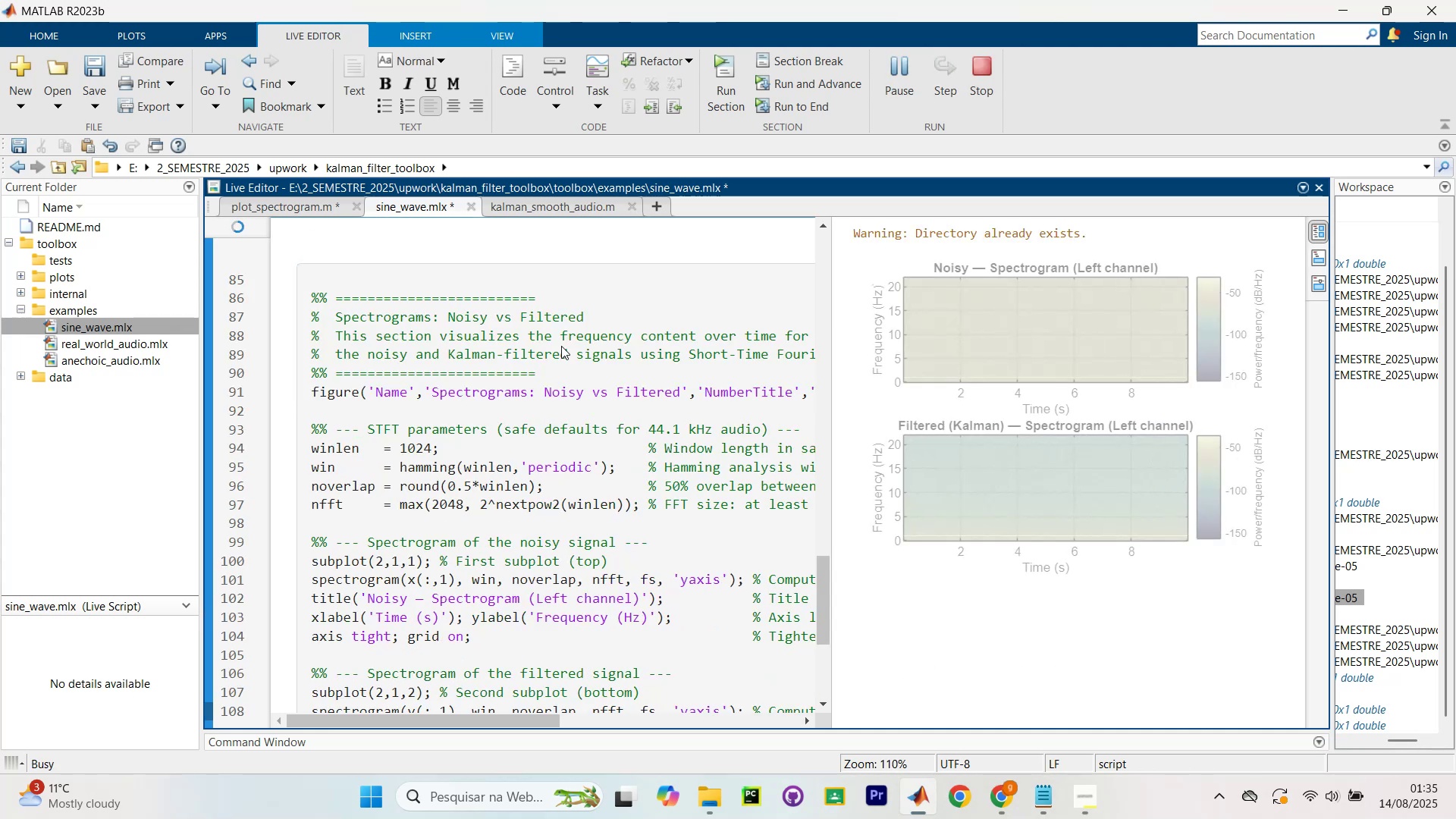 
scroll: coordinate [607, 475], scroll_direction: up, amount: 11.0
 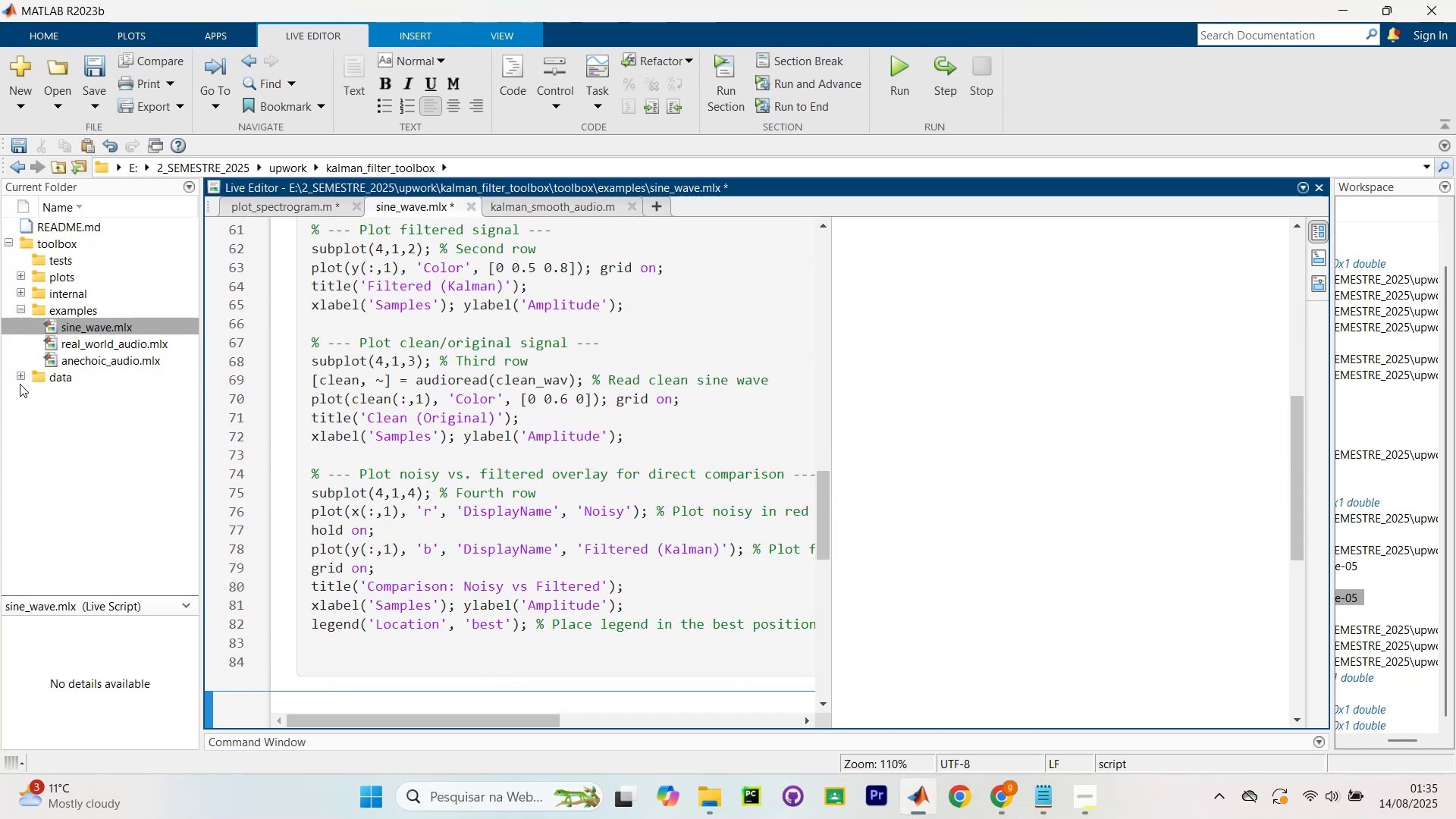 
left_click_drag(start_coordinate=[21, 374], to_coordinate=[27, 373])
 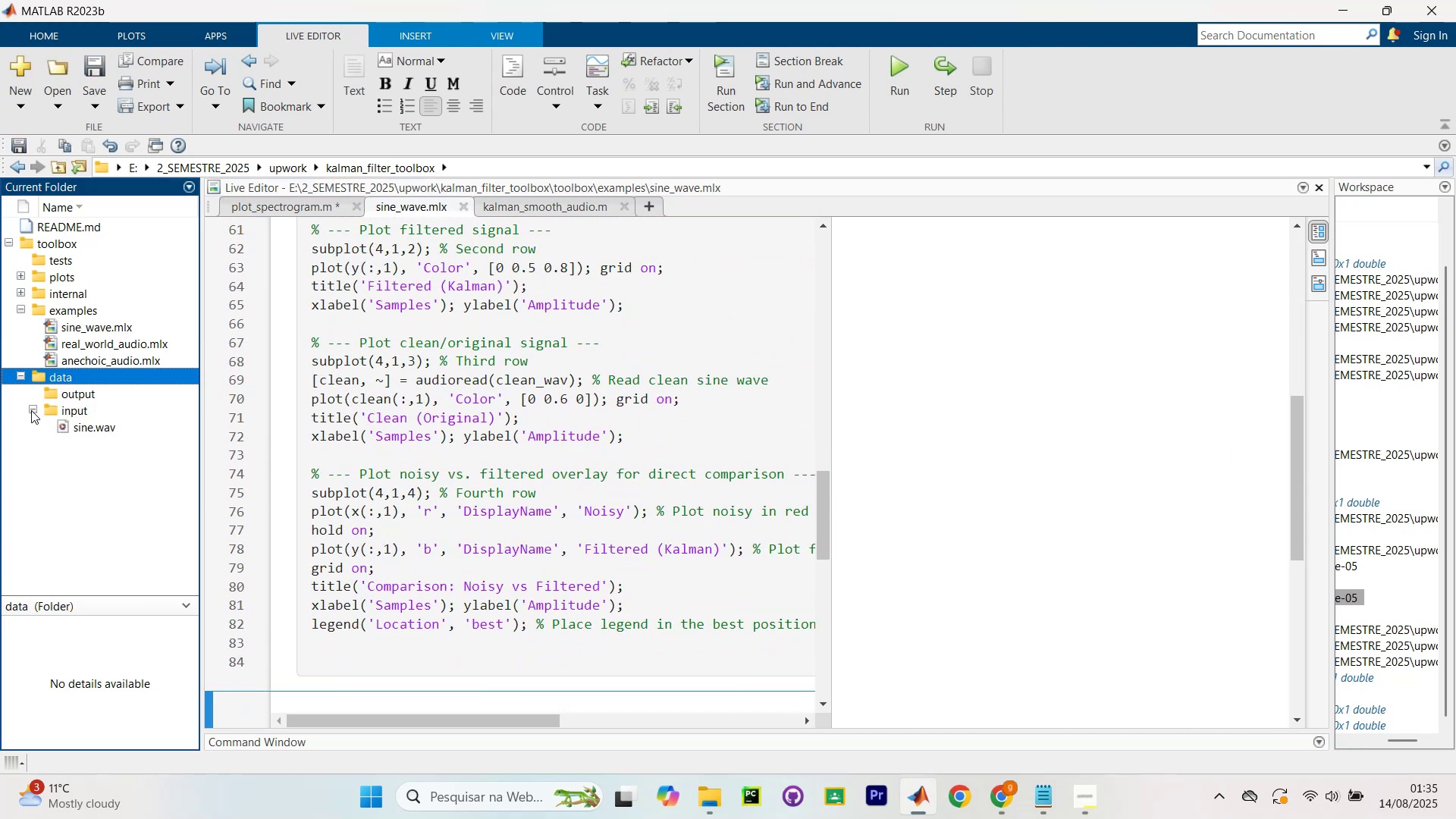 
double_click([30, 413])
 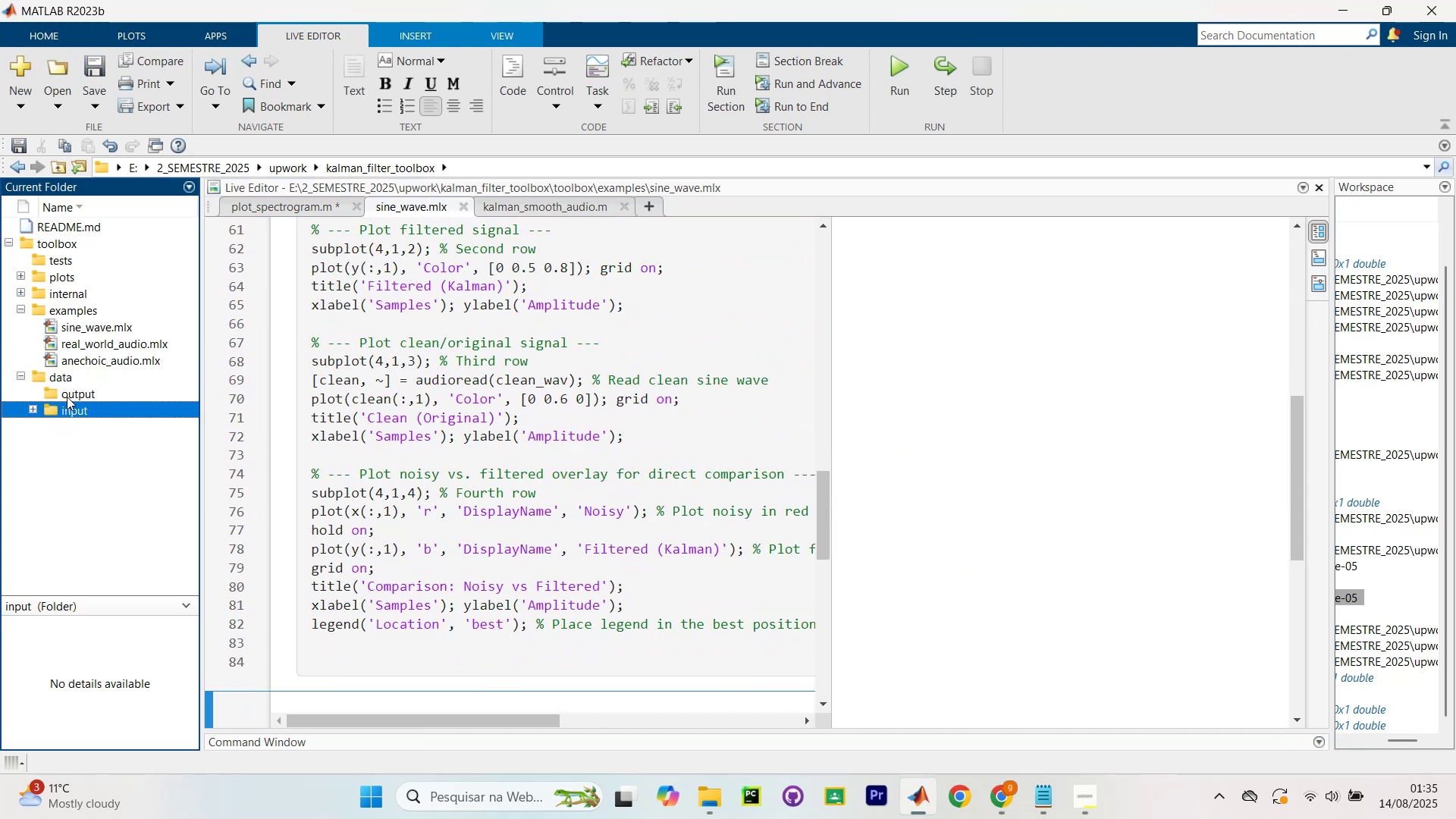 
double_click([67, 397])
 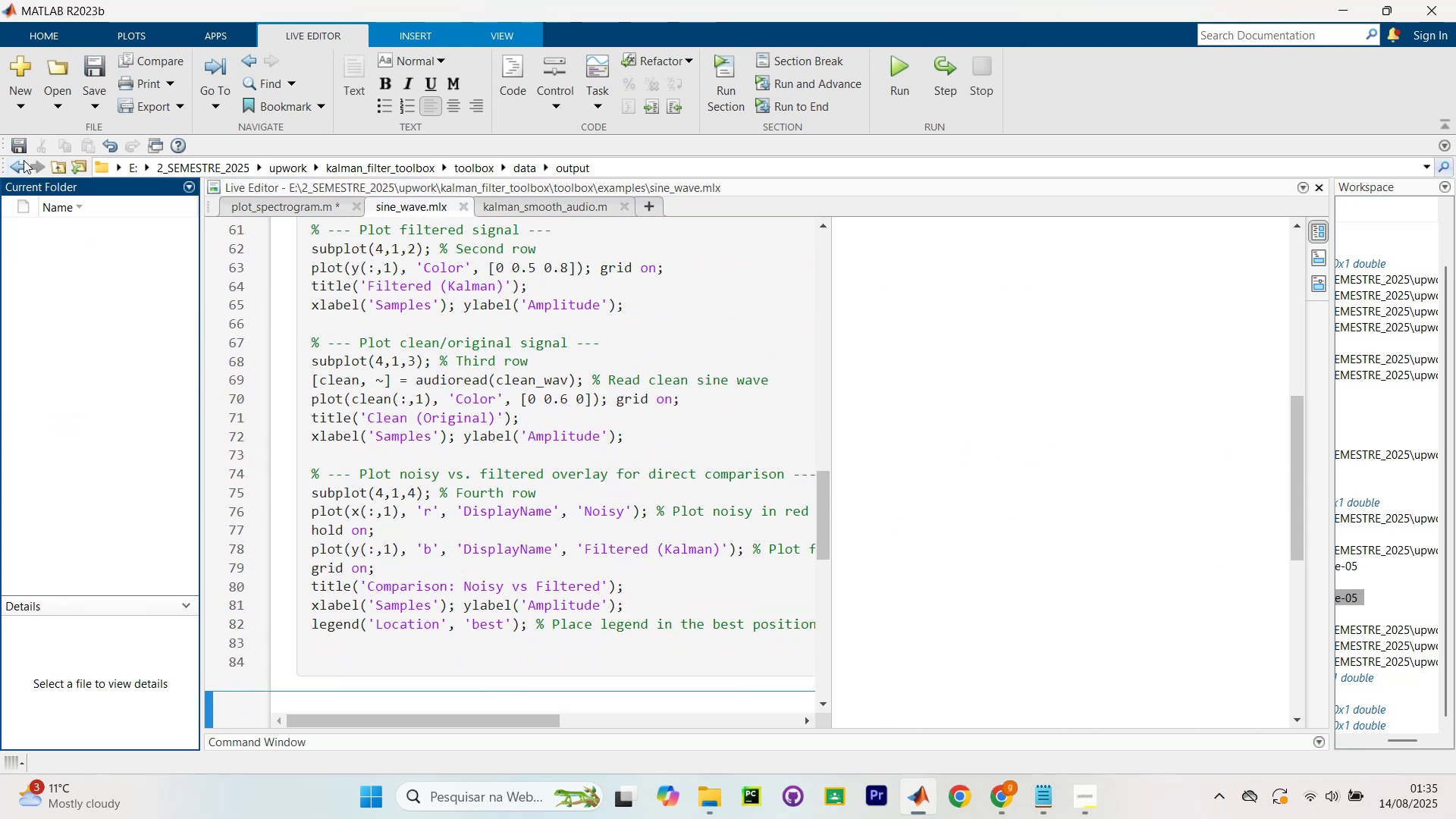 
left_click([17, 169])
 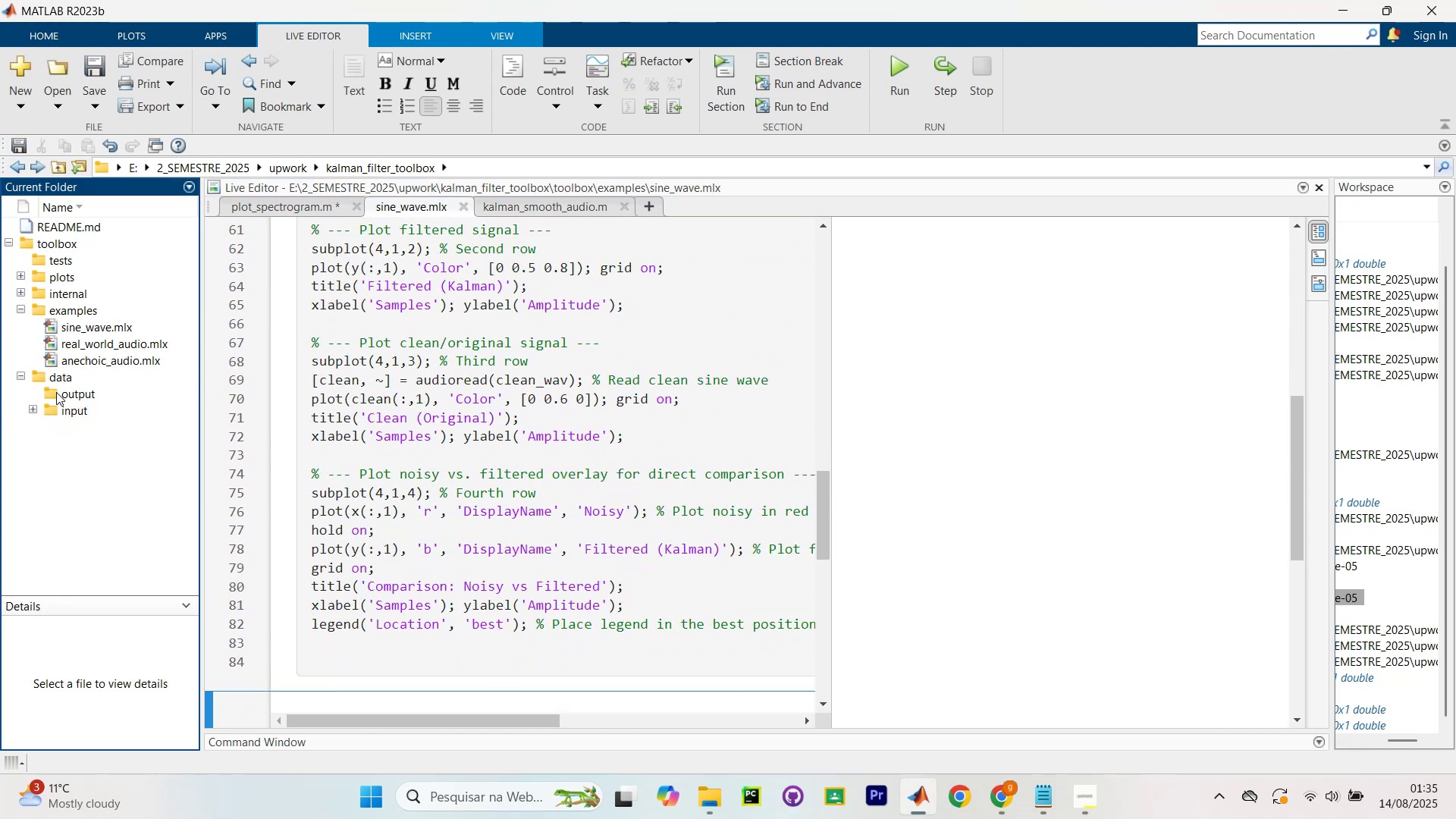 
scroll: coordinate [604, 373], scroll_direction: up, amount: 14.0
 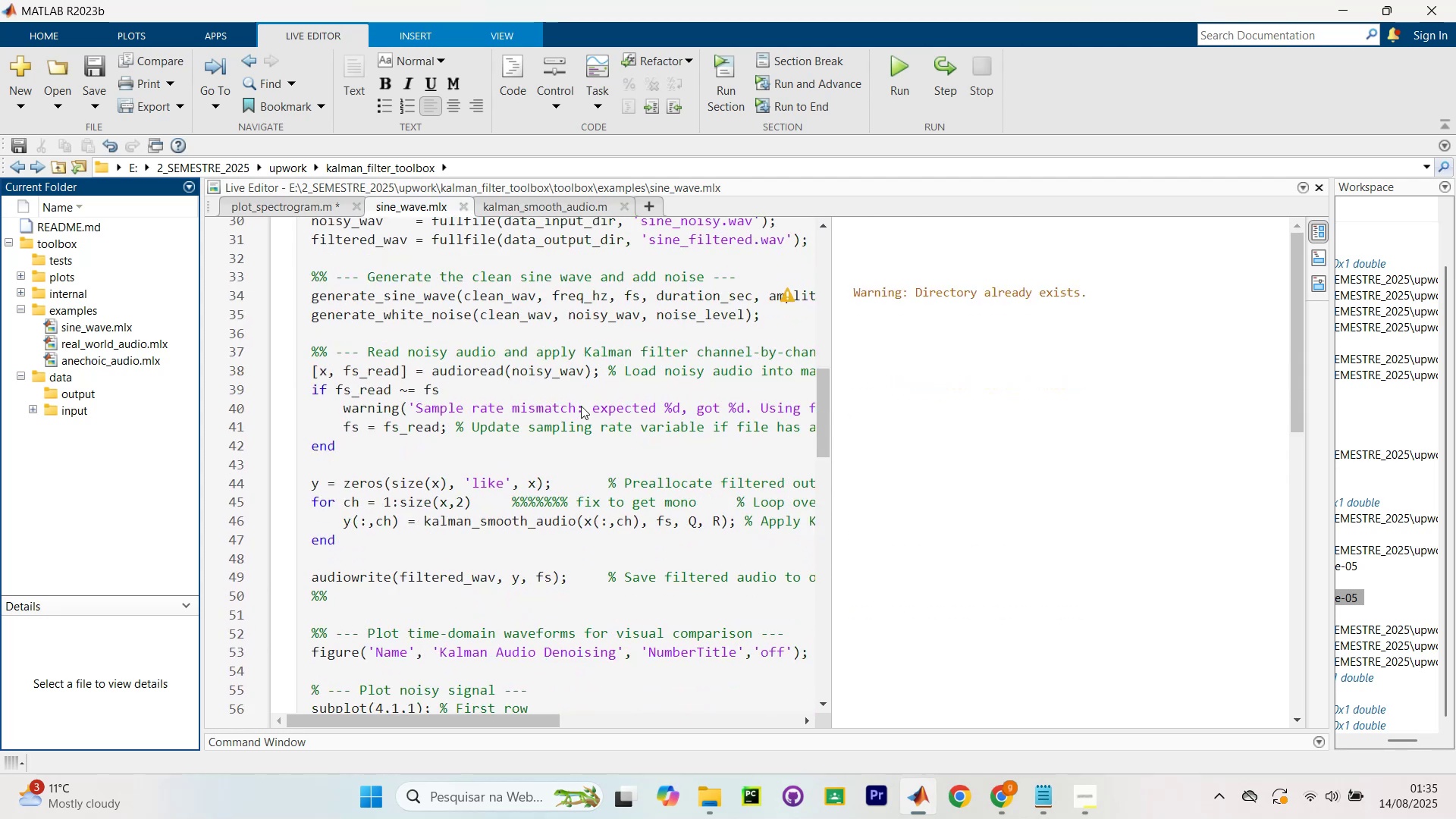 
key(Control+NumpadEnter)
 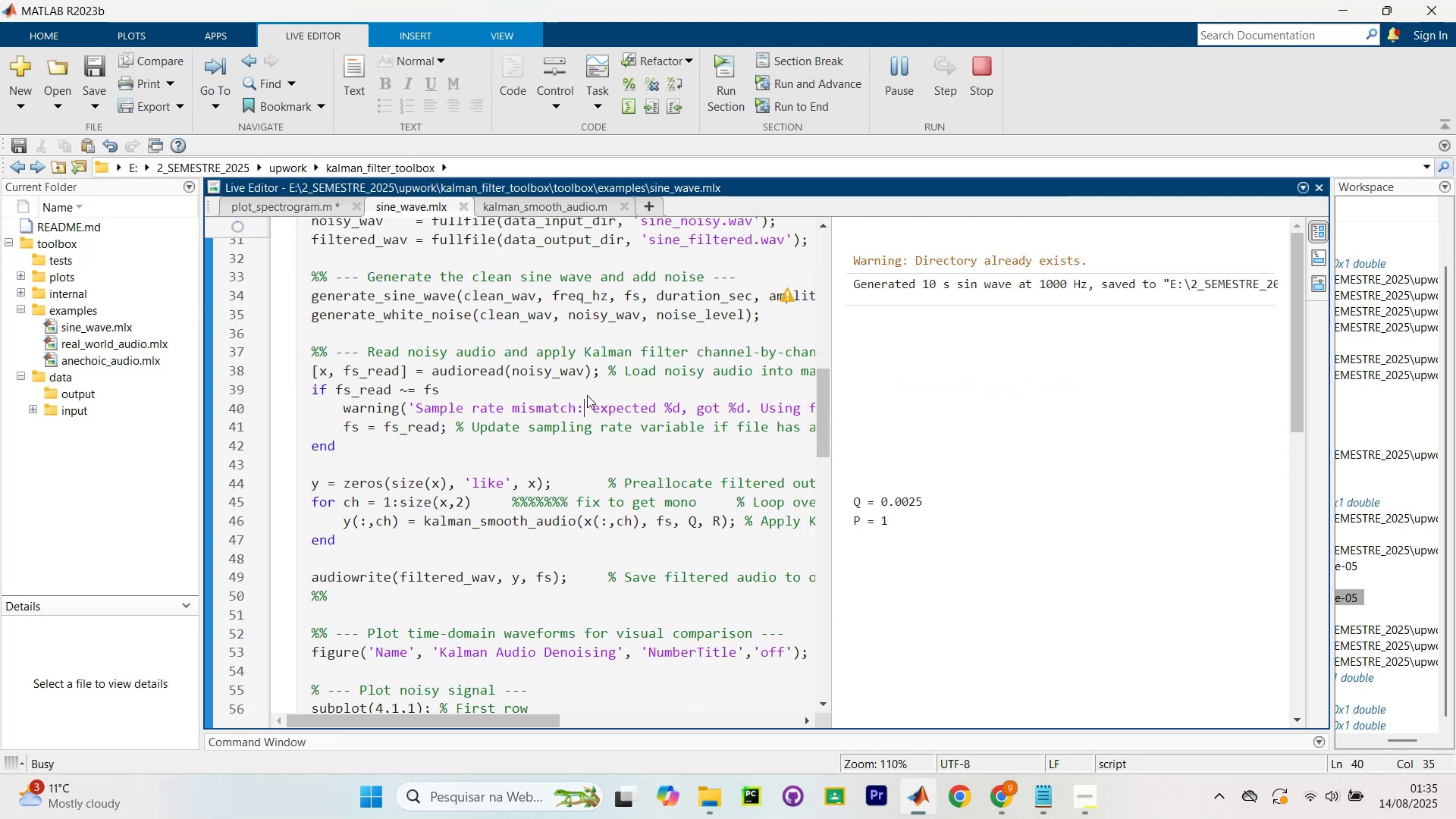 
scroll: coordinate [1007, 463], scroll_direction: down, amount: 6.0
 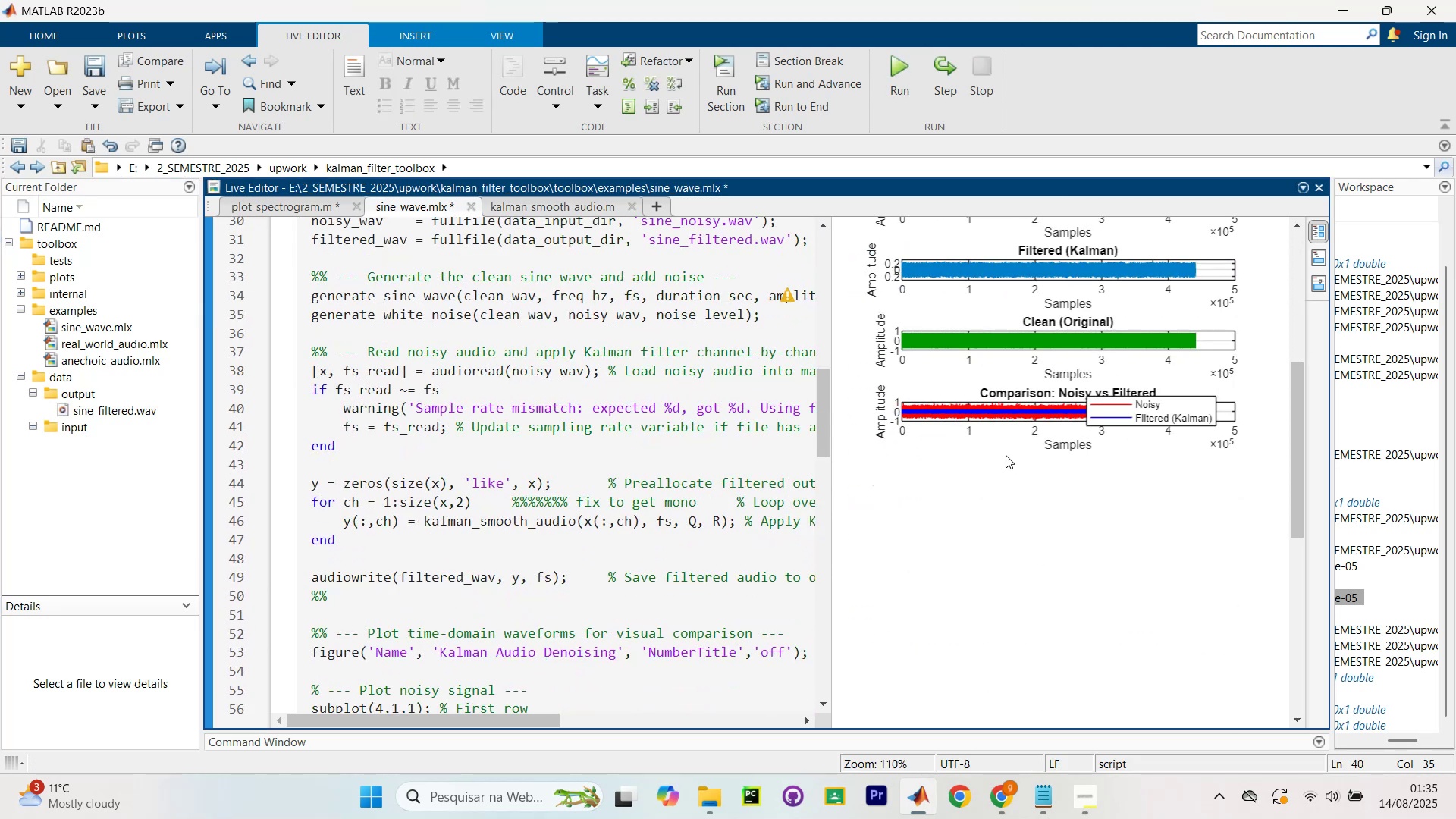 
scroll: coordinate [928, 436], scroll_direction: up, amount: 1.0
 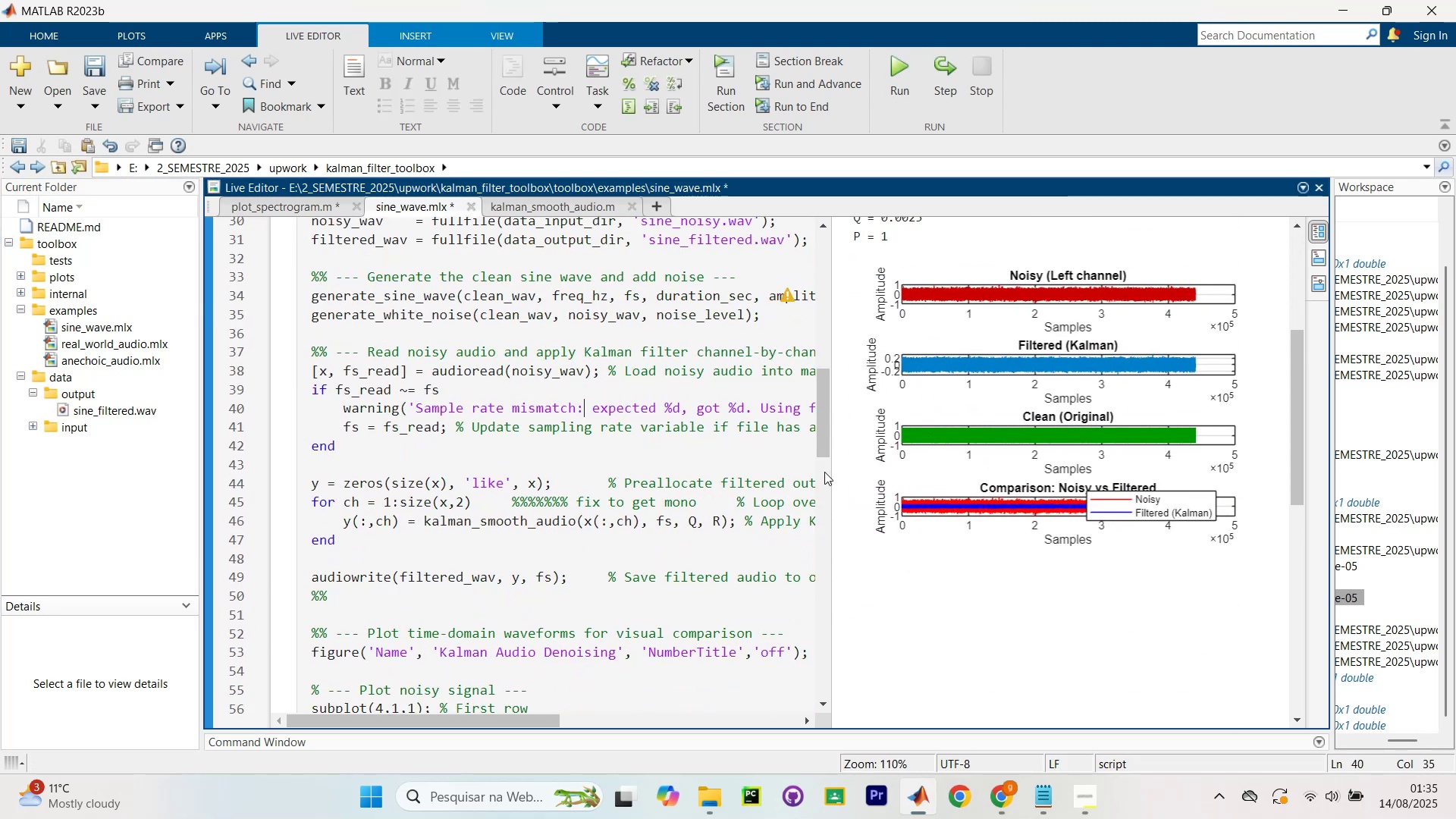 
scroll: coordinate [506, 462], scroll_direction: down, amount: 16.0
 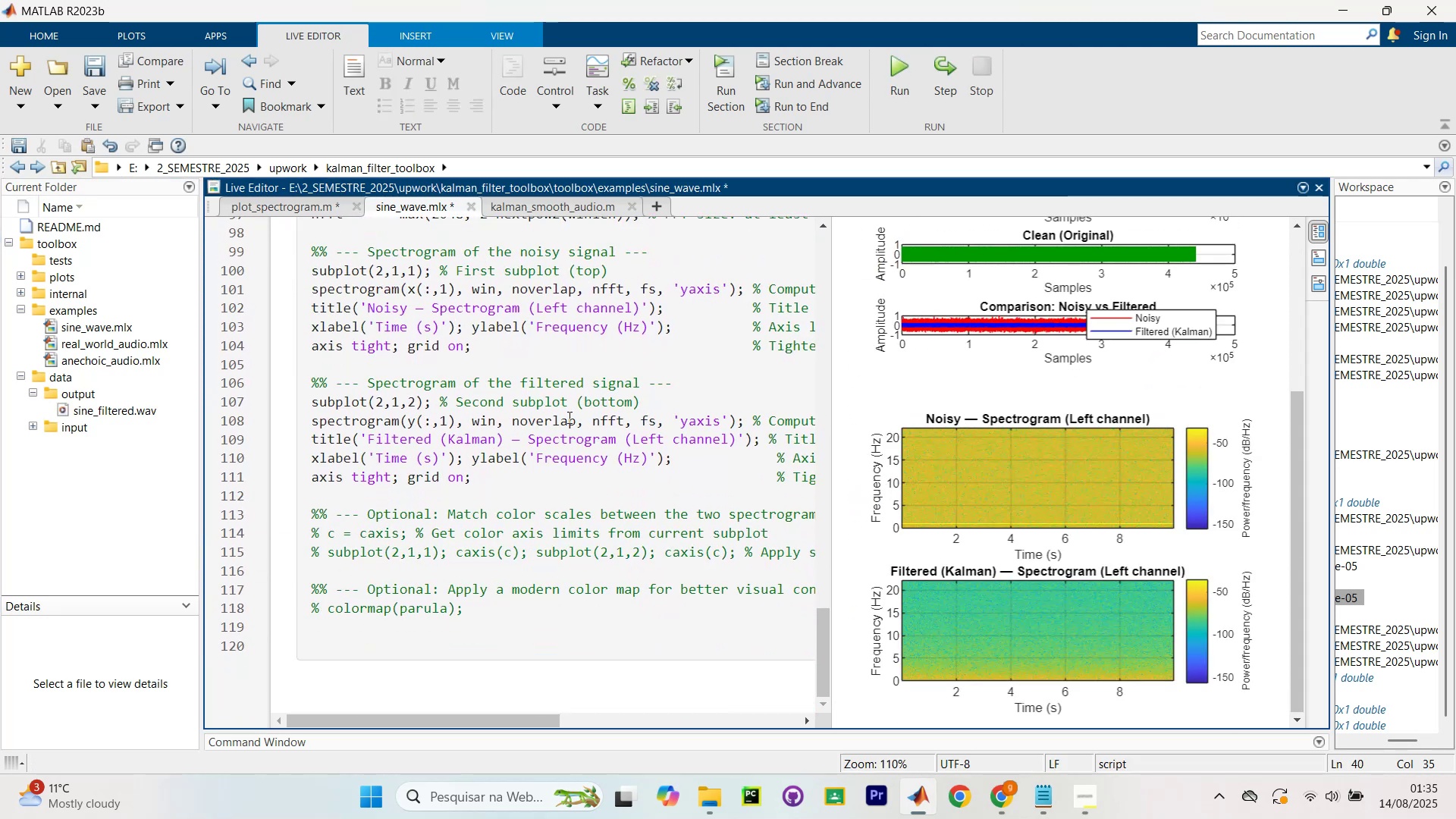 
key(Control+NumpadEnter)
 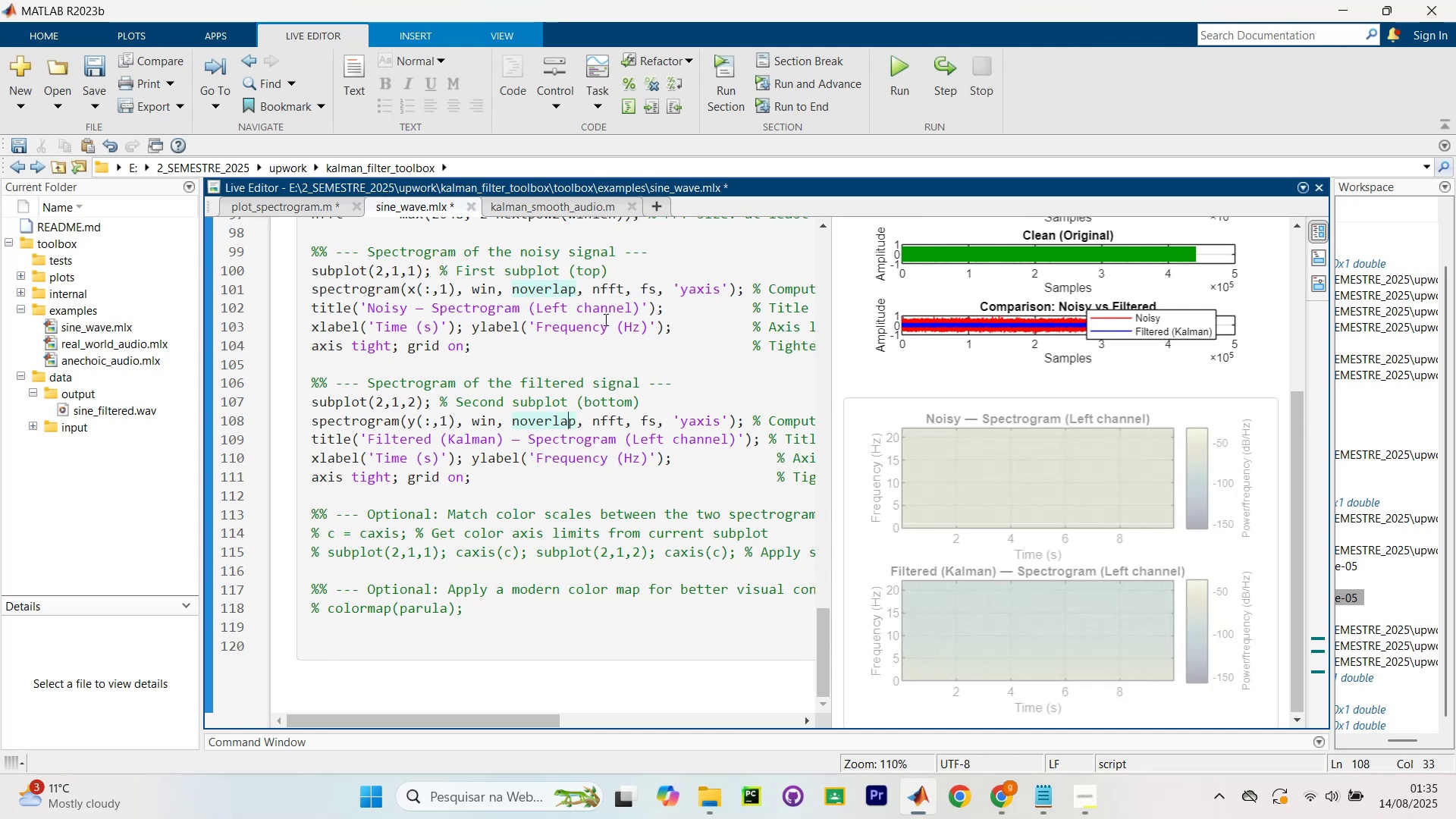 
scroll: coordinate [546, 432], scroll_direction: up, amount: 26.0
 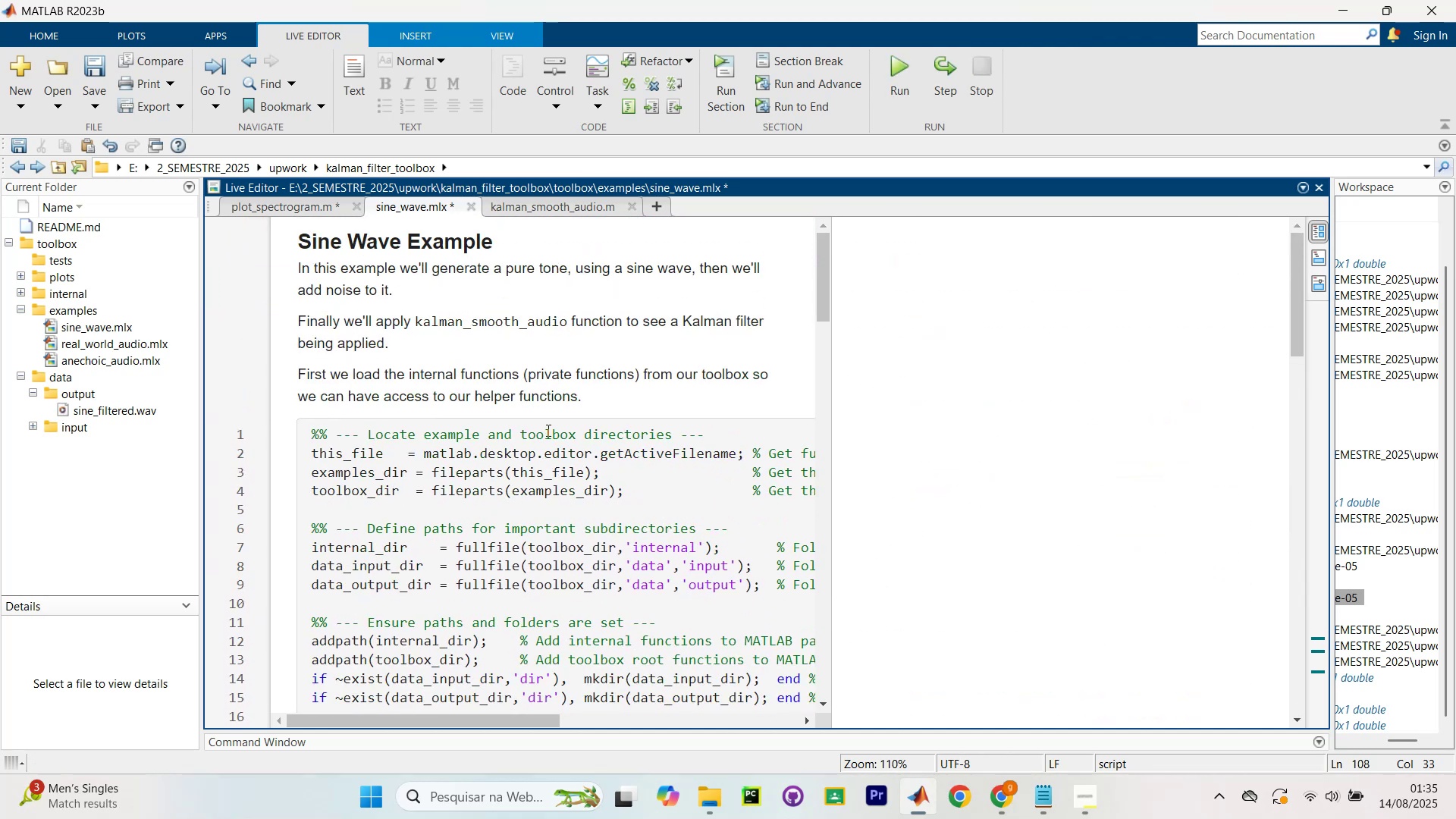 
scroll: coordinate [547, 429], scroll_direction: down, amount: 2.0
 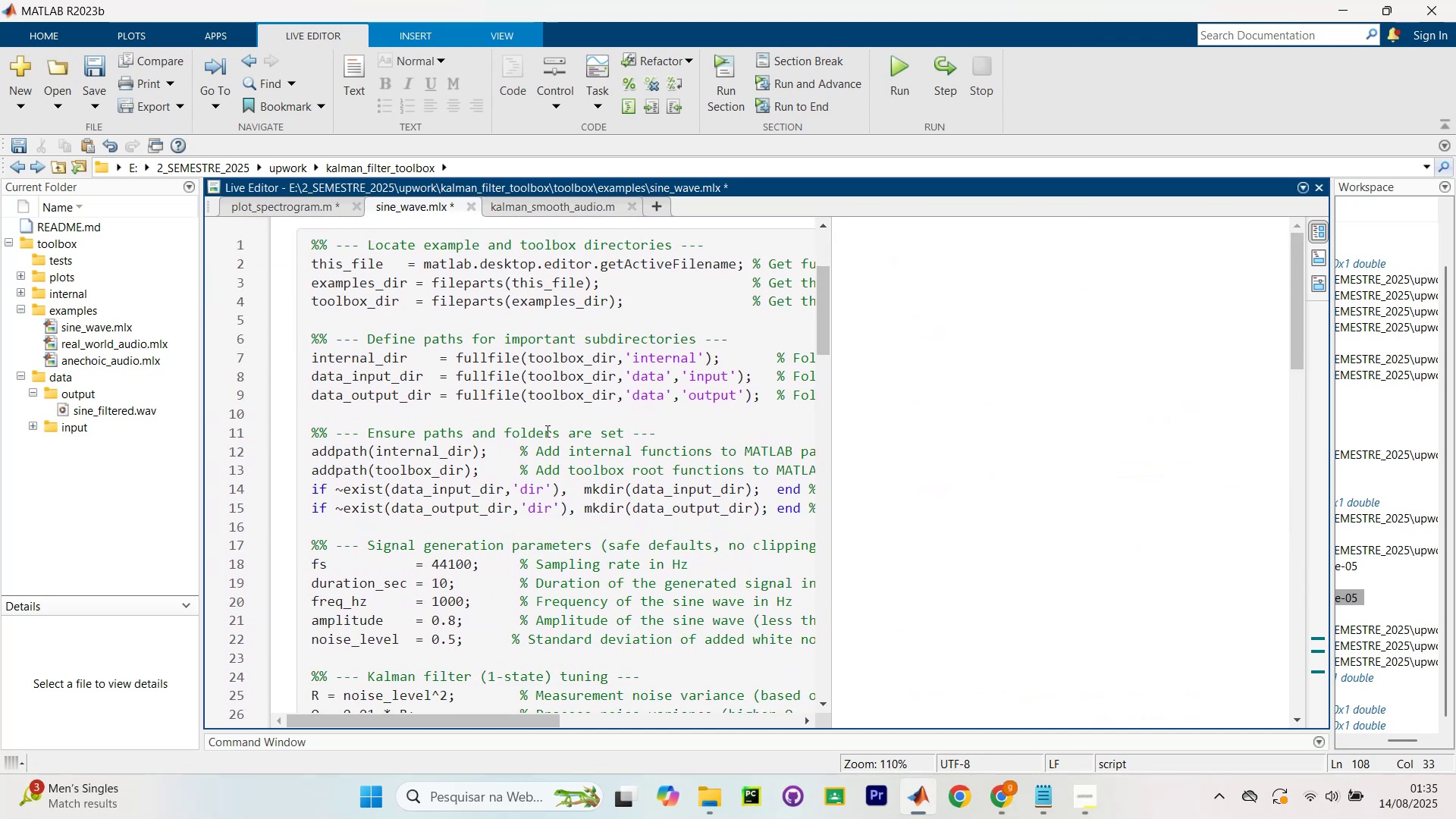 
scroll: coordinate [545, 425], scroll_direction: up, amount: 5.0
 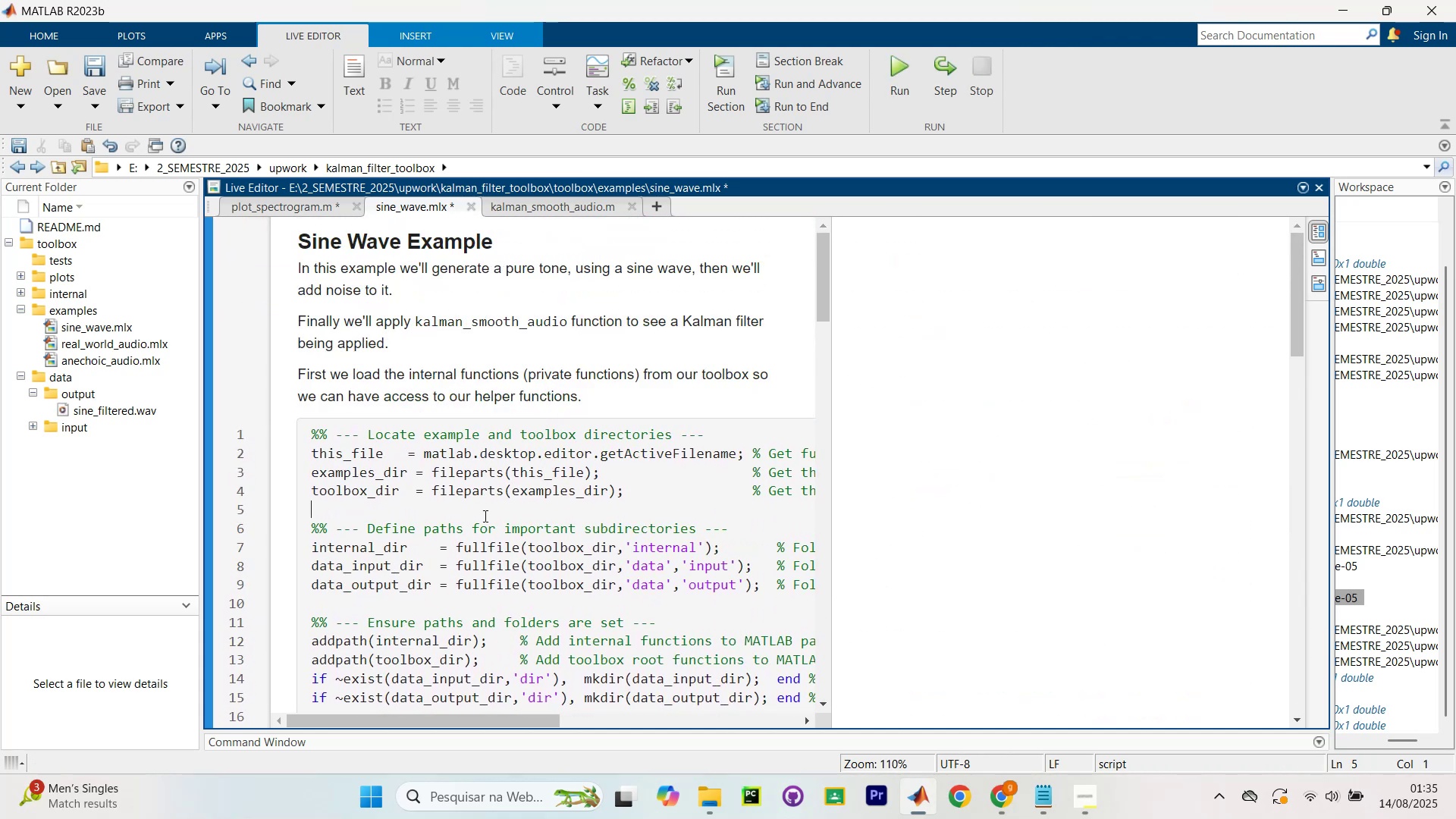 
key(Control+A)
 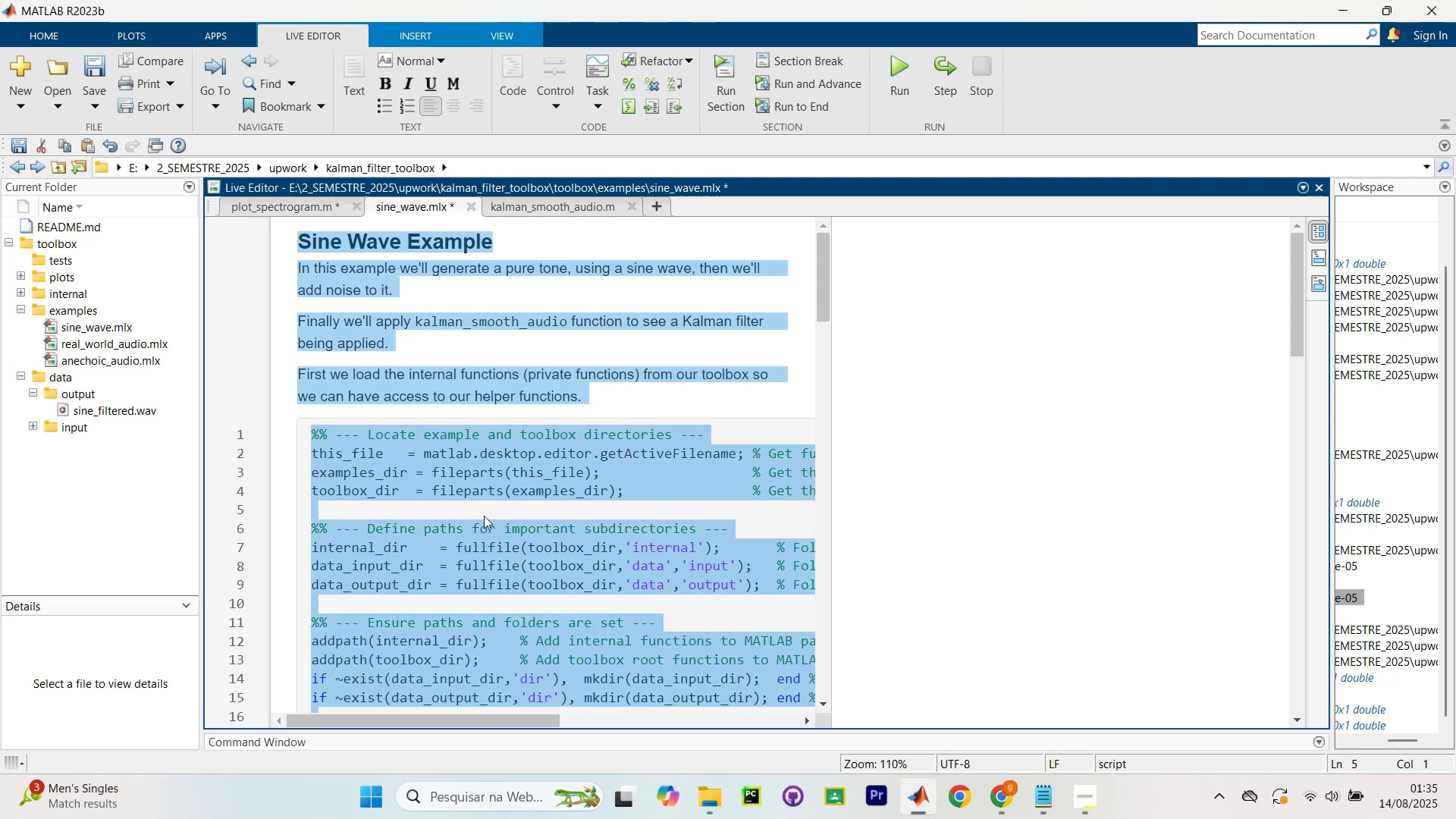 
key(Control+C)
 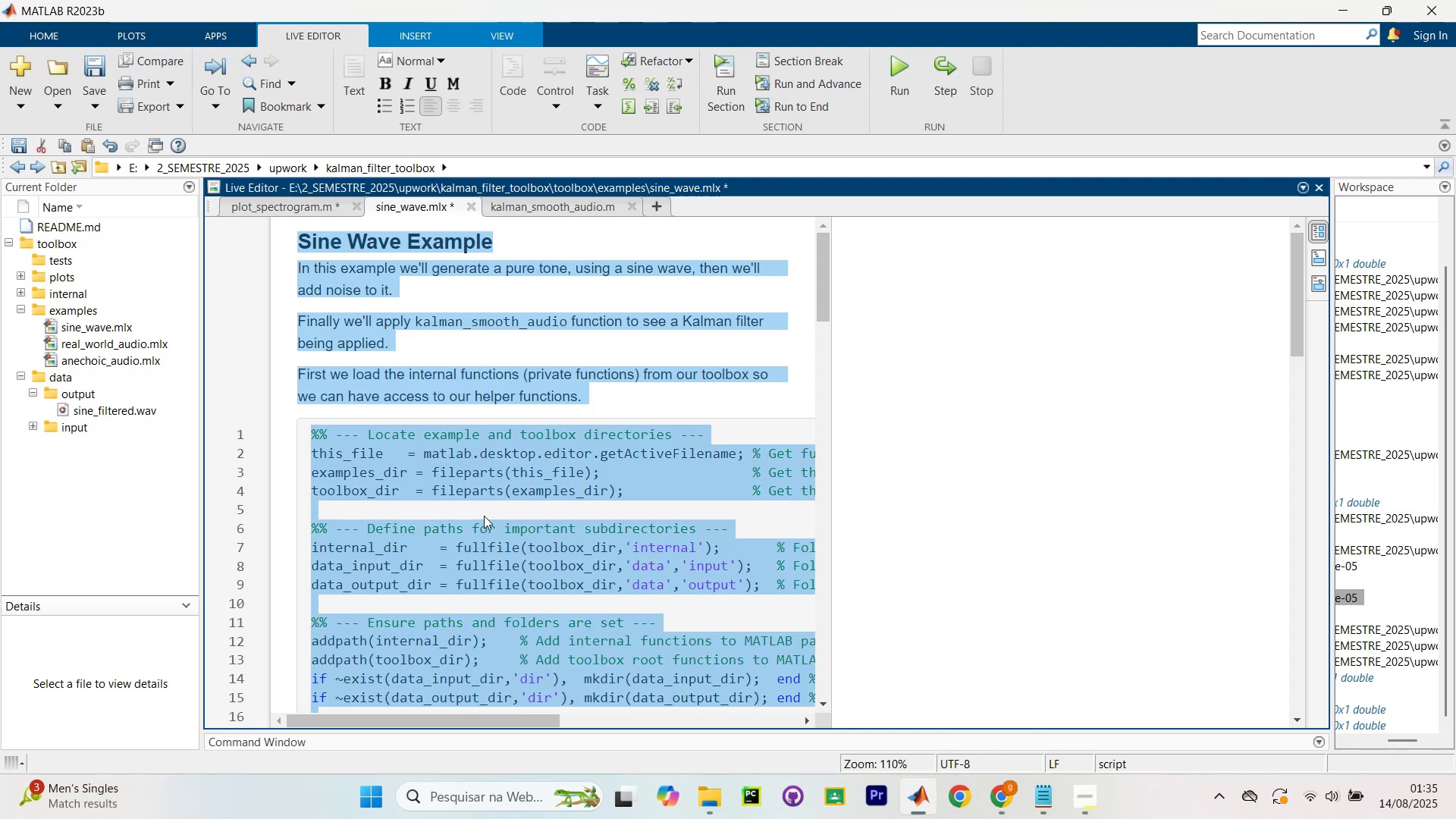 
key(Control+C)
 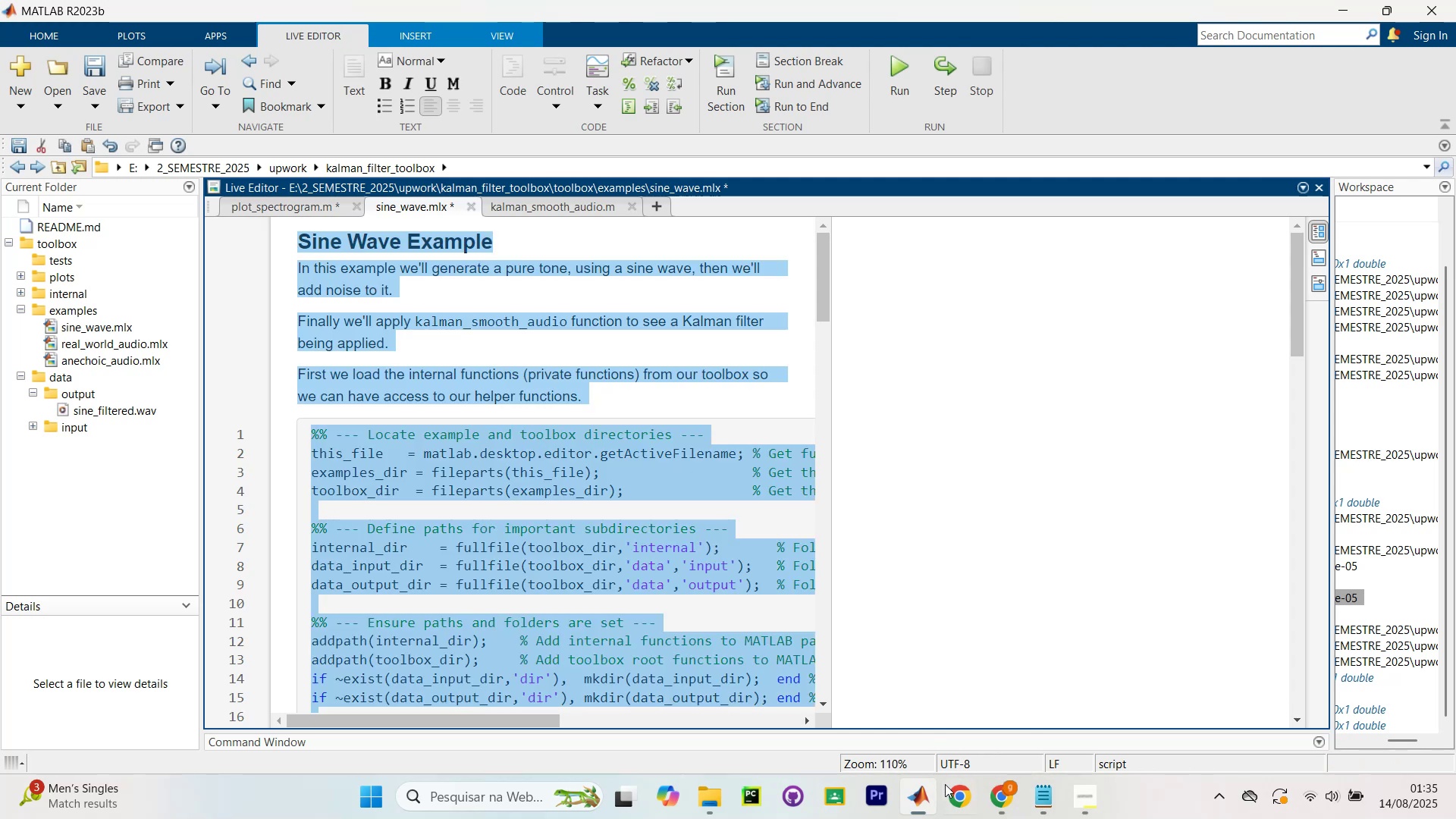 
left_click([947, 816])
 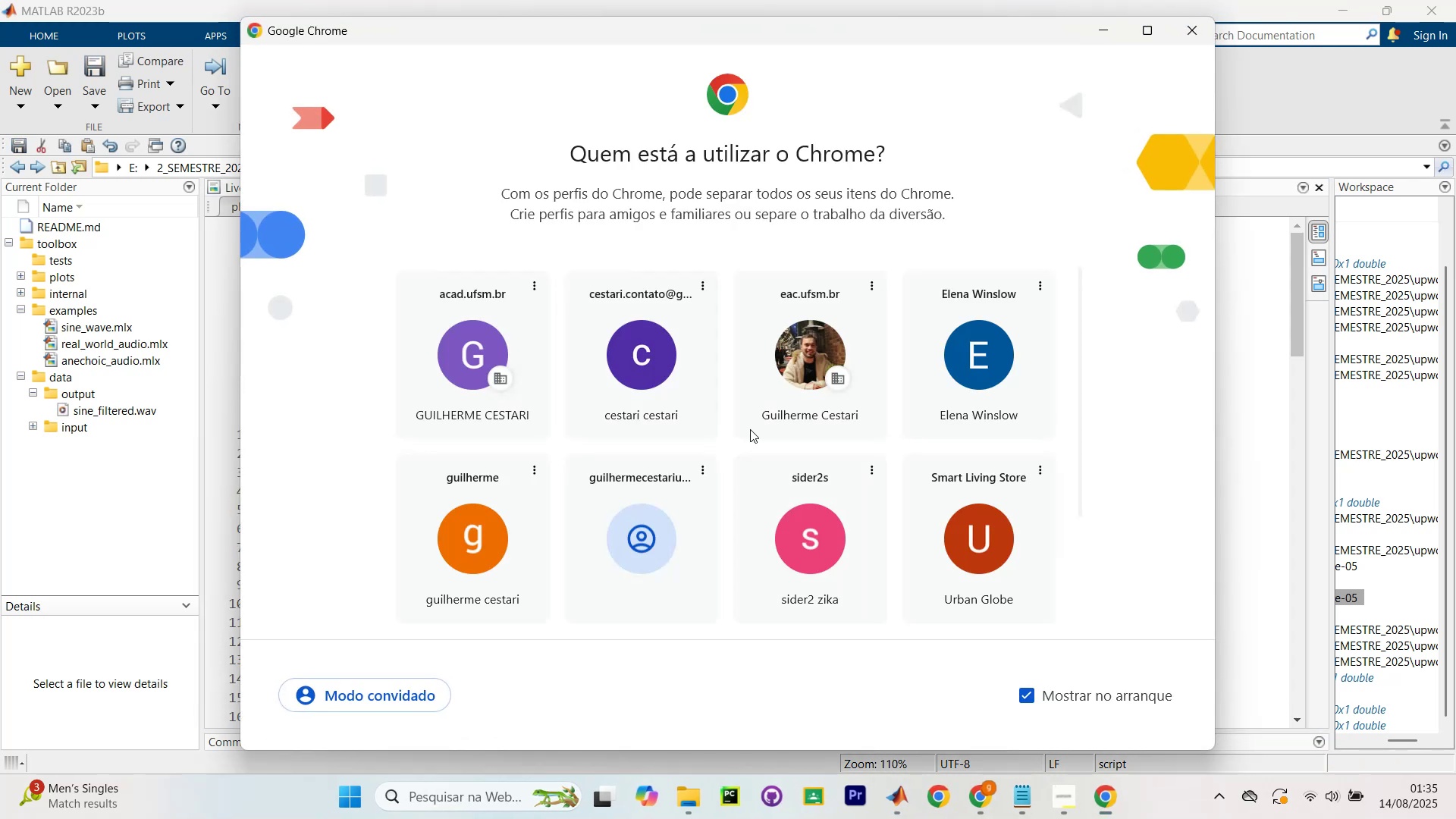 
left_click([781, 353])
 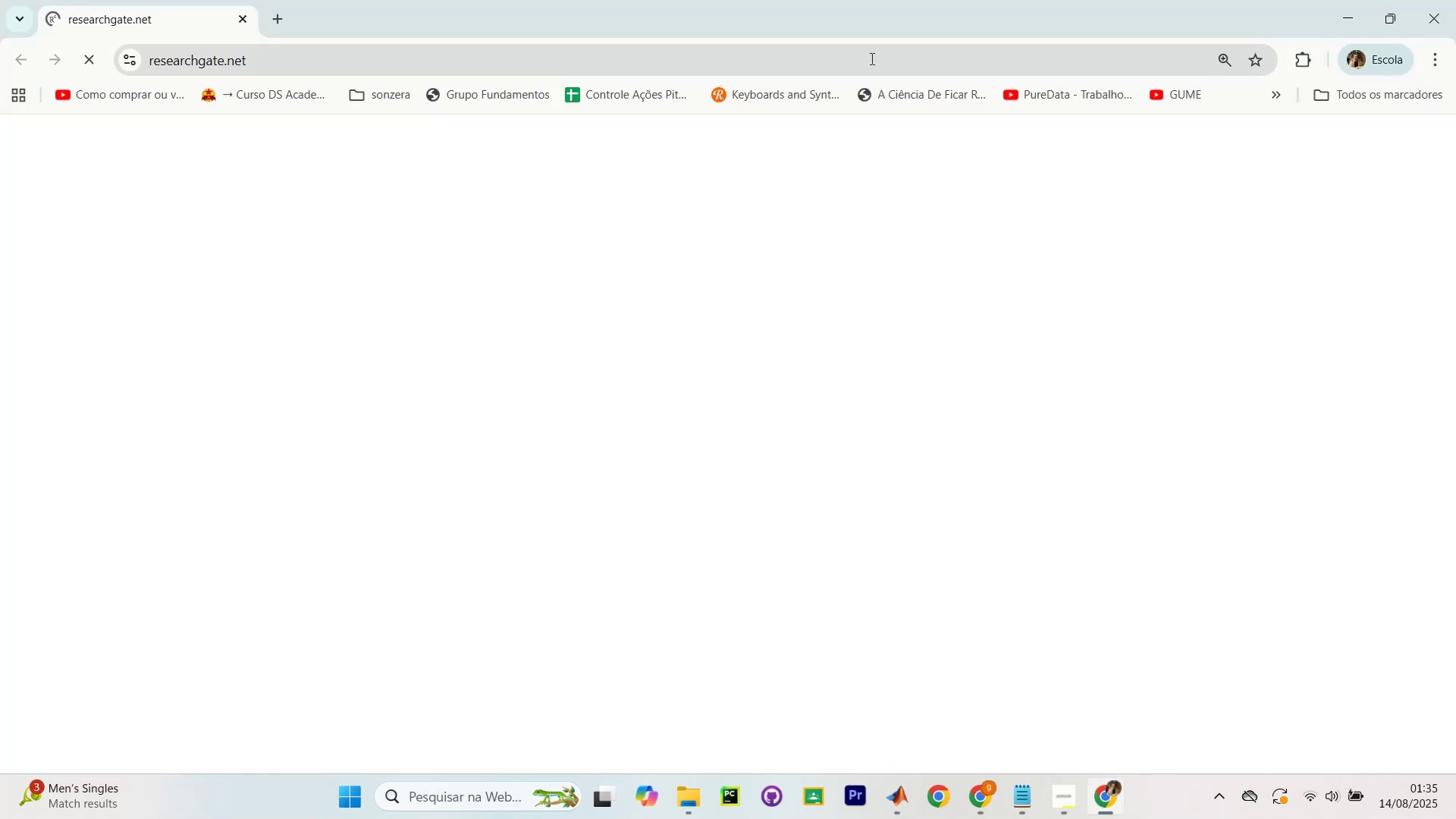 
left_click([745, 68])
 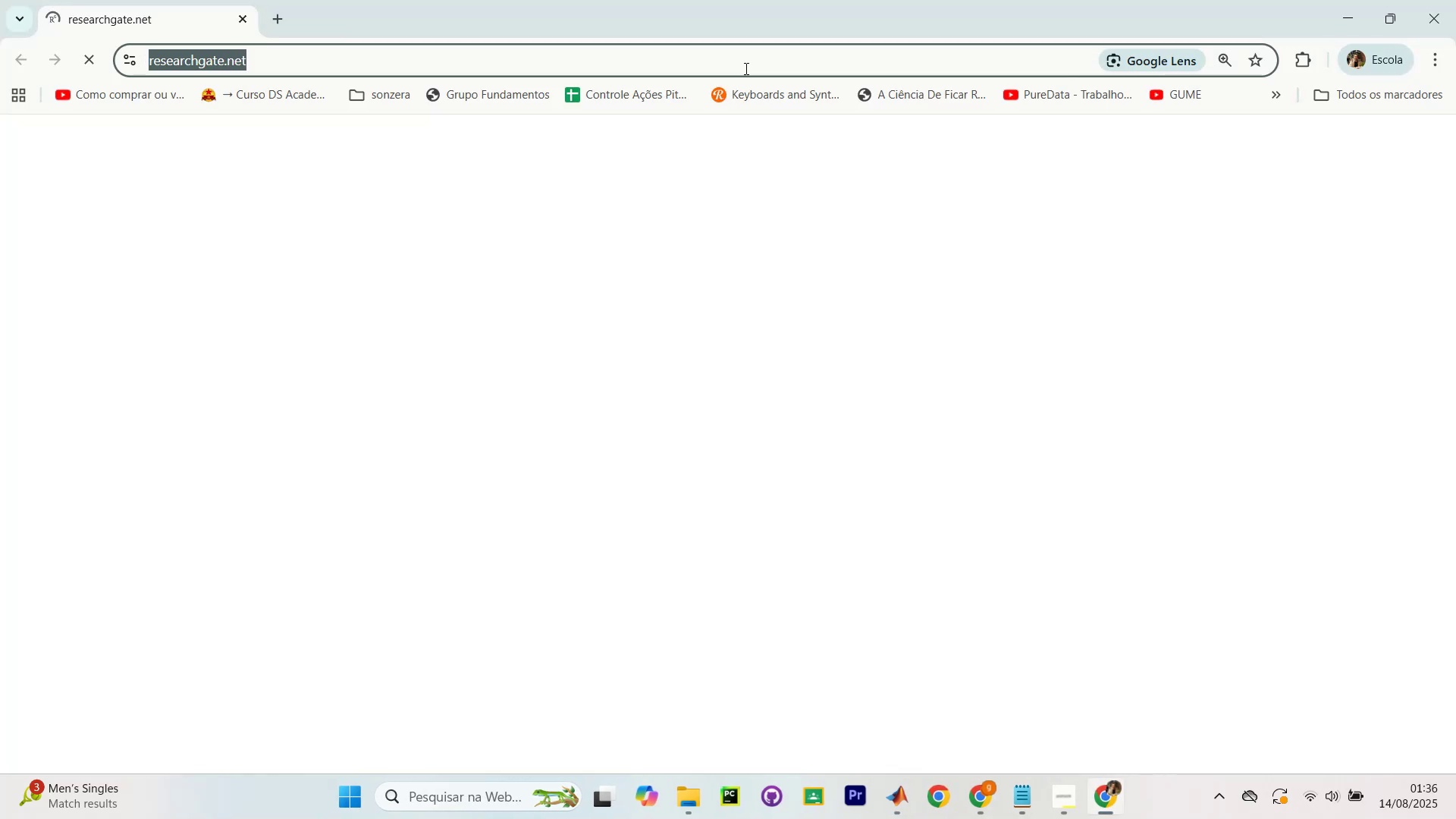 
type(wha)
key(Backspace)
key(Backspace)
key(Backspace)
key(Backspace)
key(Backspace)
type(chat)
 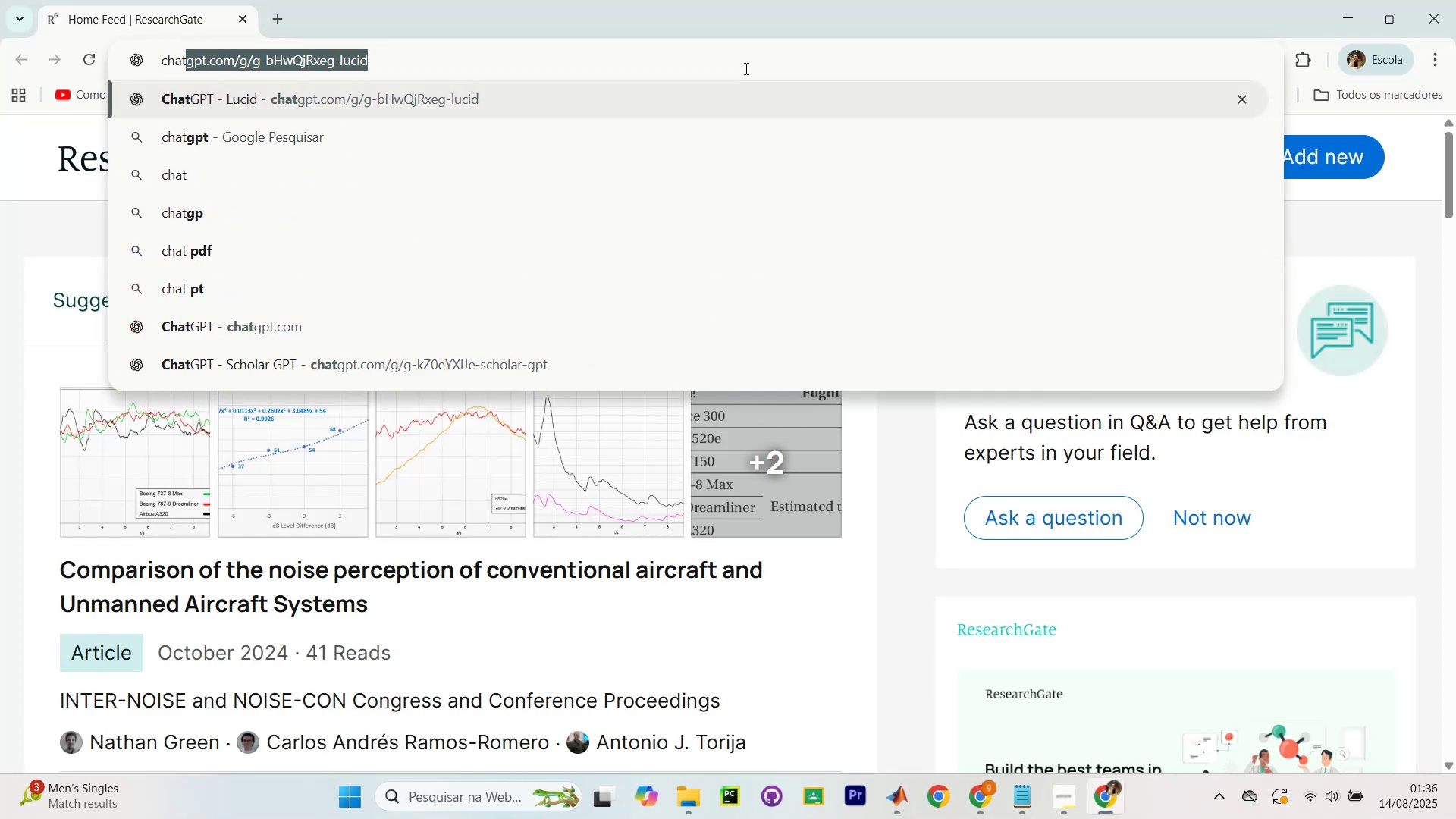 
key(Enter)
 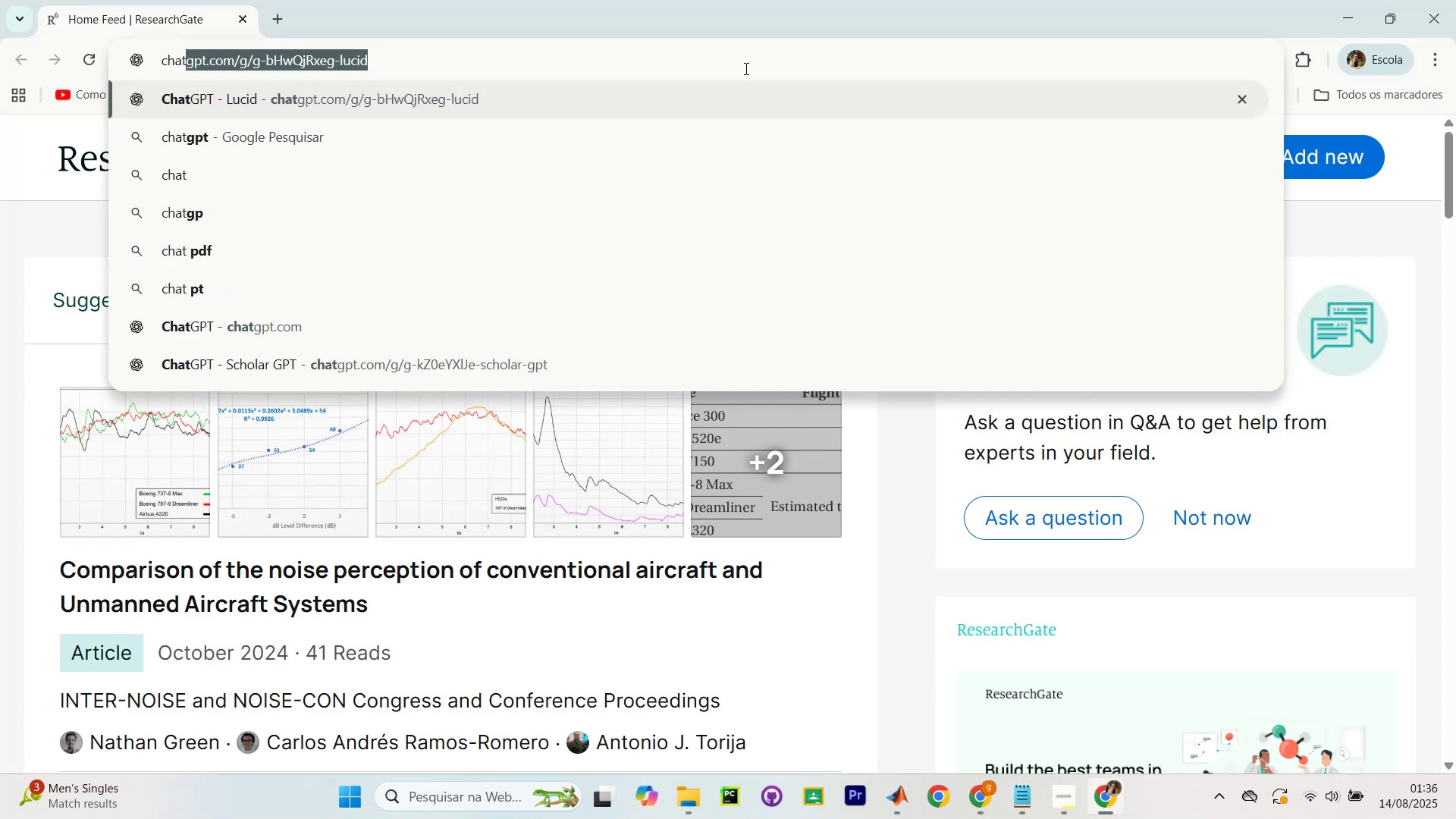 
key(Enter)
 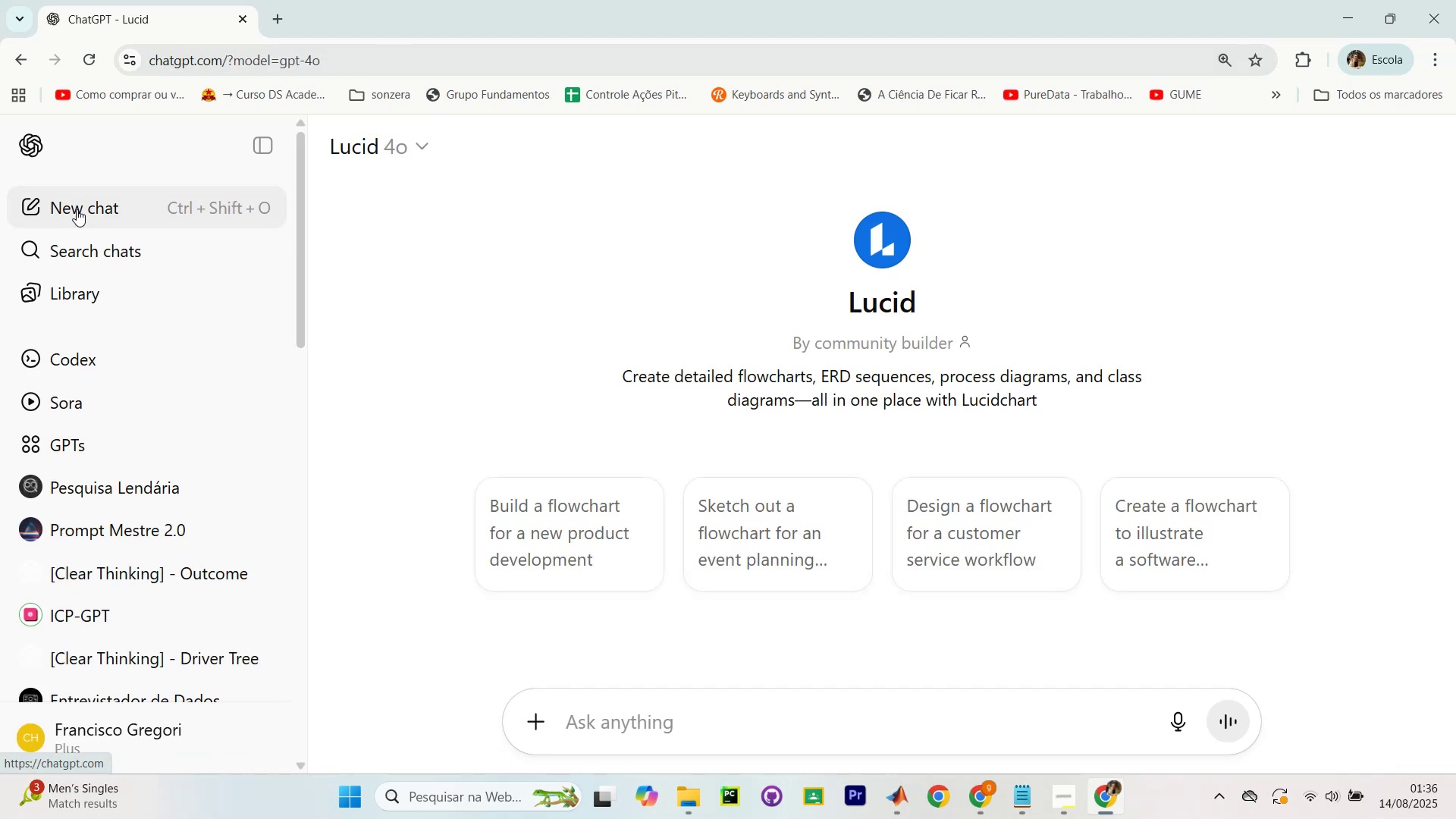 
wait(5.45)
 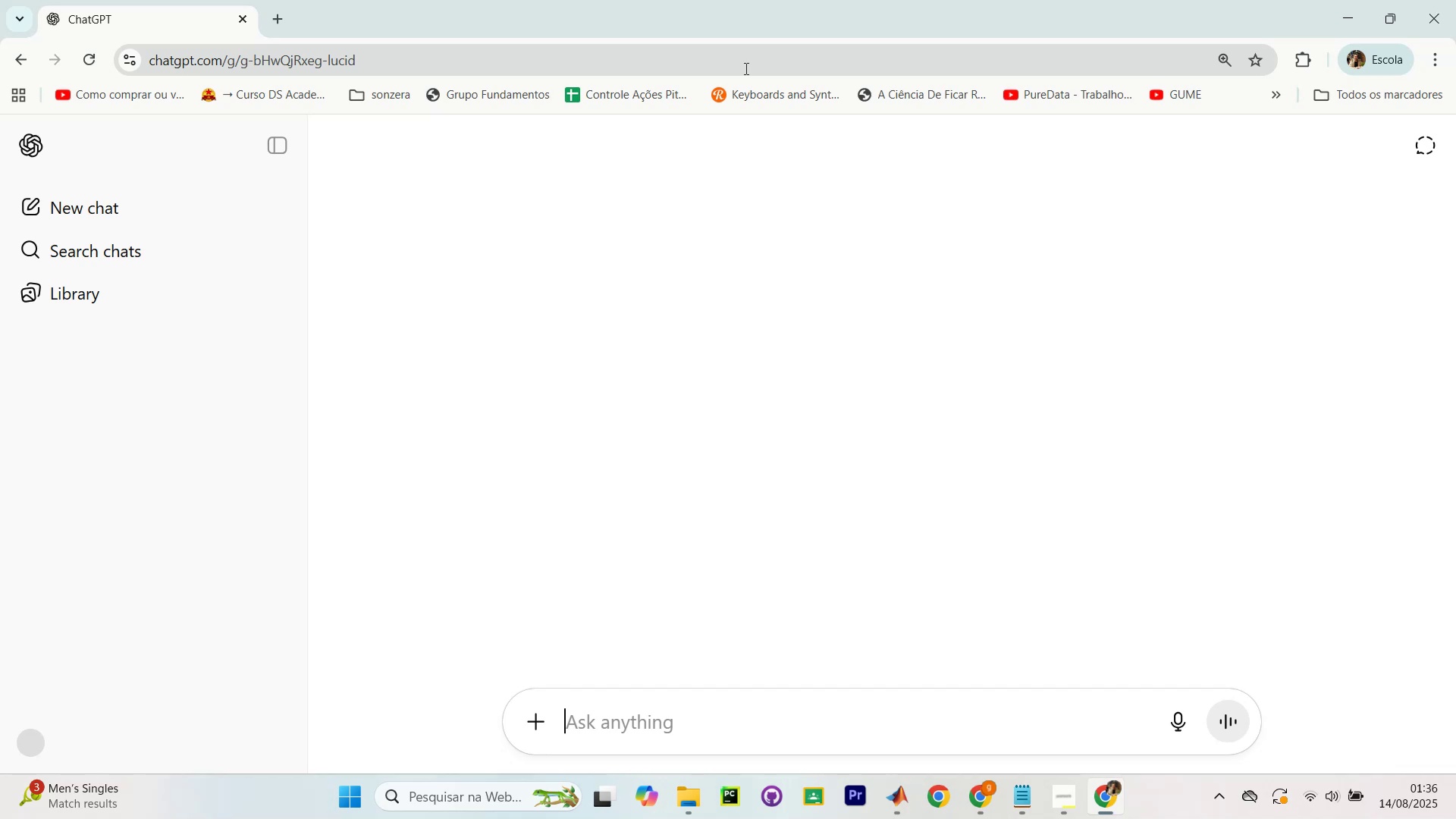 
key(Control+V)
 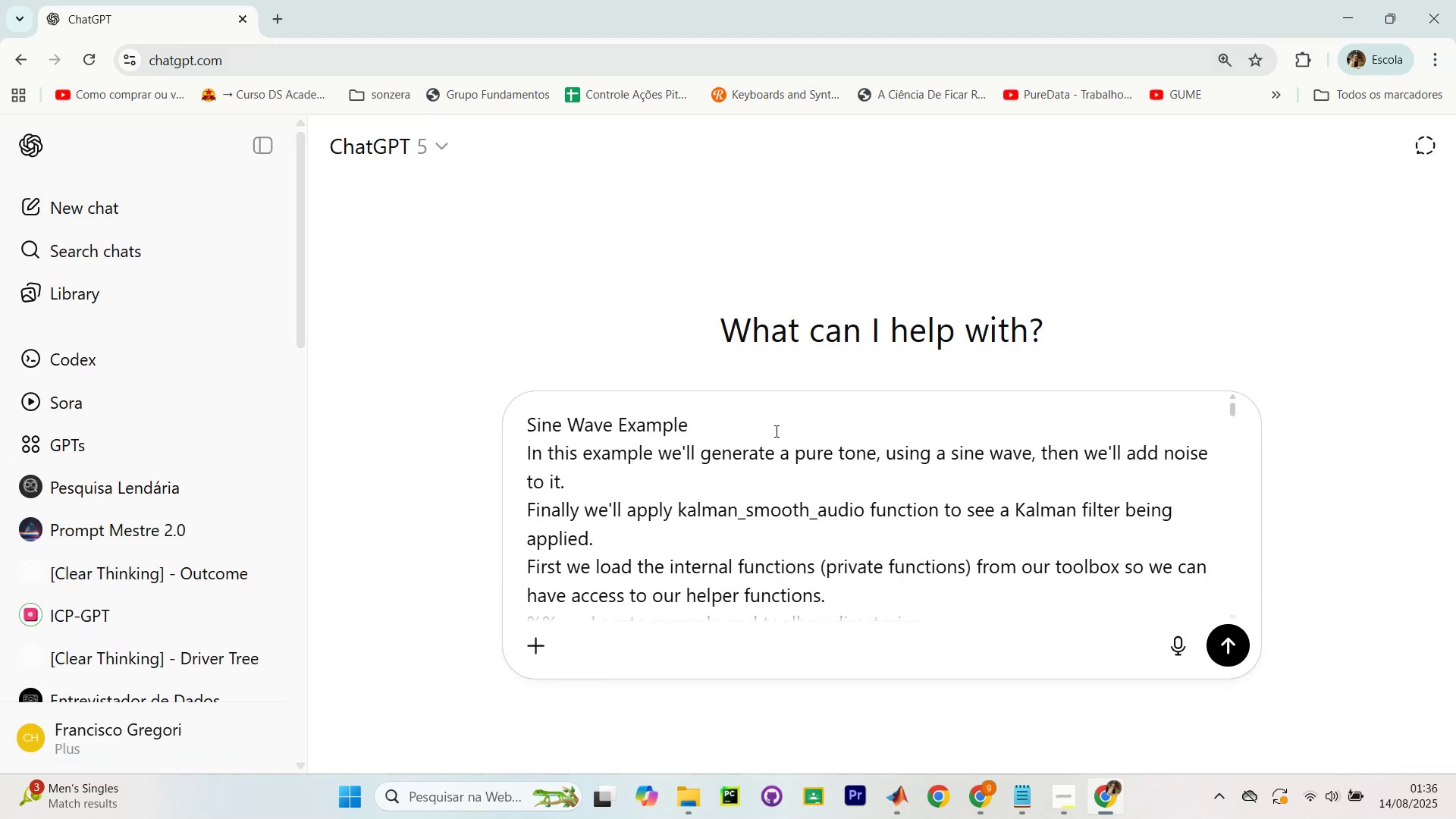 
scroll: coordinate [767, 460], scroll_direction: down, amount: 6.0
 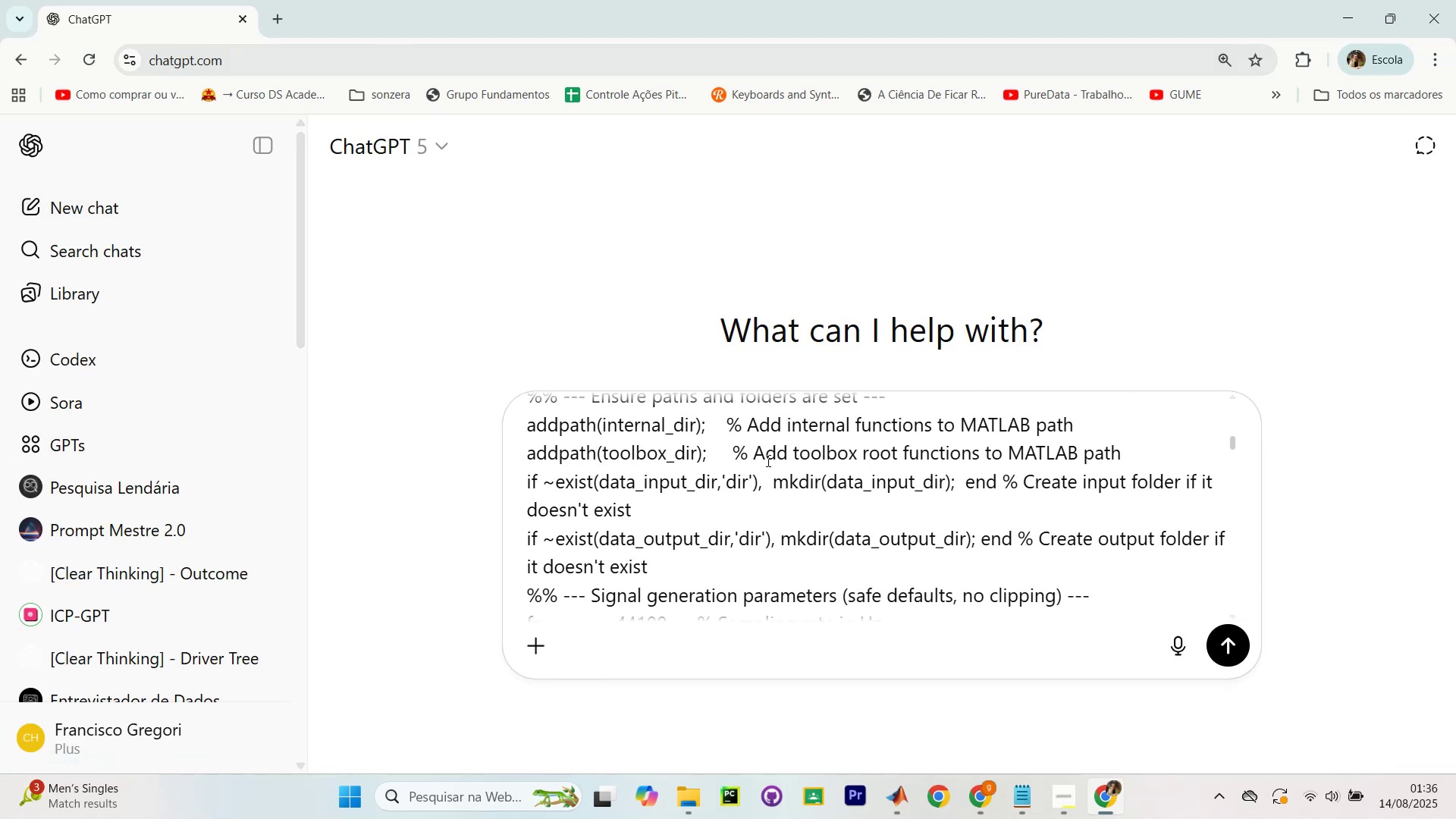 
scroll: coordinate [767, 460], scroll_direction: up, amount: 7.0
 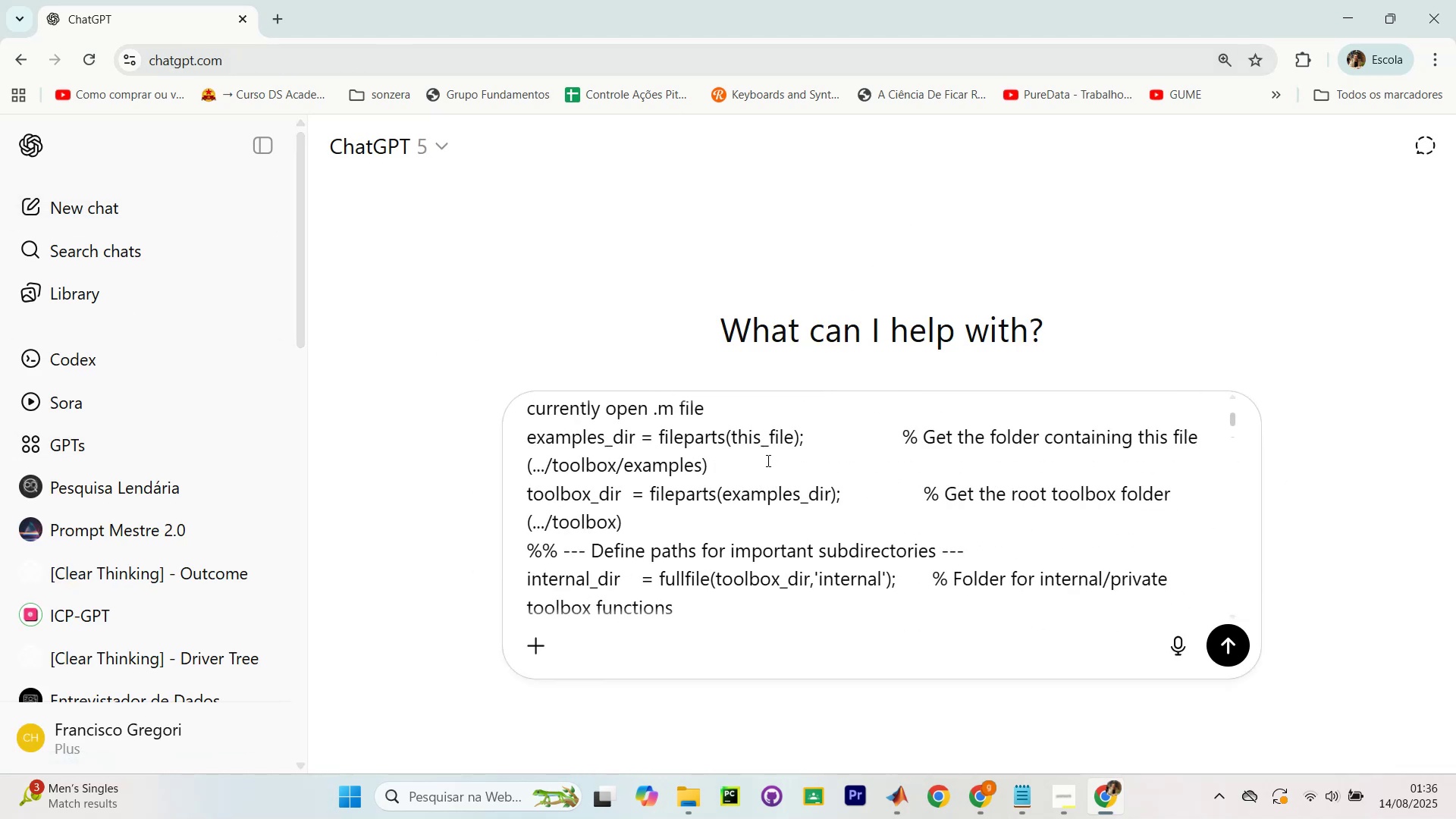 
key(Control+Z)
 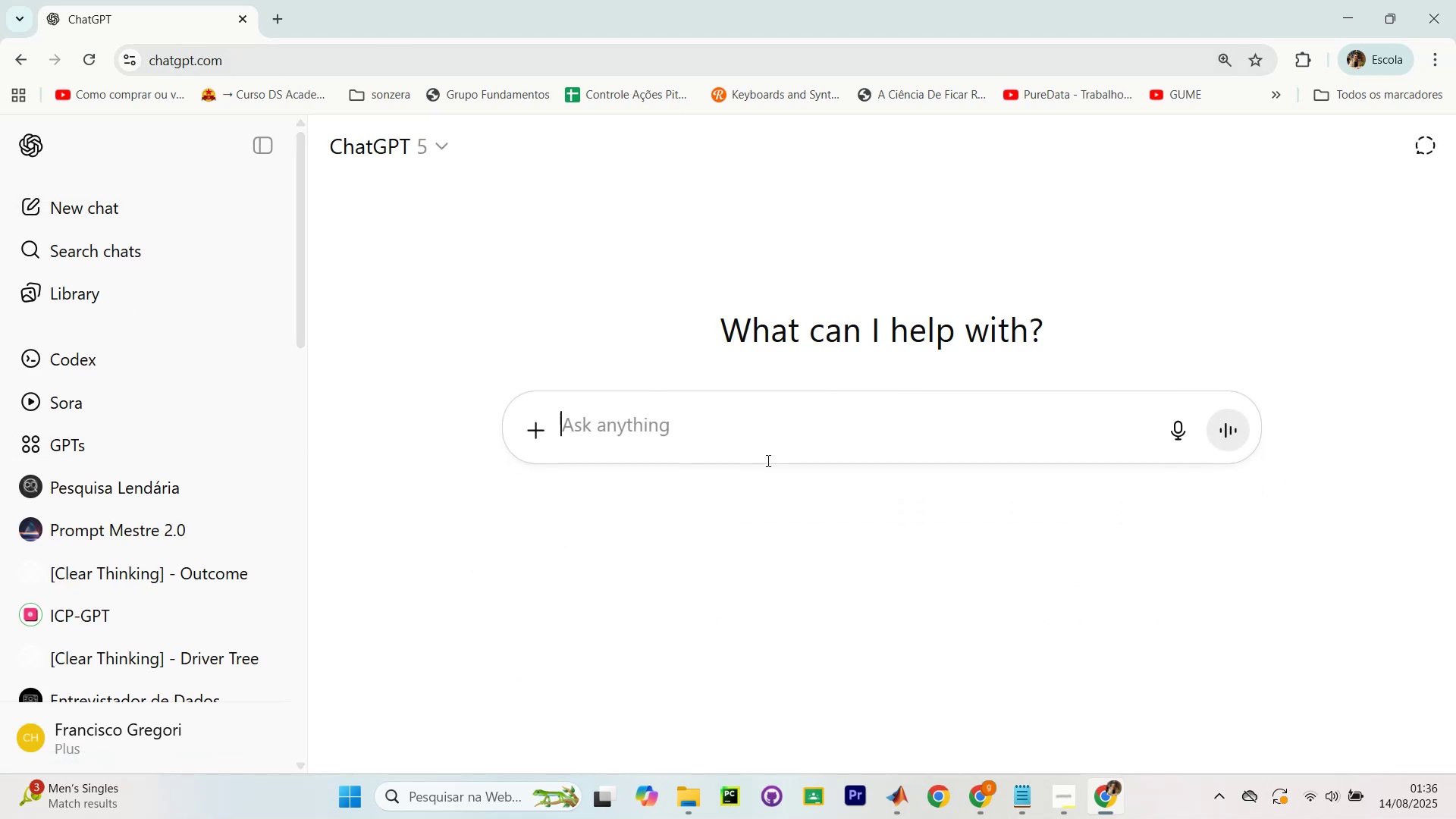 
key(Alt+AltLeft)
 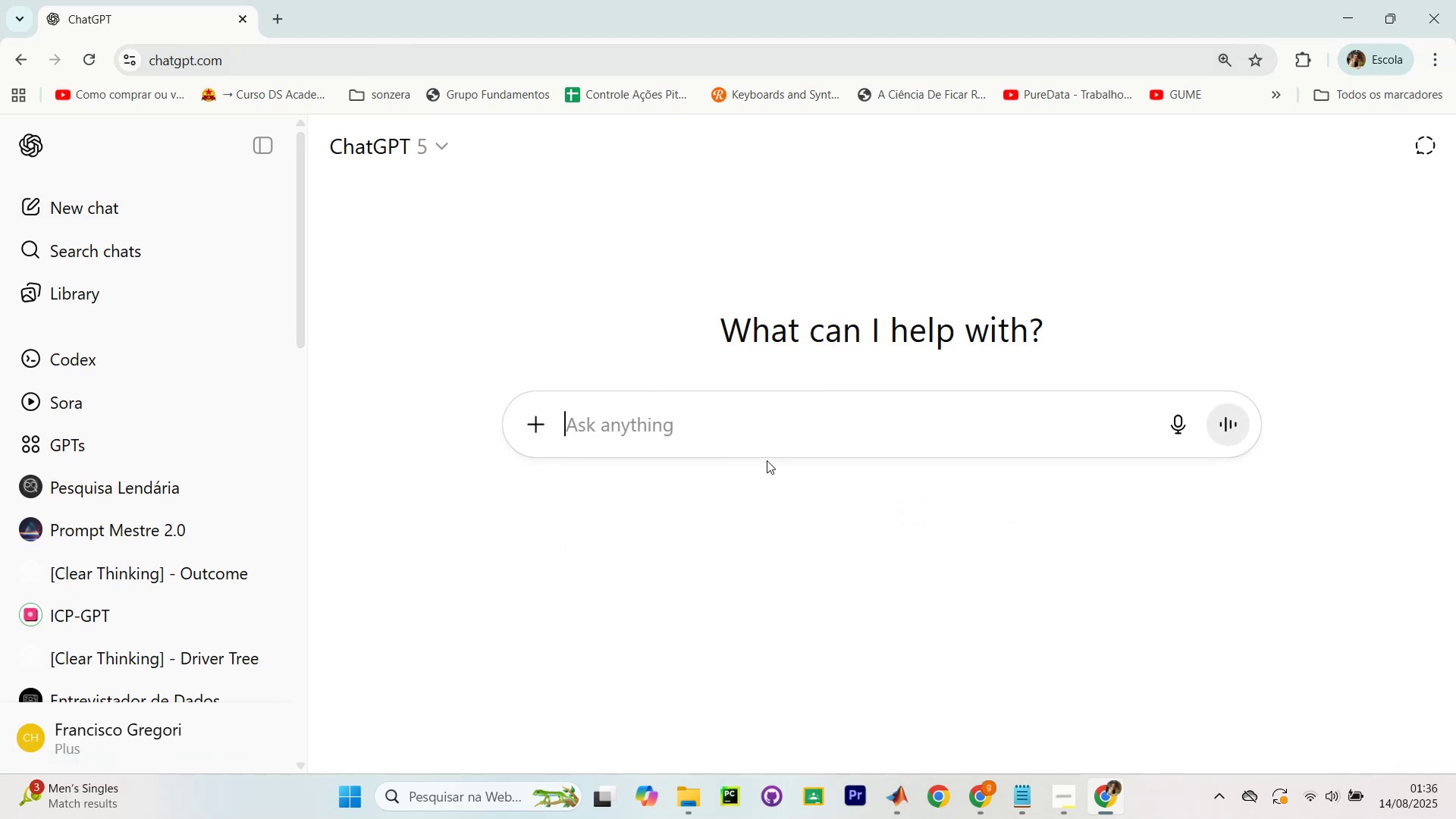 
key(Alt+AltLeft)
 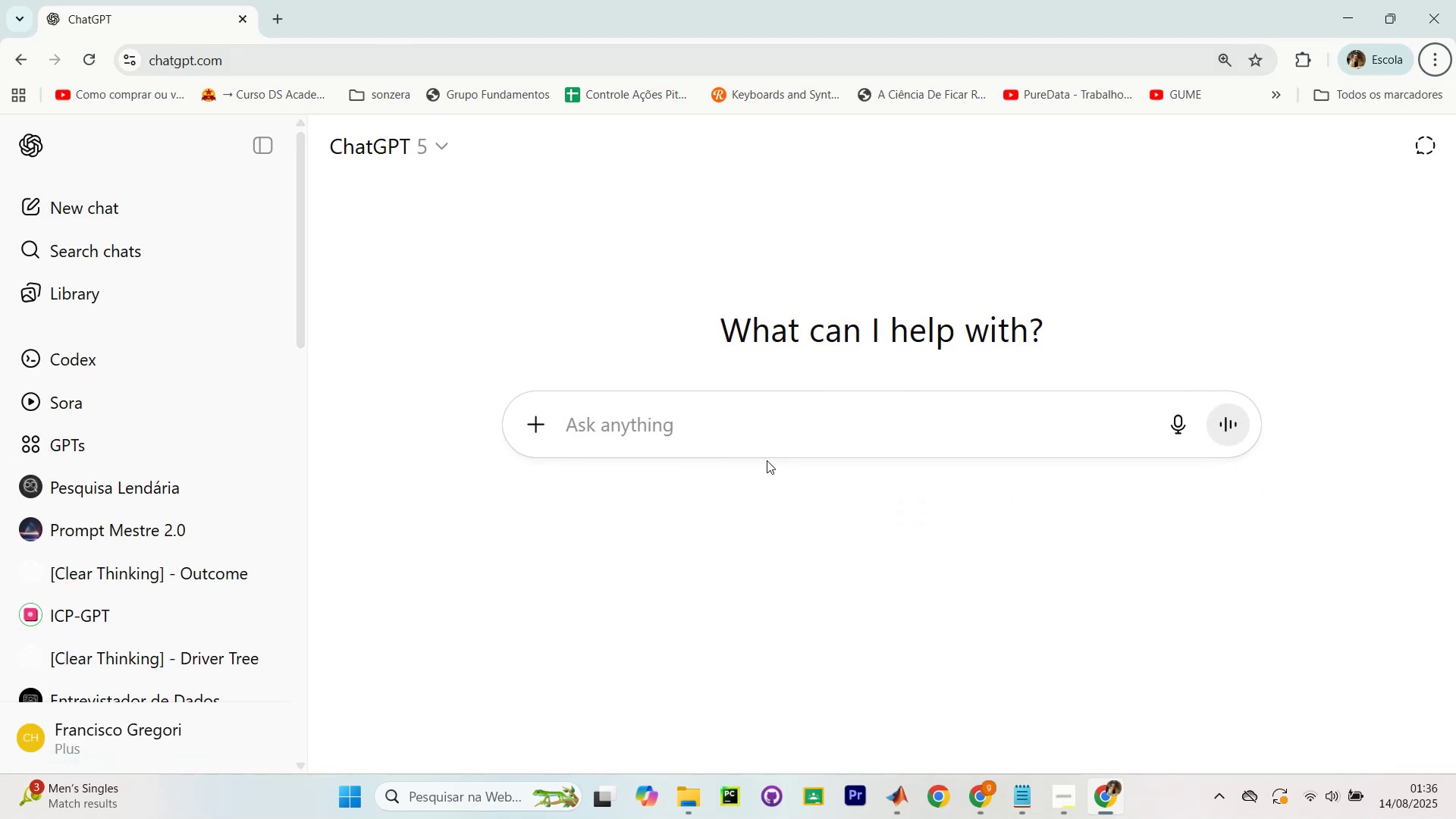 
key(Alt+Tab)
 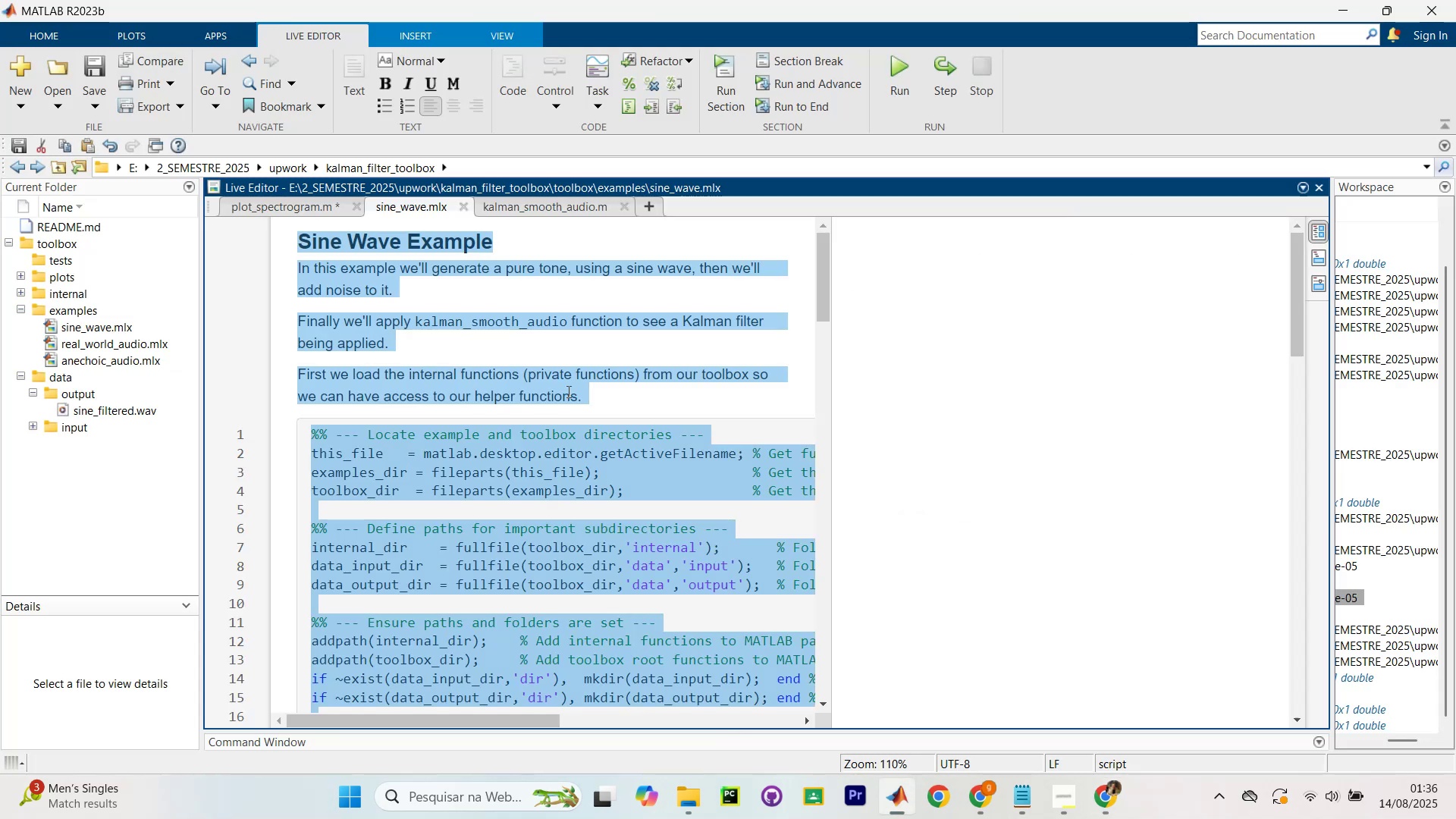 
left_click([629, 328])
 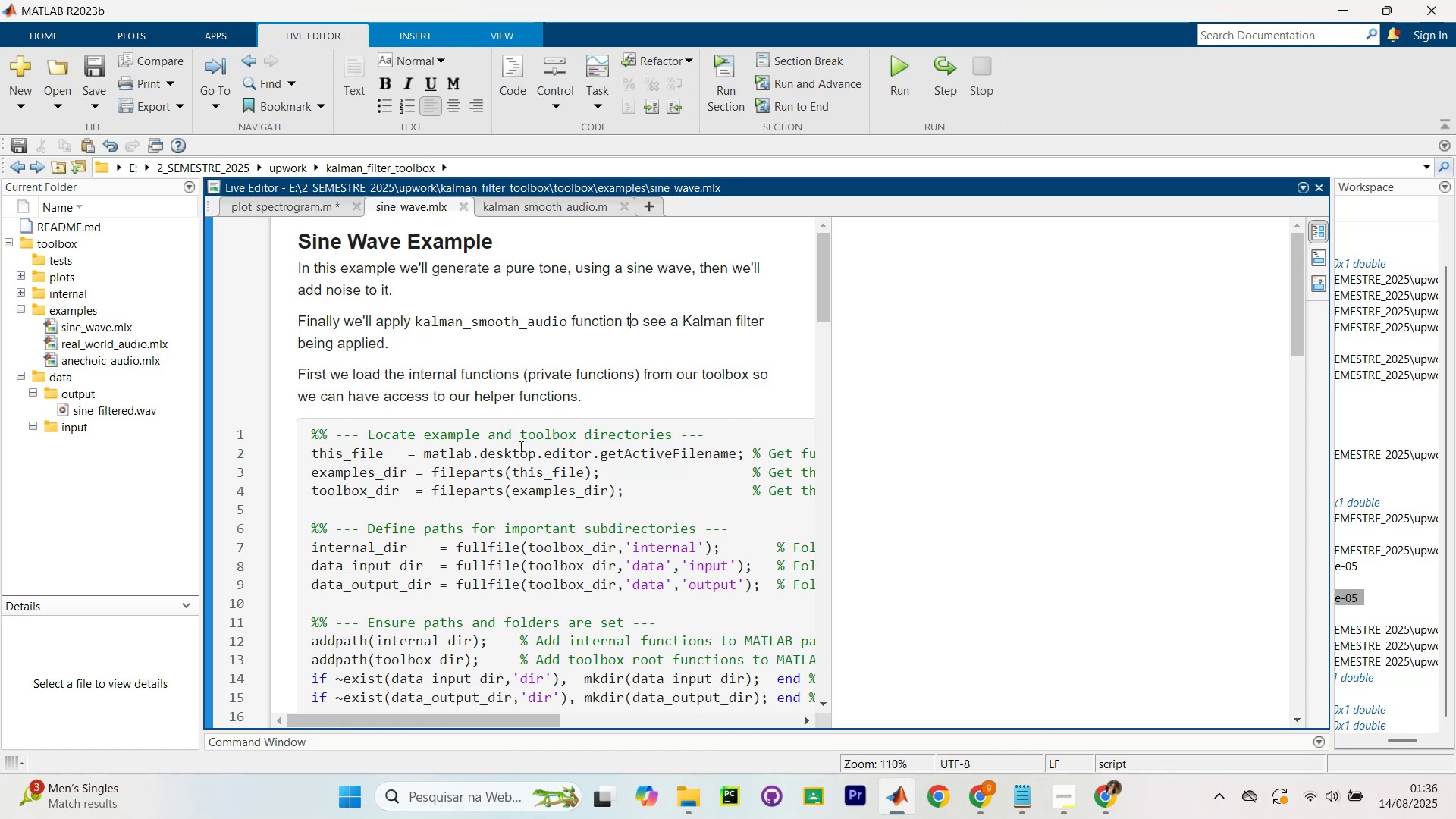 
scroll: coordinate [447, 448], scroll_direction: down, amount: 2.0
 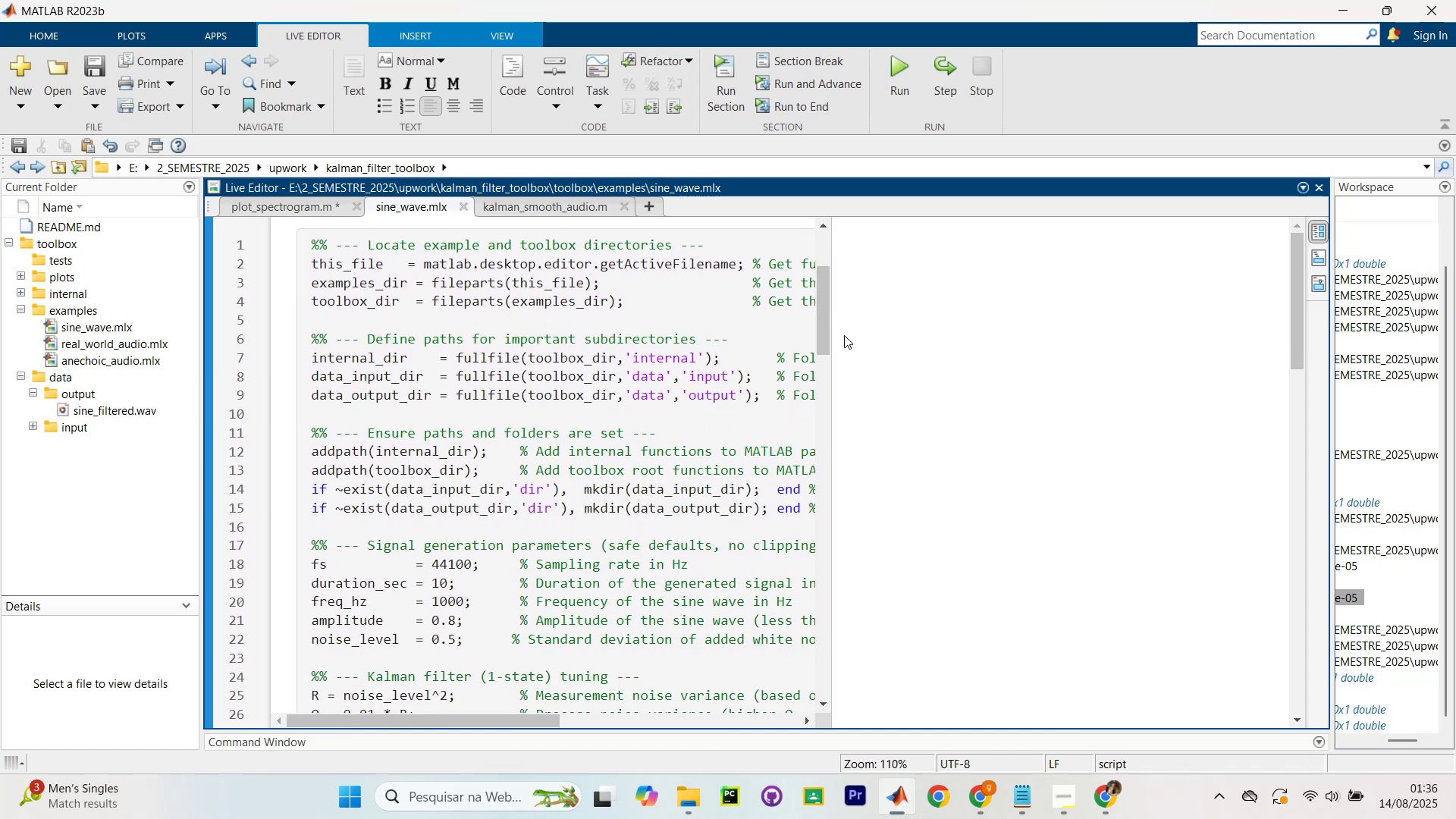 
left_click_drag(start_coordinate=[832, 334], to_coordinate=[940, 383])
 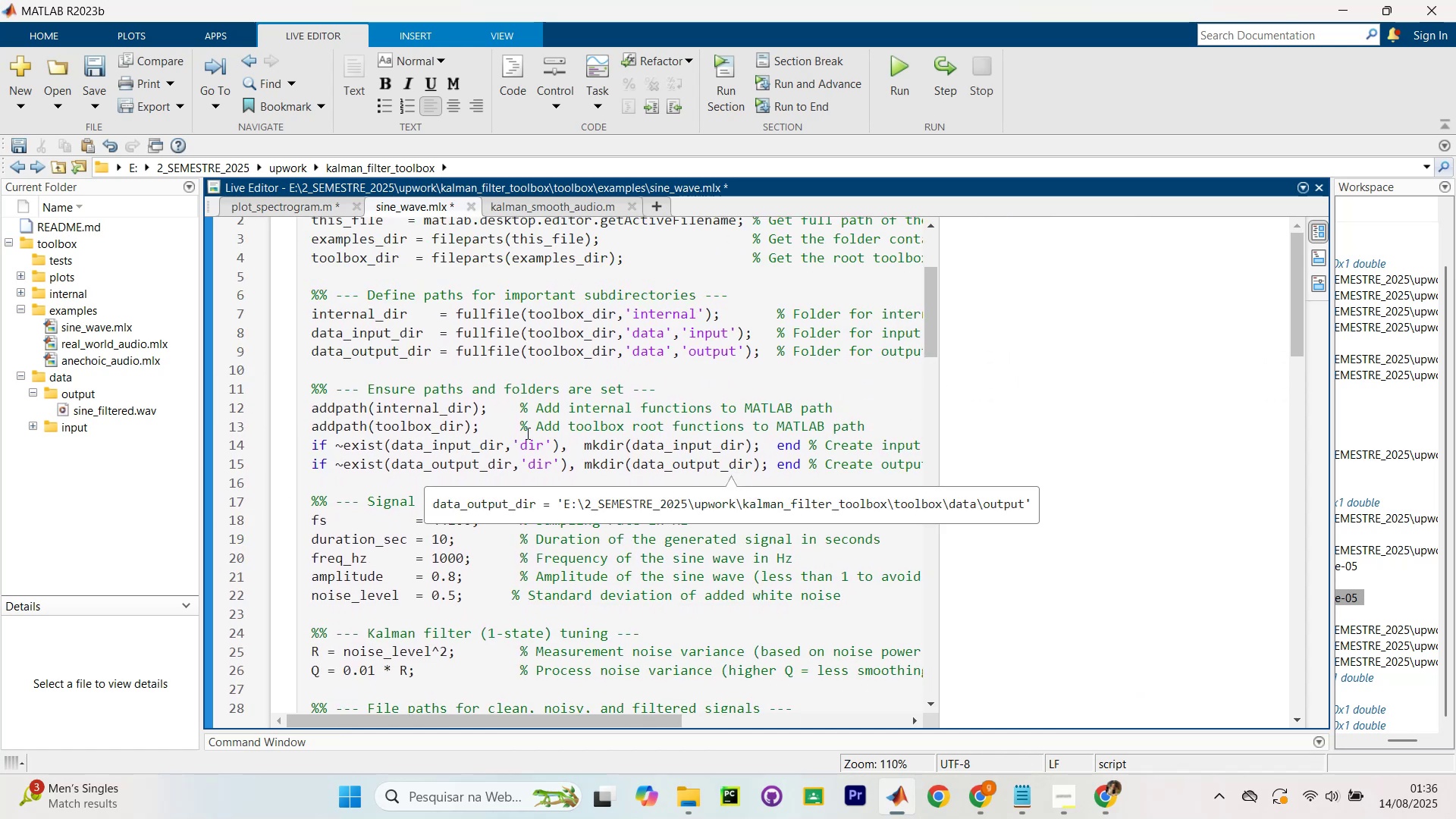 
scroll: coordinate [483, 464], scroll_direction: down, amount: 4.0
 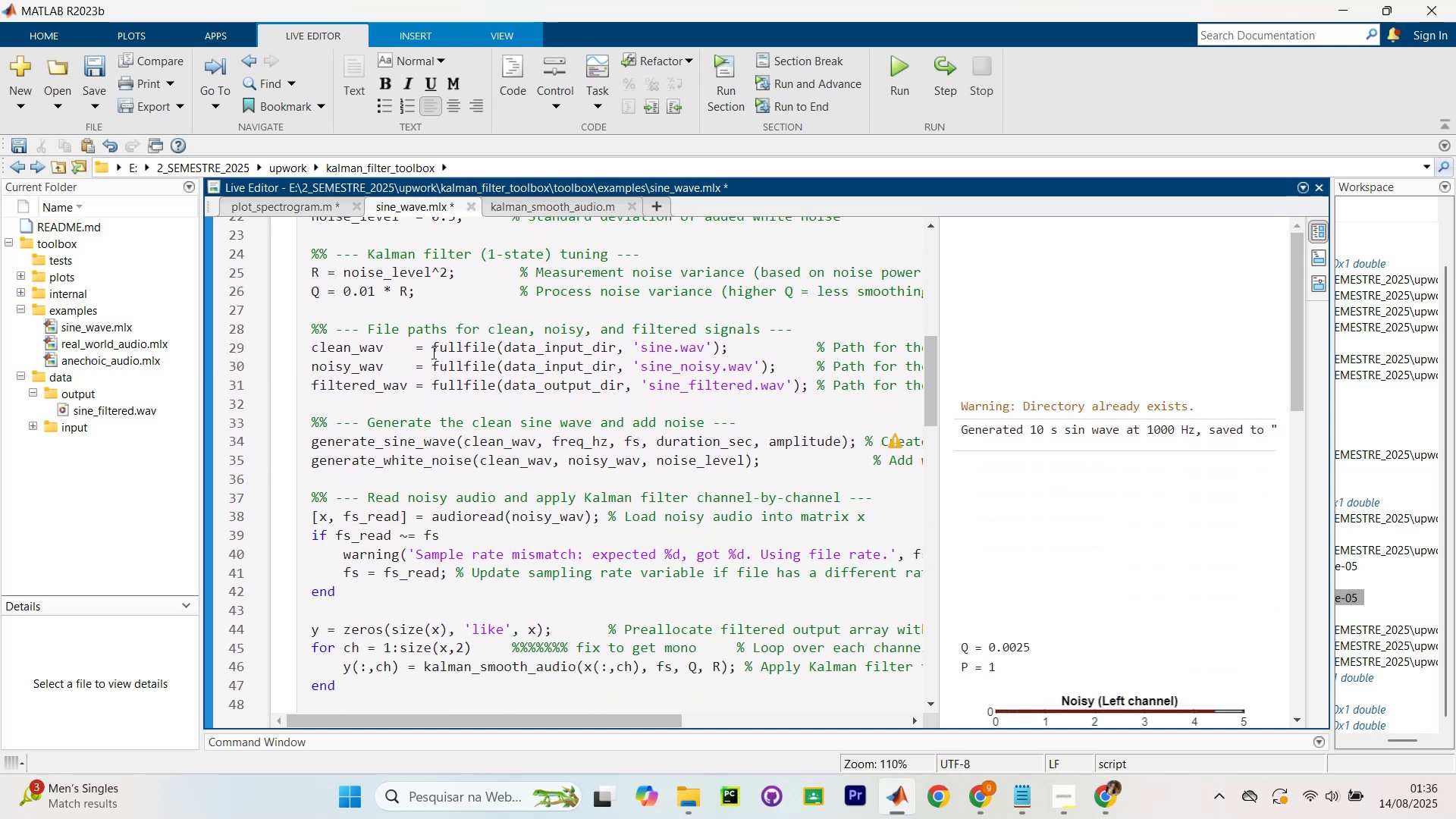 
mouse_move([416, 356])
 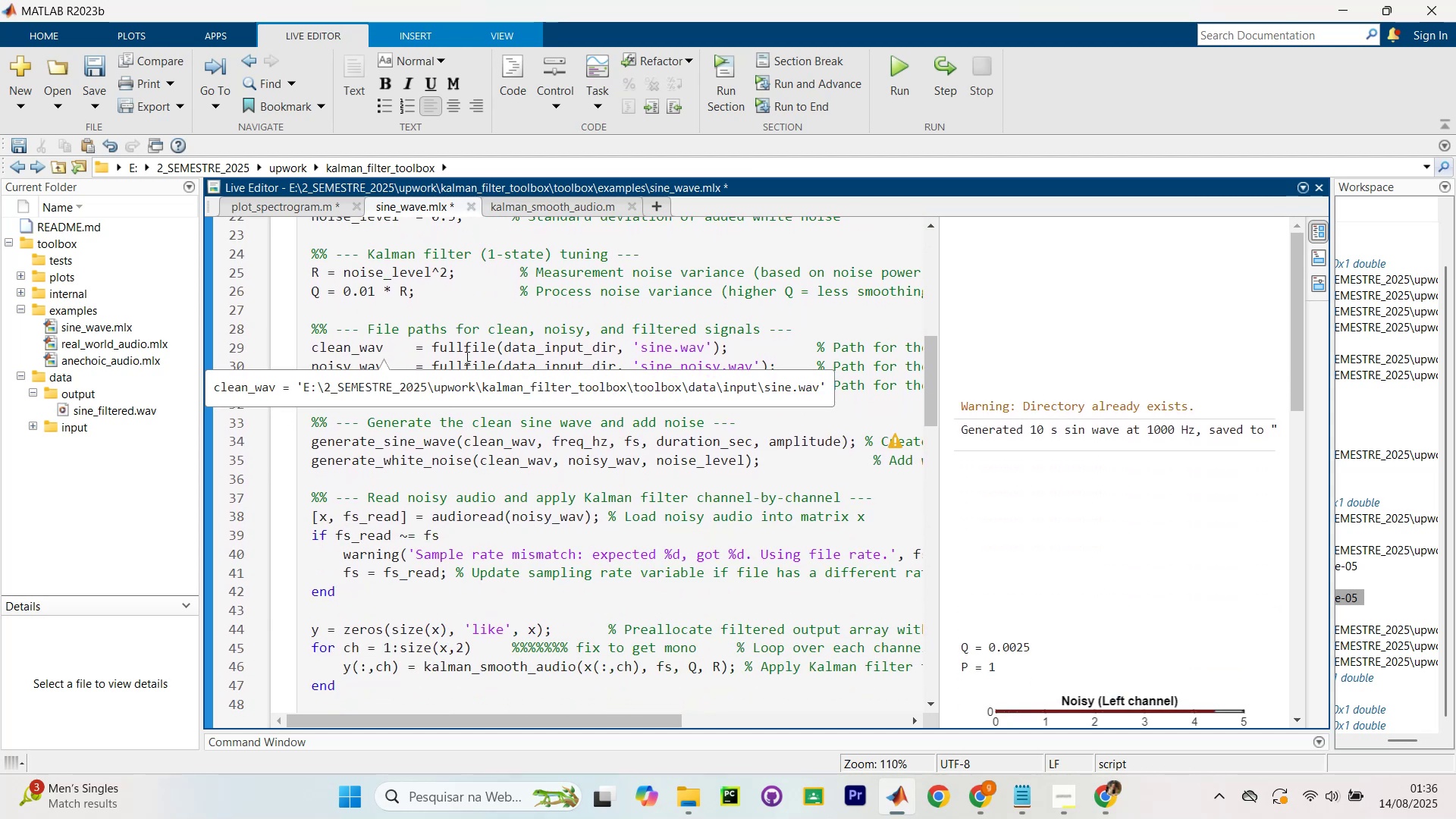 
mouse_move([709, 358])
 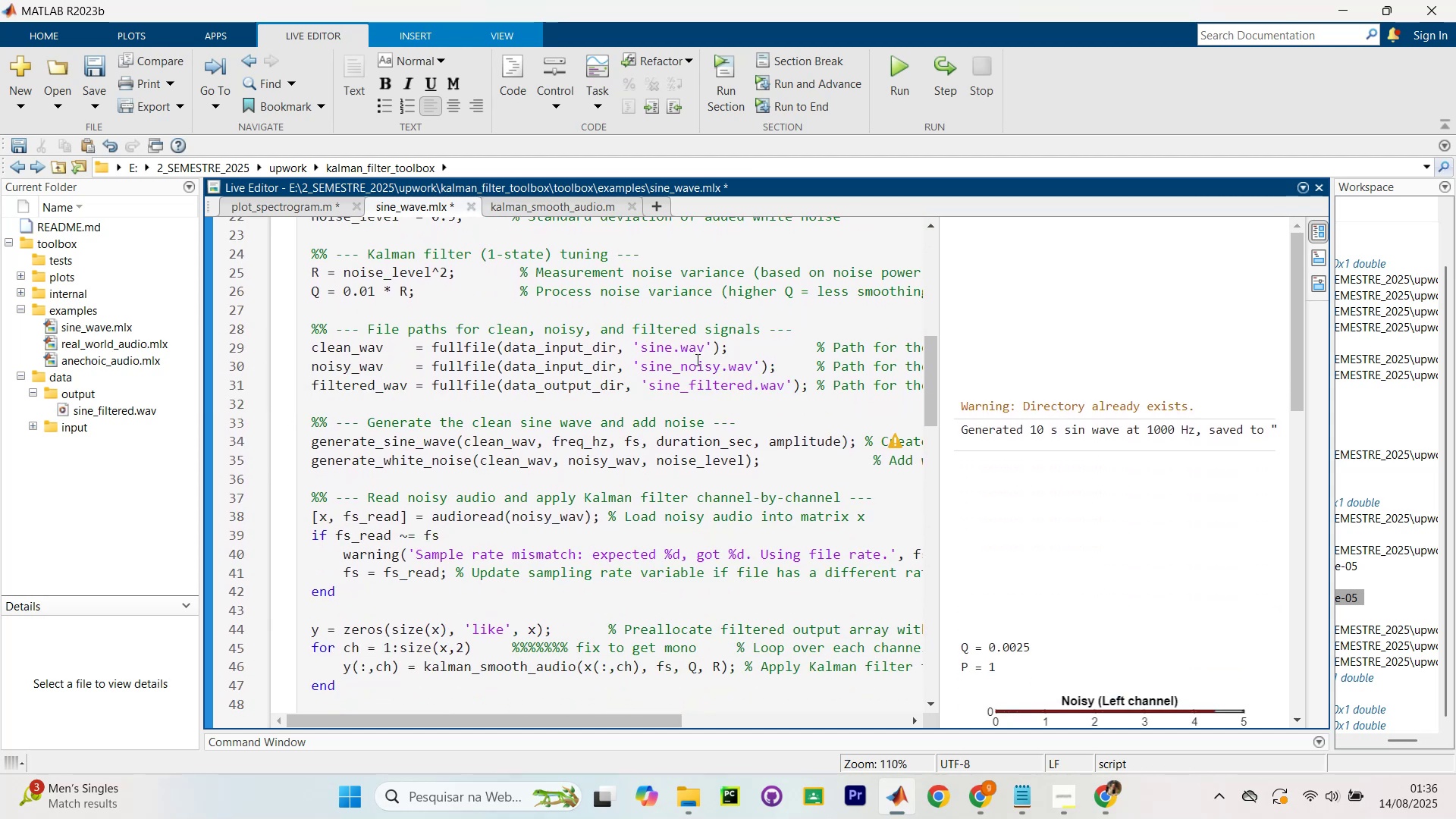 
scroll: coordinate [681, 365], scroll_direction: down, amount: 1.0
 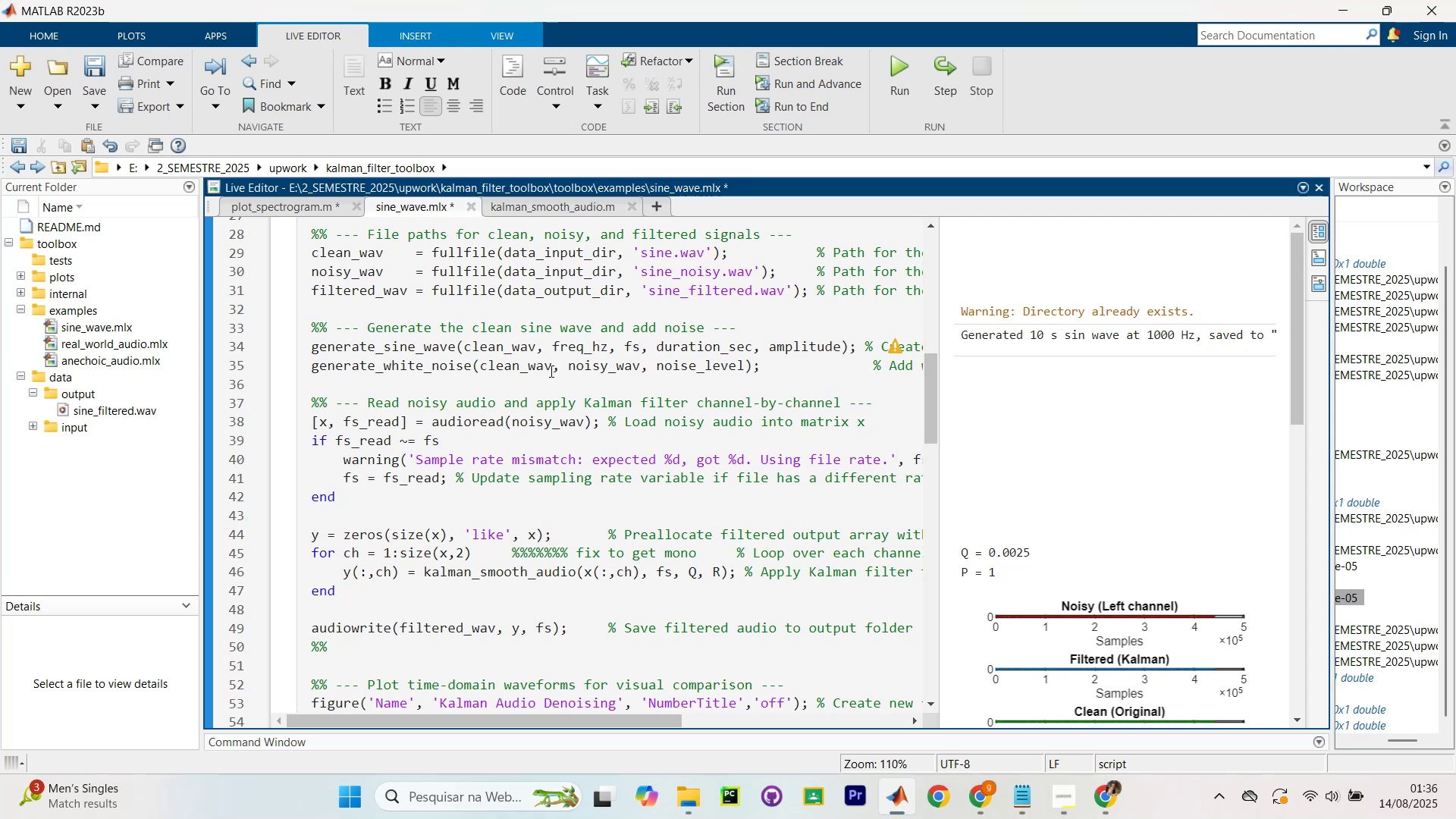 
mouse_move([519, 356])
 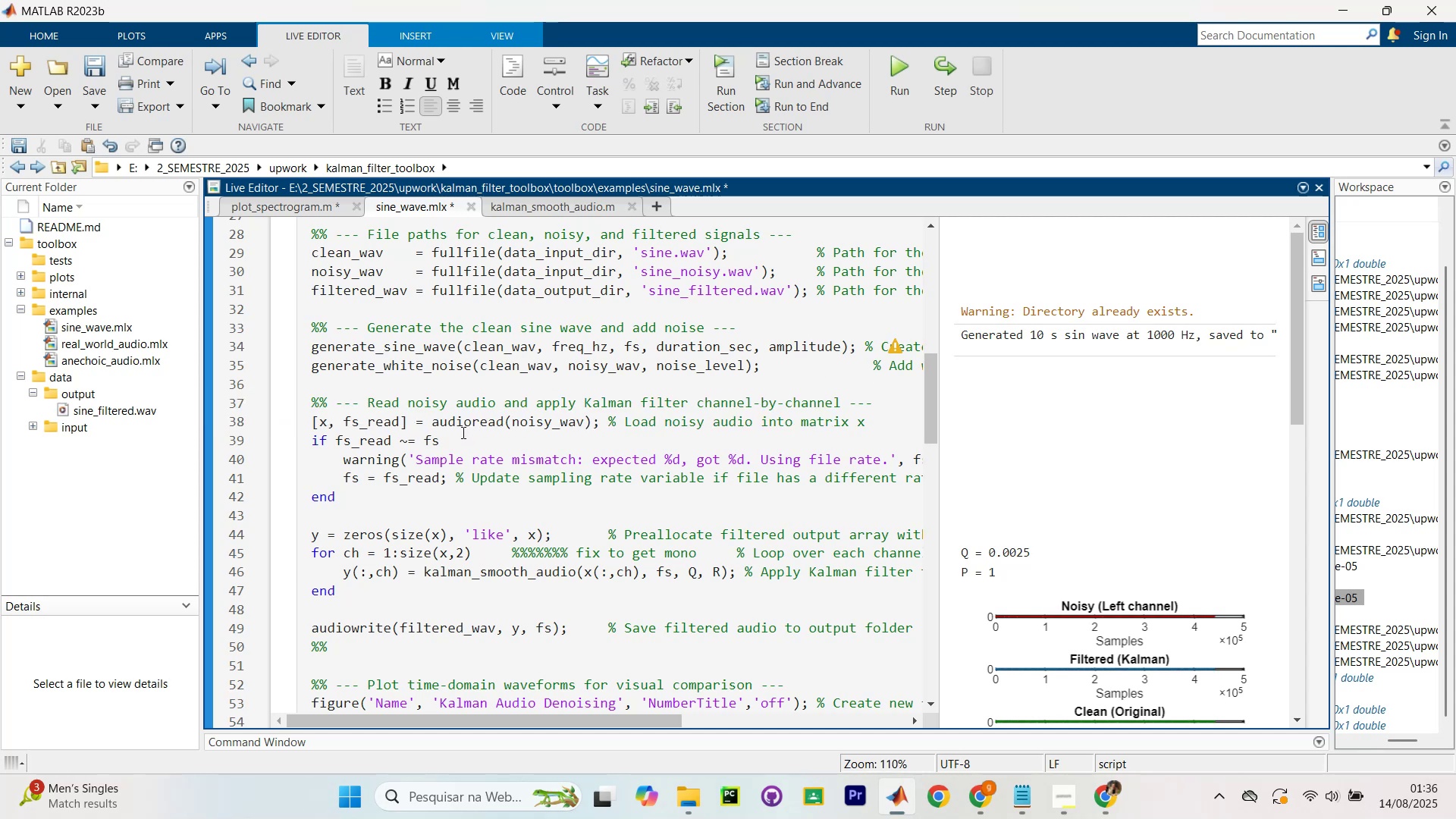 
wait(13.38)
 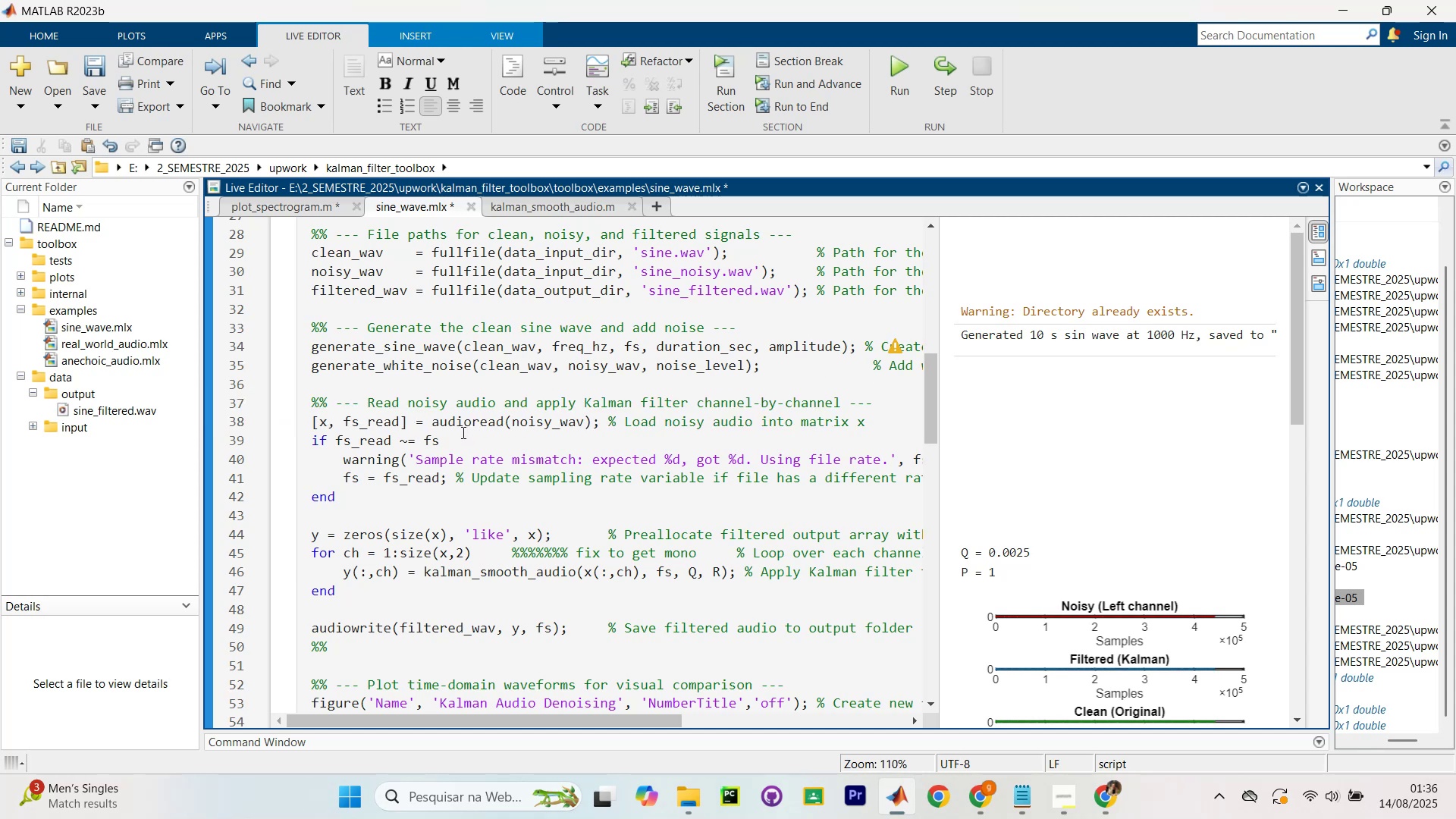 
scroll: coordinate [455, 438], scroll_direction: down, amount: 1.0
 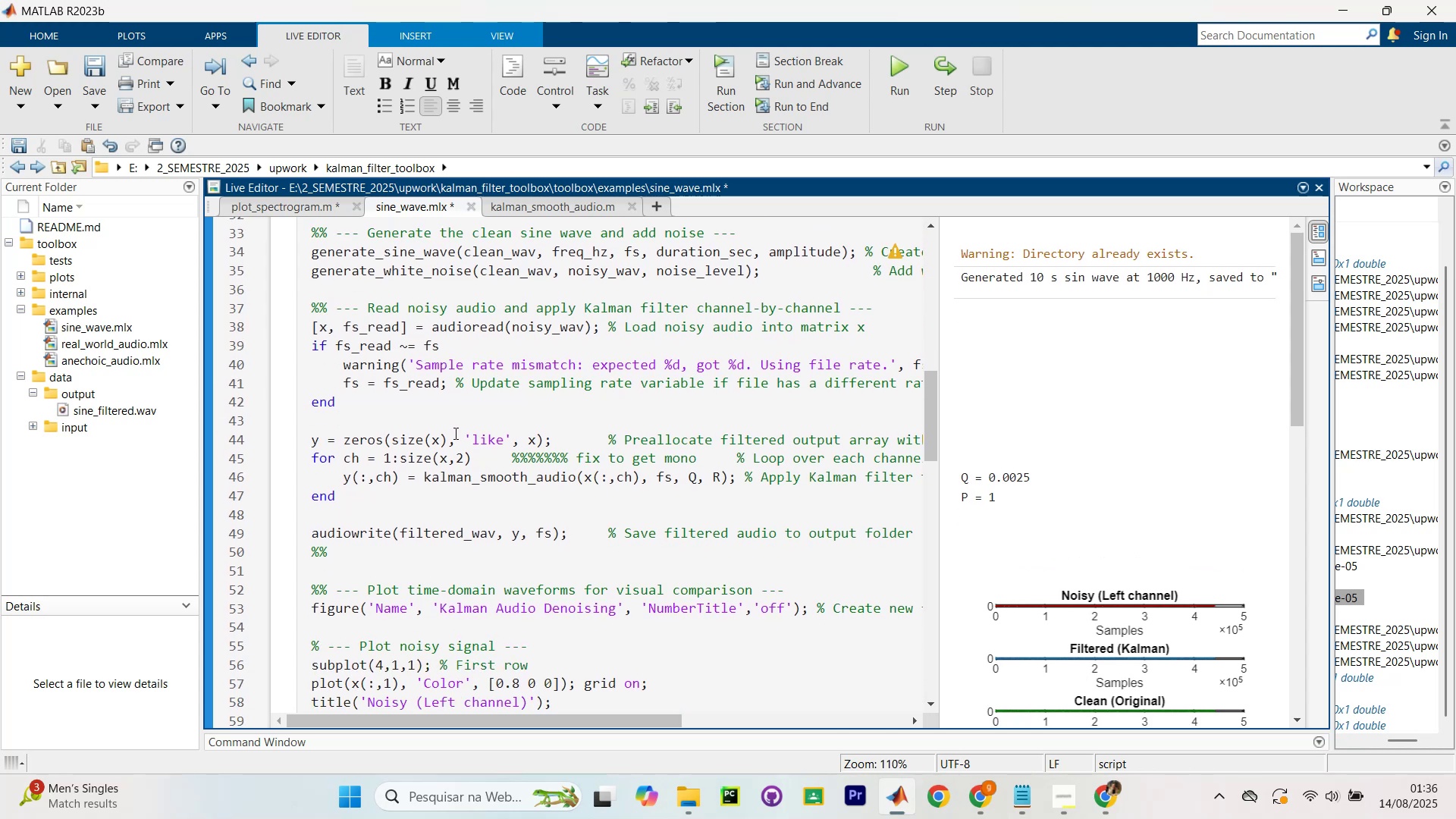 
key(Control+A)
 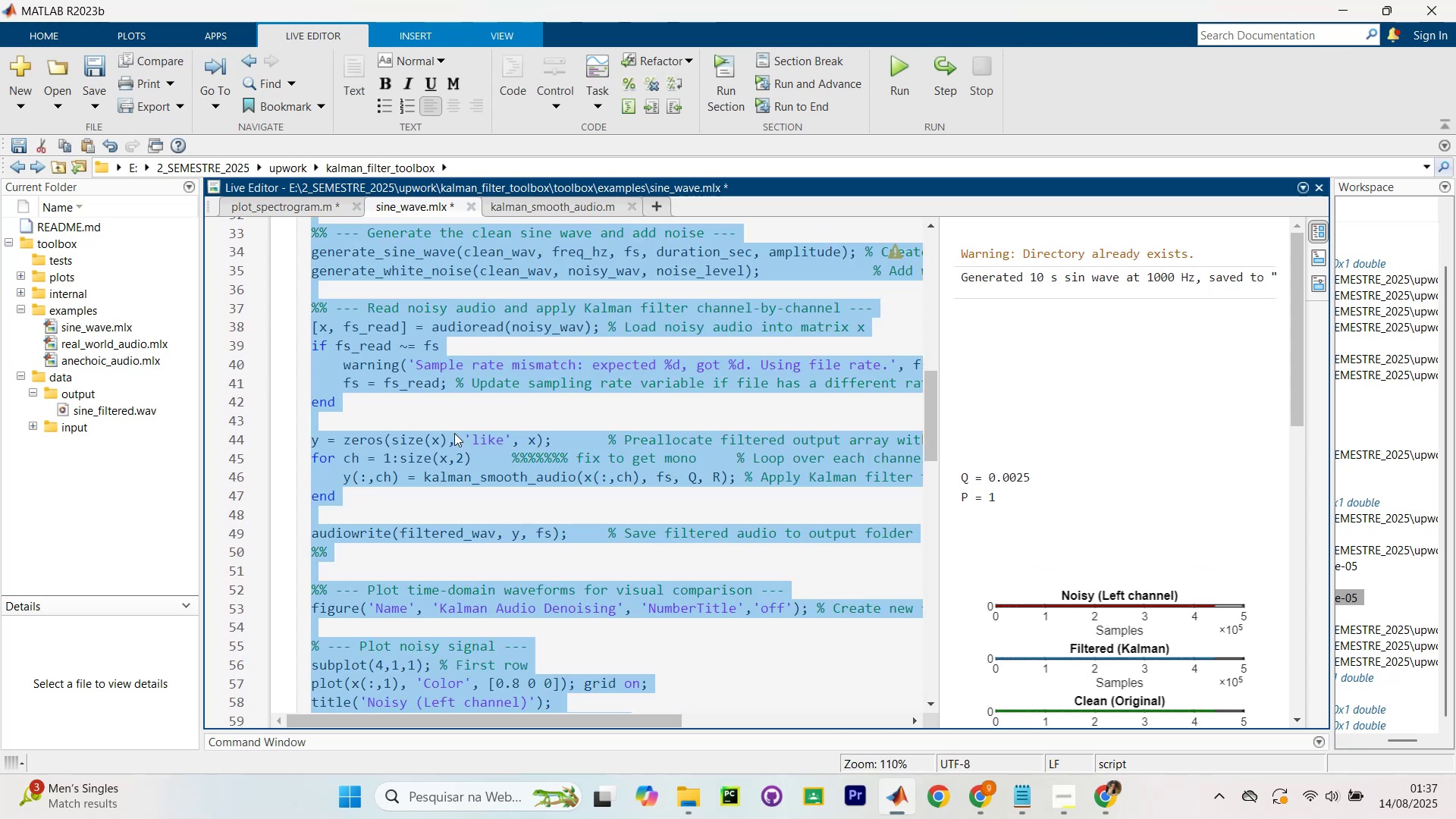 
key(Control+C)
 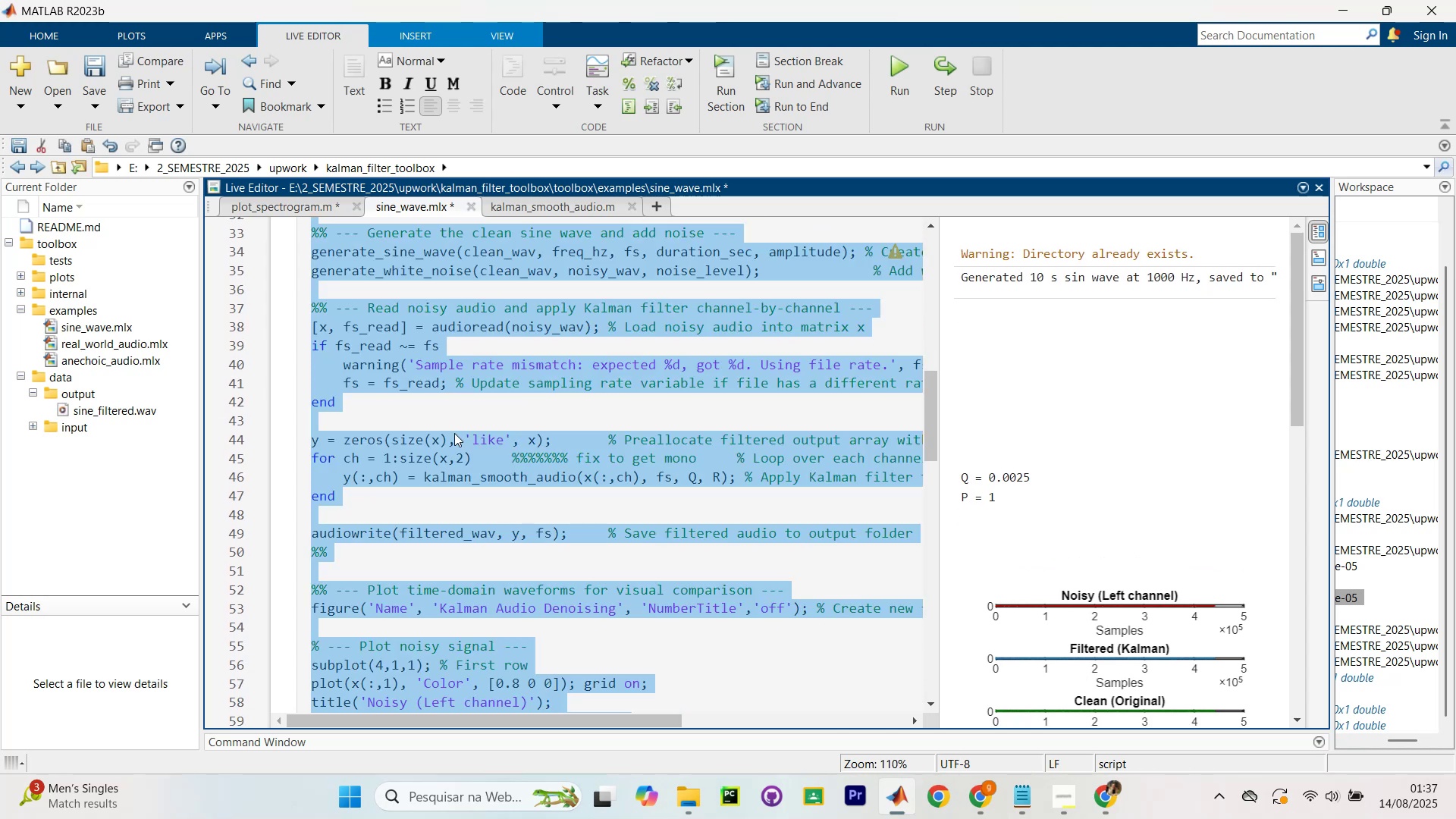 
key(Control+C)
 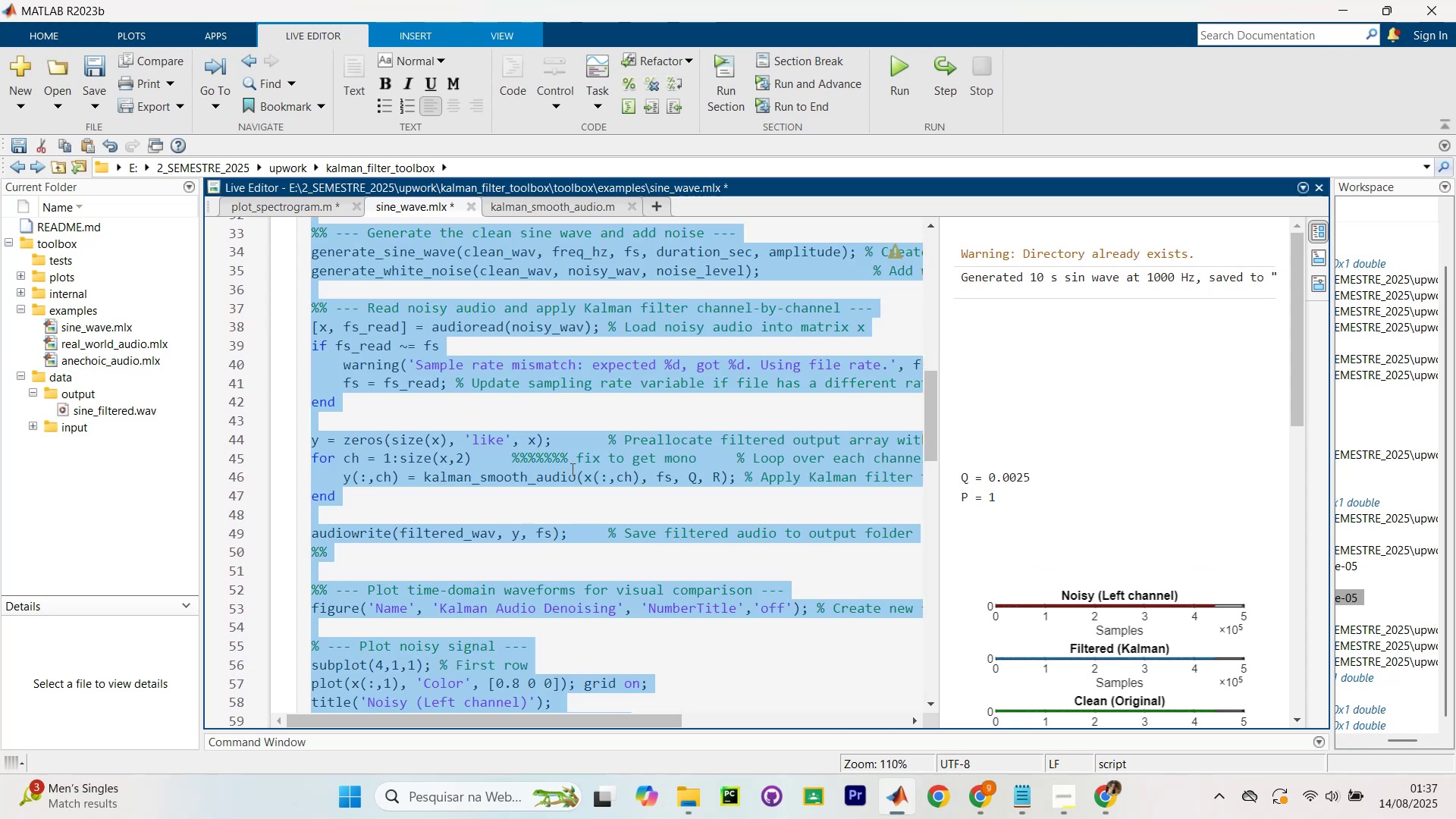 
key(Alt+AltLeft)
 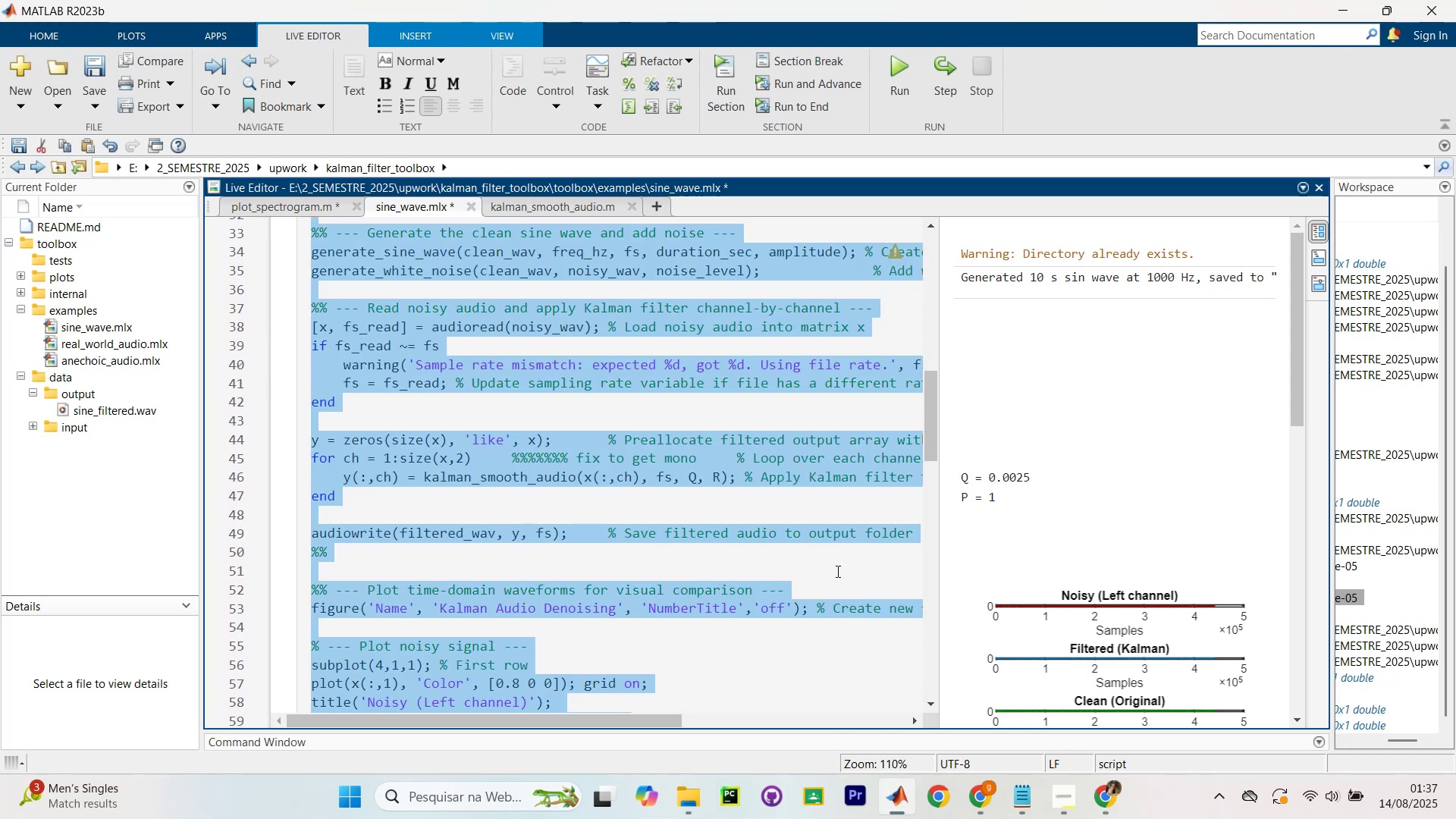 
key(Alt+Tab)
 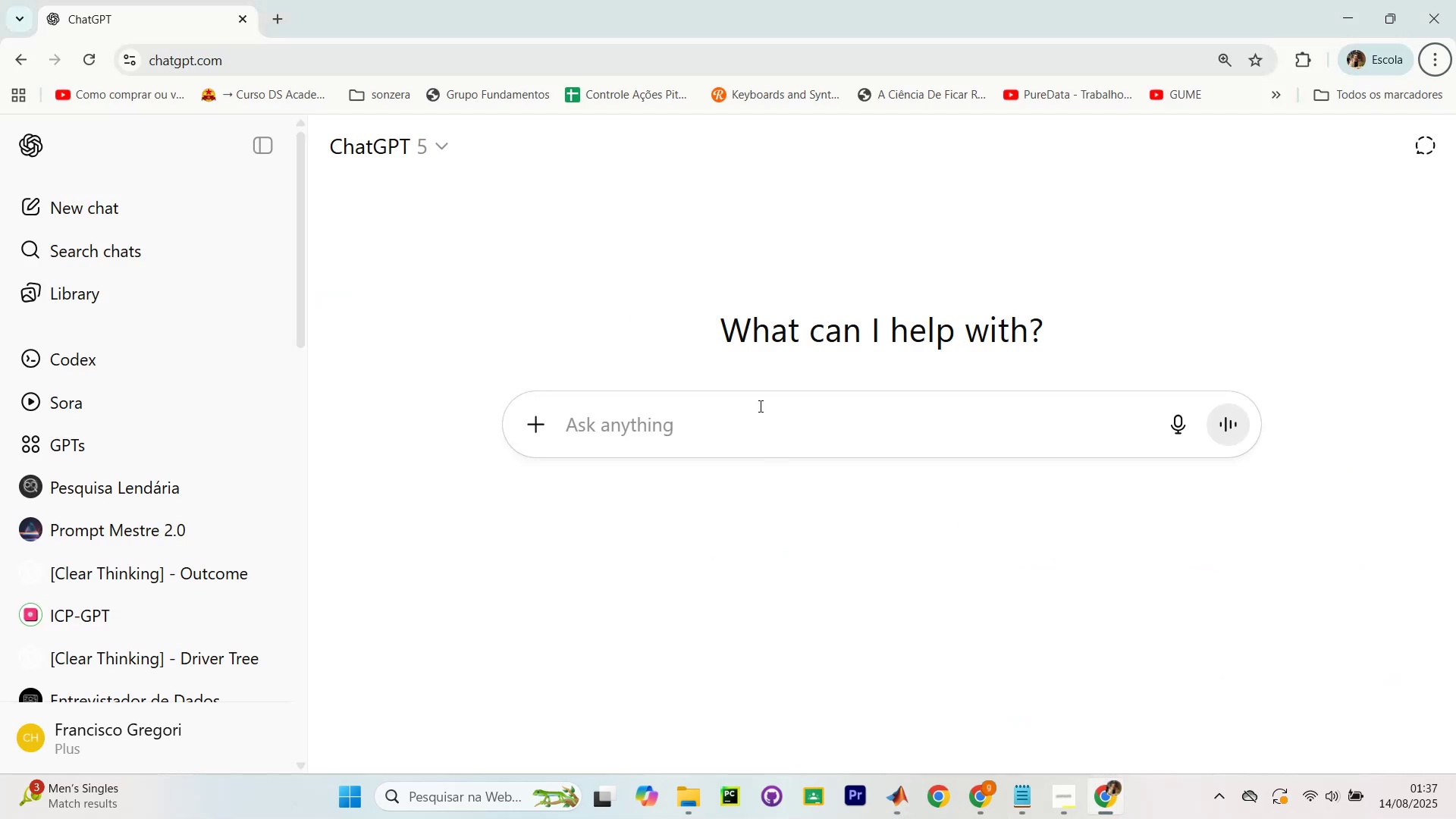 
key(Control+V)
 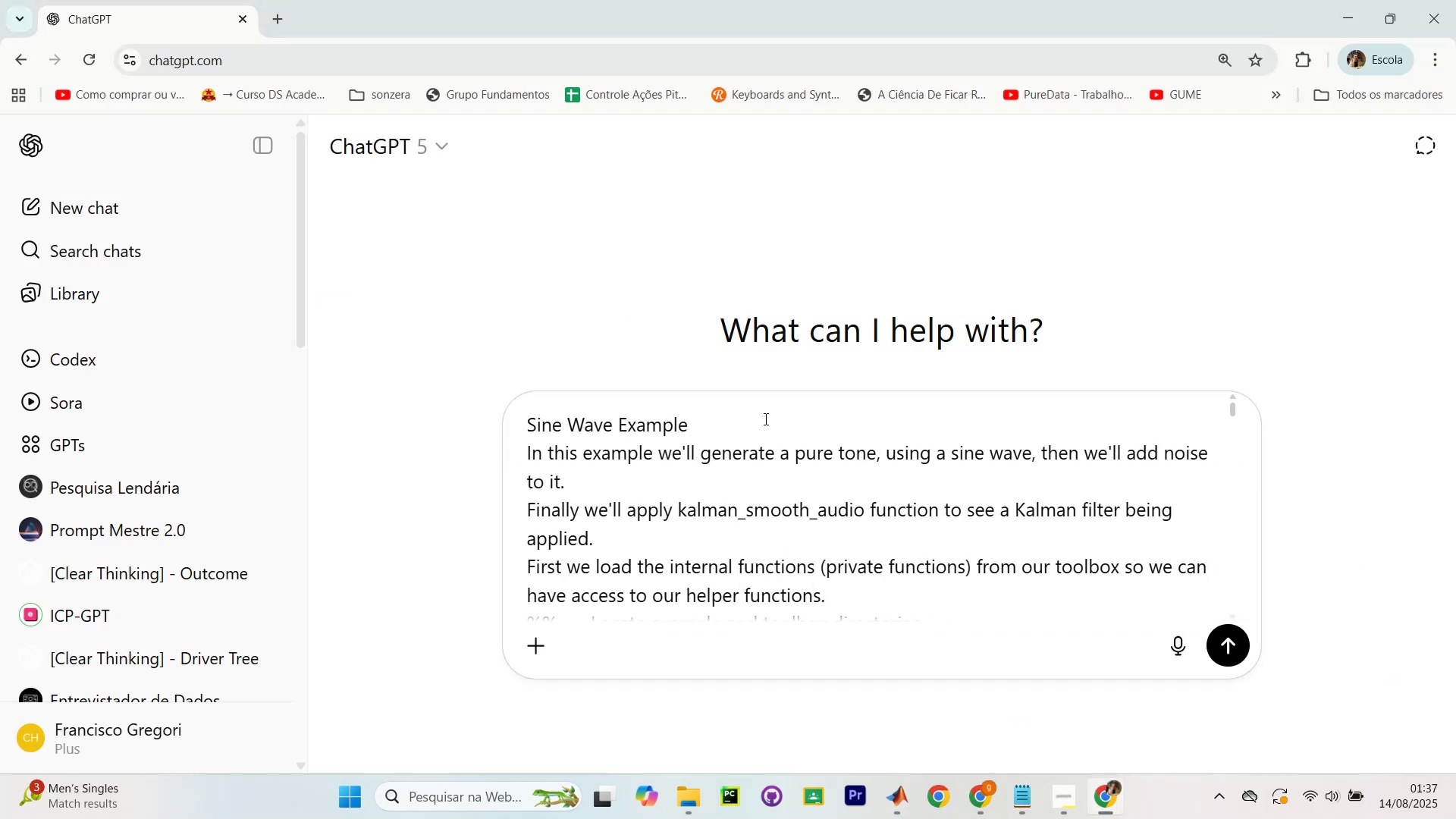 
key(Shift+Enter)
 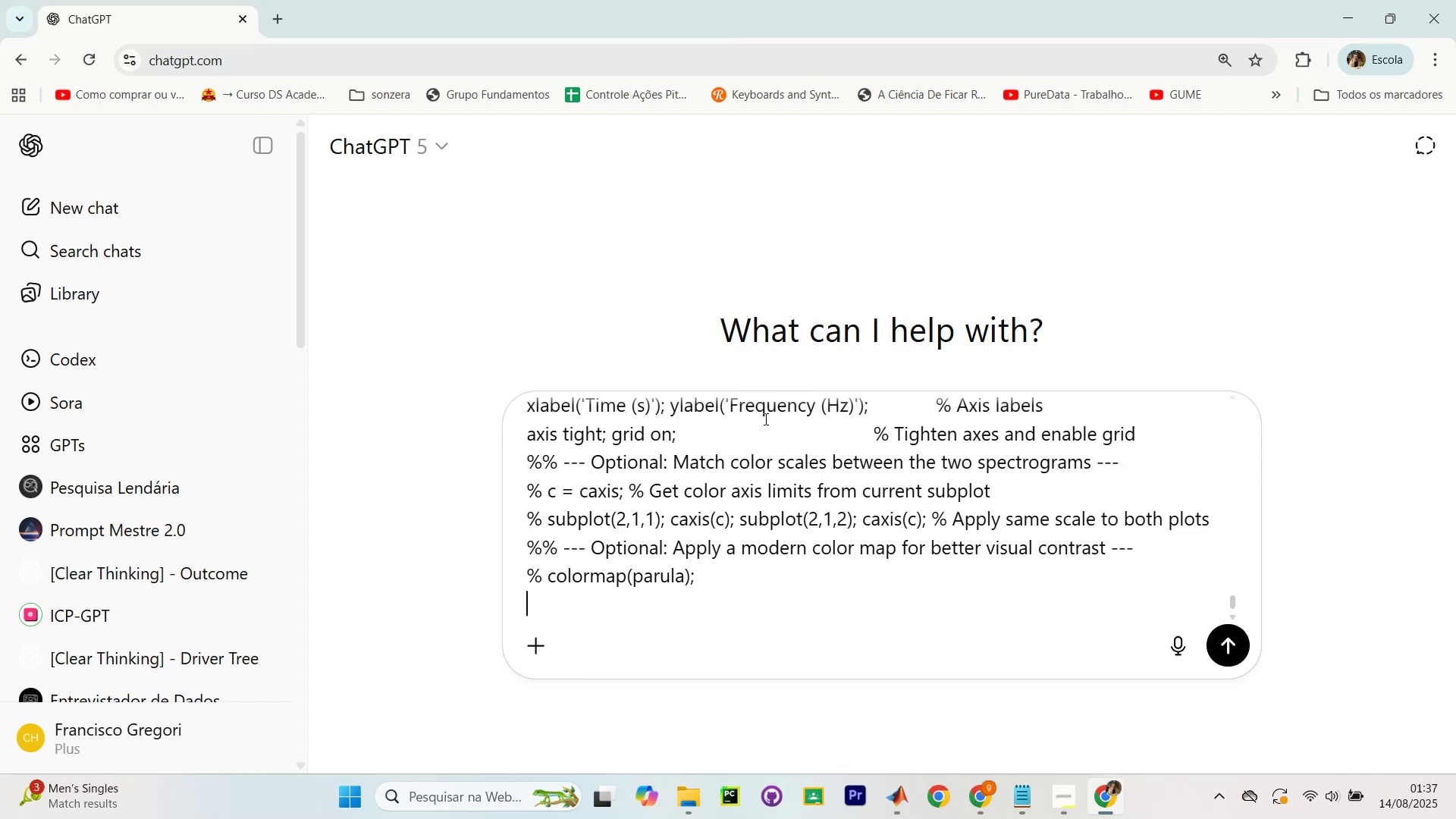 
key(Shift+Enter)
 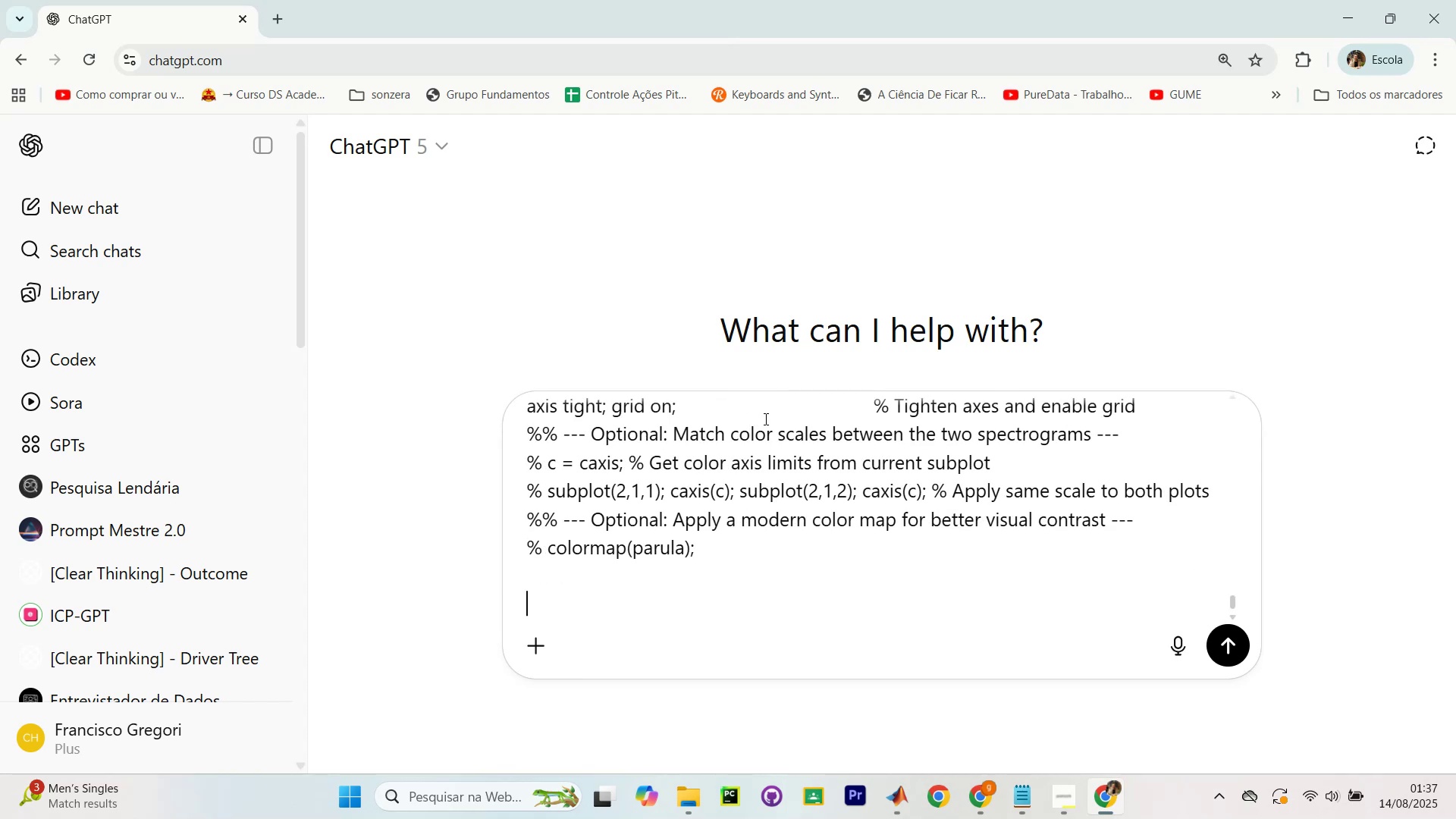 
key(Shift+Enter)
 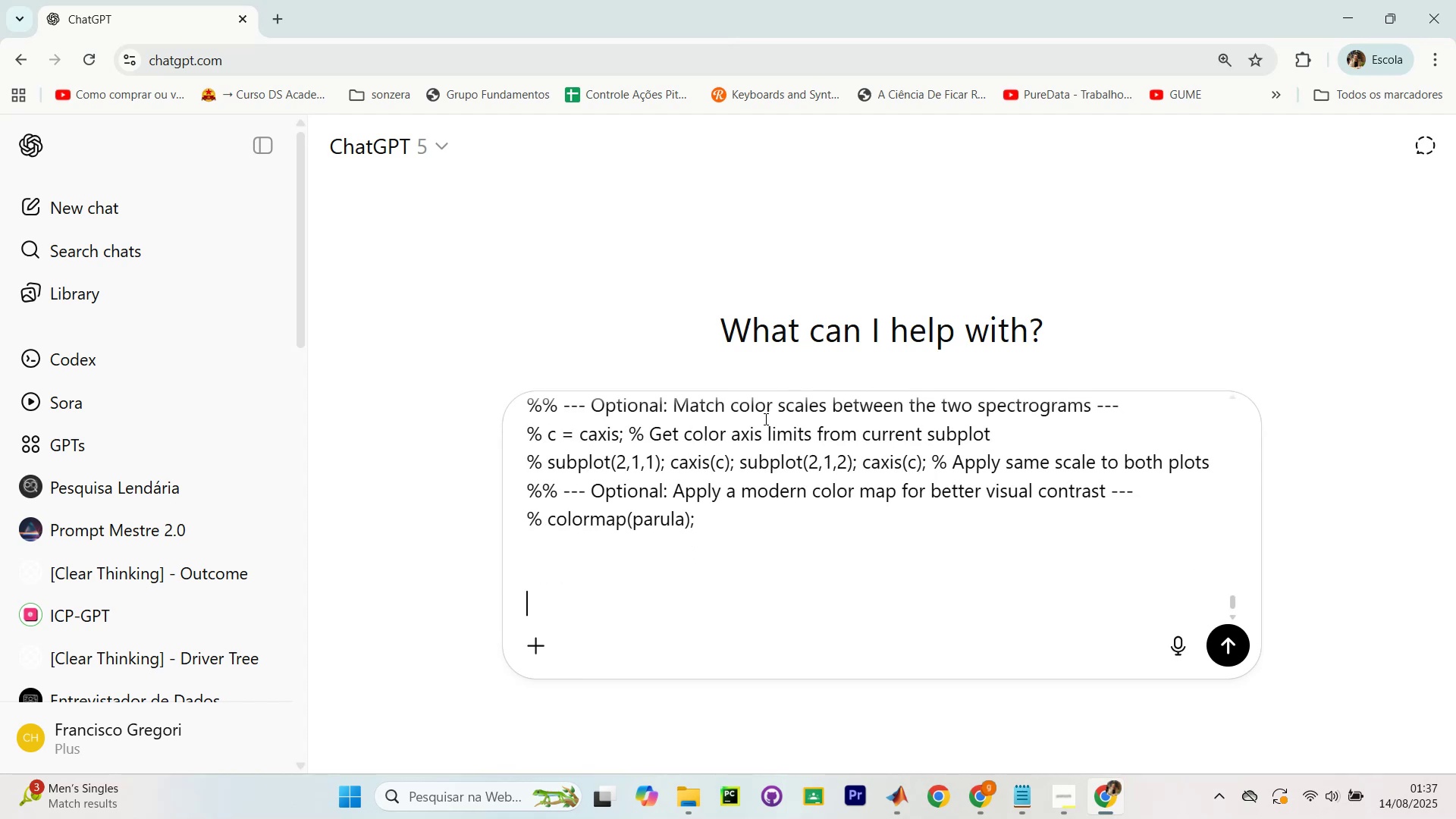 
type(quero exatamente o mesmo codigo, mas em ver de gerar um )
key(Backspace)
type(a )
key(Backspace)
key(Backspace)
type( sine )
key(Backspace)
key(Backspace)
key(Backspace)
key(Backspace)
key(Backspace)
key(Backspace)
type(a sine e depois colocar ruido, quero ler um audio exp)
key(Backspace)
type(terno .aw)
key(Backspace)
key(Backspace)
type(wav e depois intse)
key(Backspace)
key(Backspace)
key(Backspace)
type(serir ru)
key(Backspace)
key(Backspace)
type(o ruido nesse audio extermin)
key(Backspace)
key(Backspace)
key(Backspace)
type(no. )
 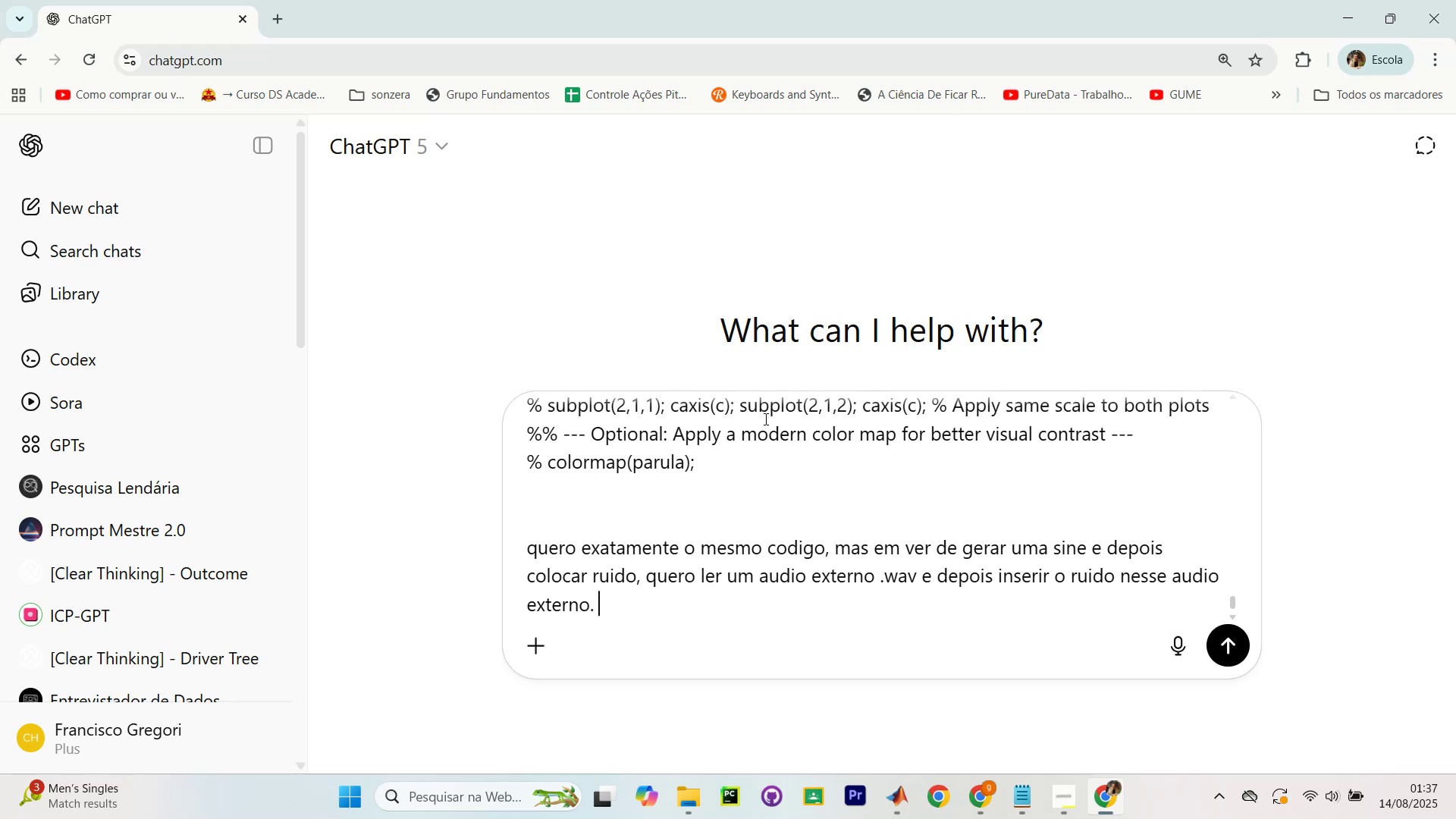 
key(Shift+Enter)
 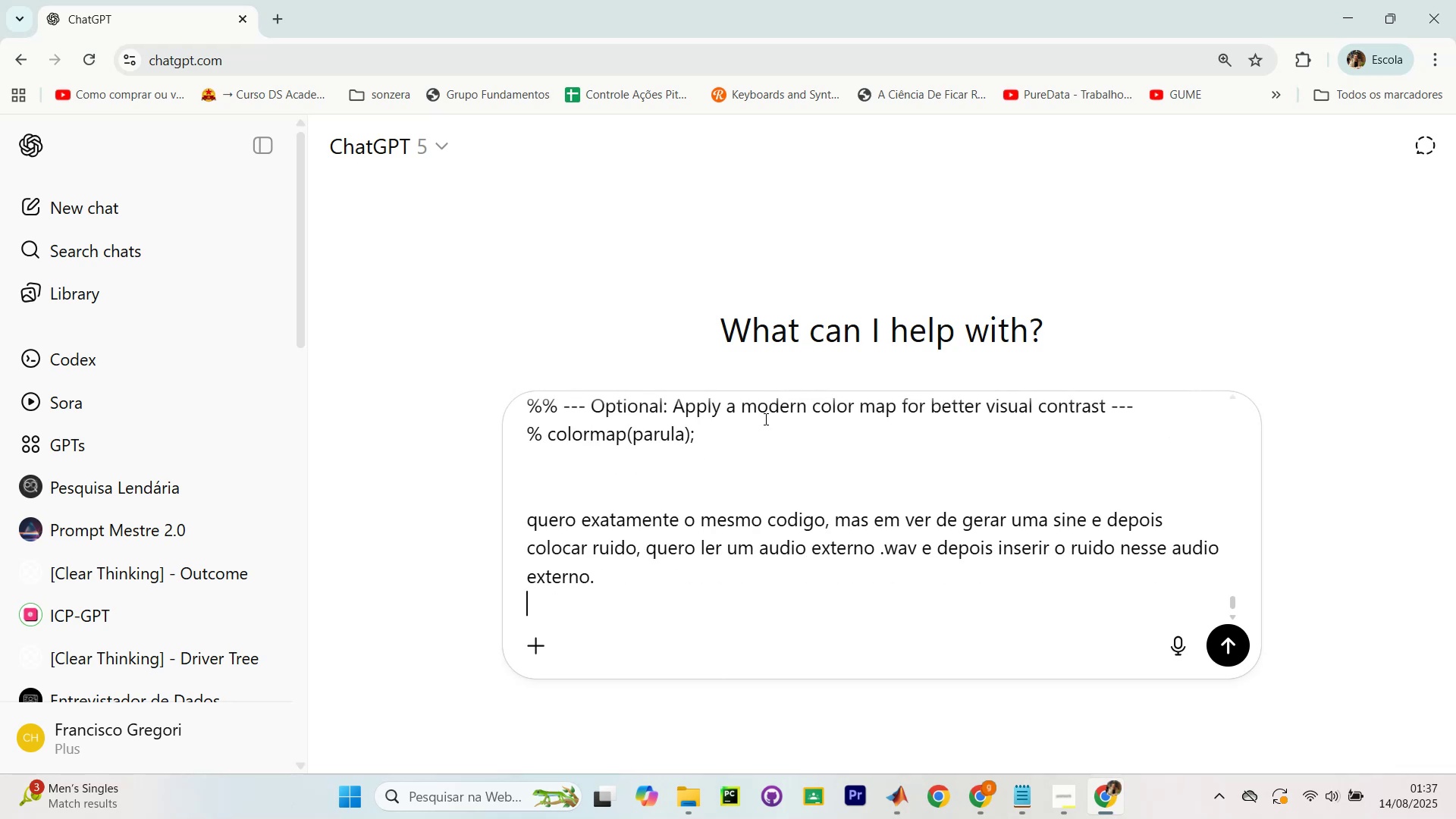 
key(Shift+Enter)
 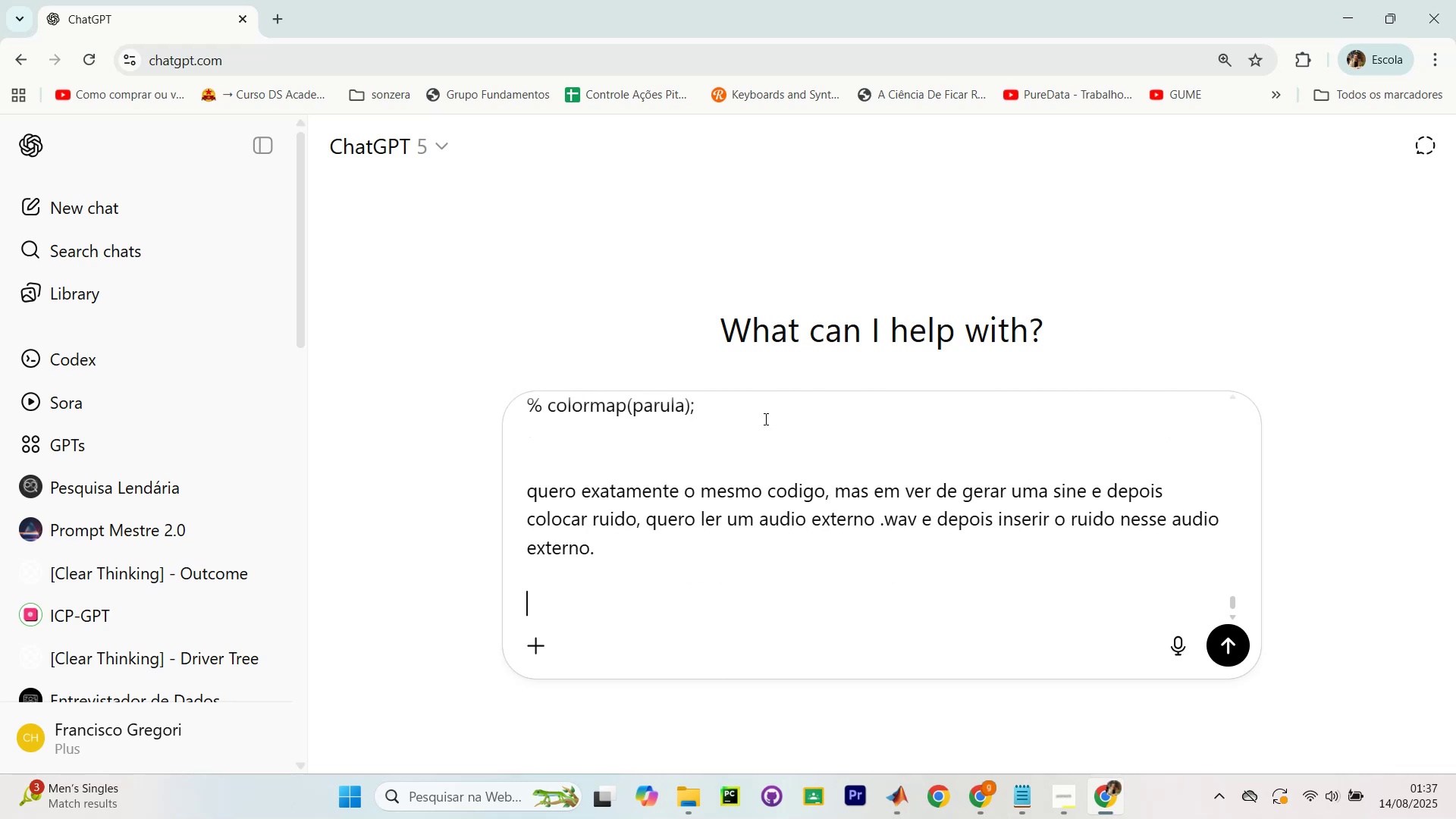 
type(o resto continua exatamente igual )
 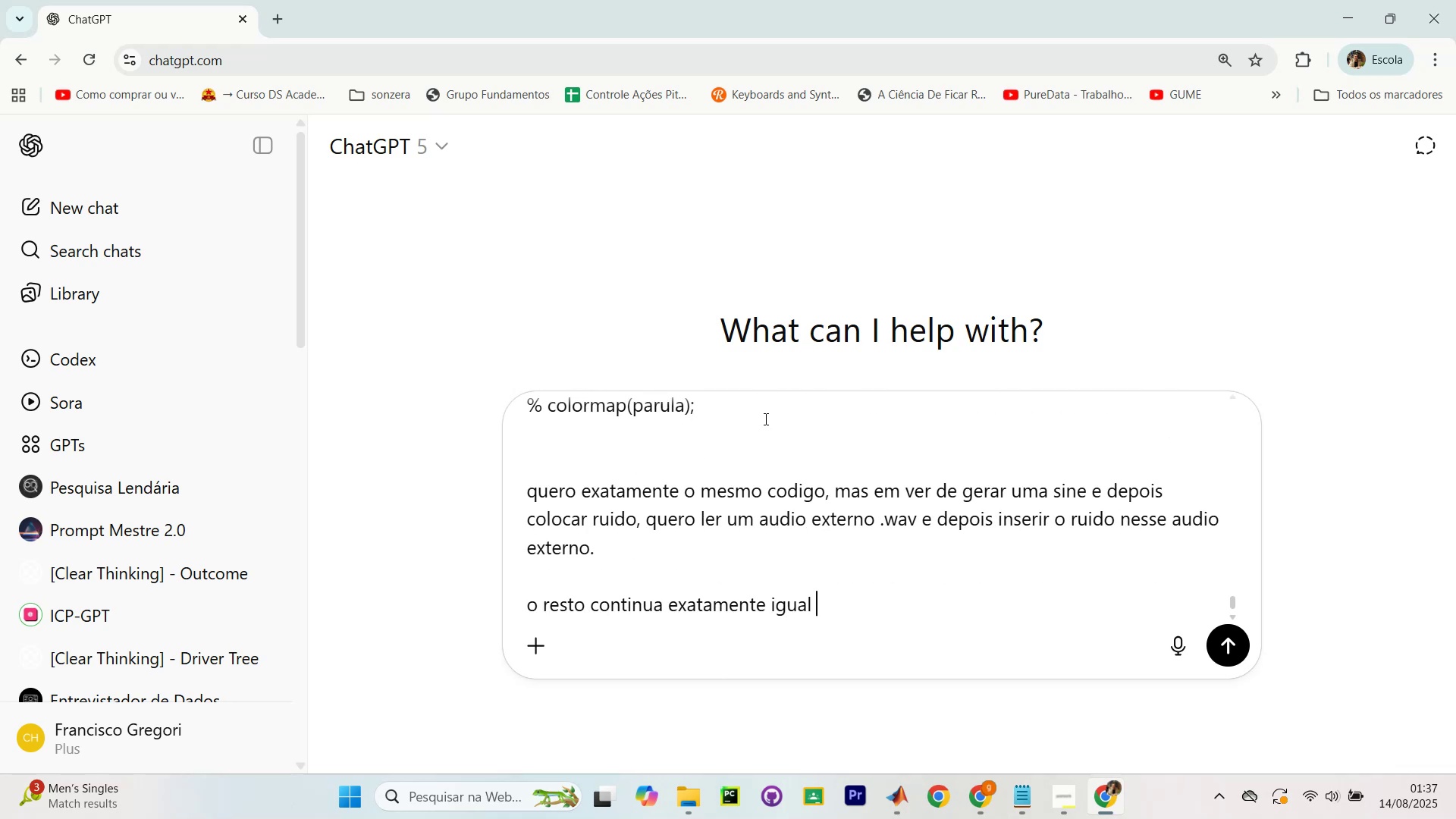 
key(Enter)
 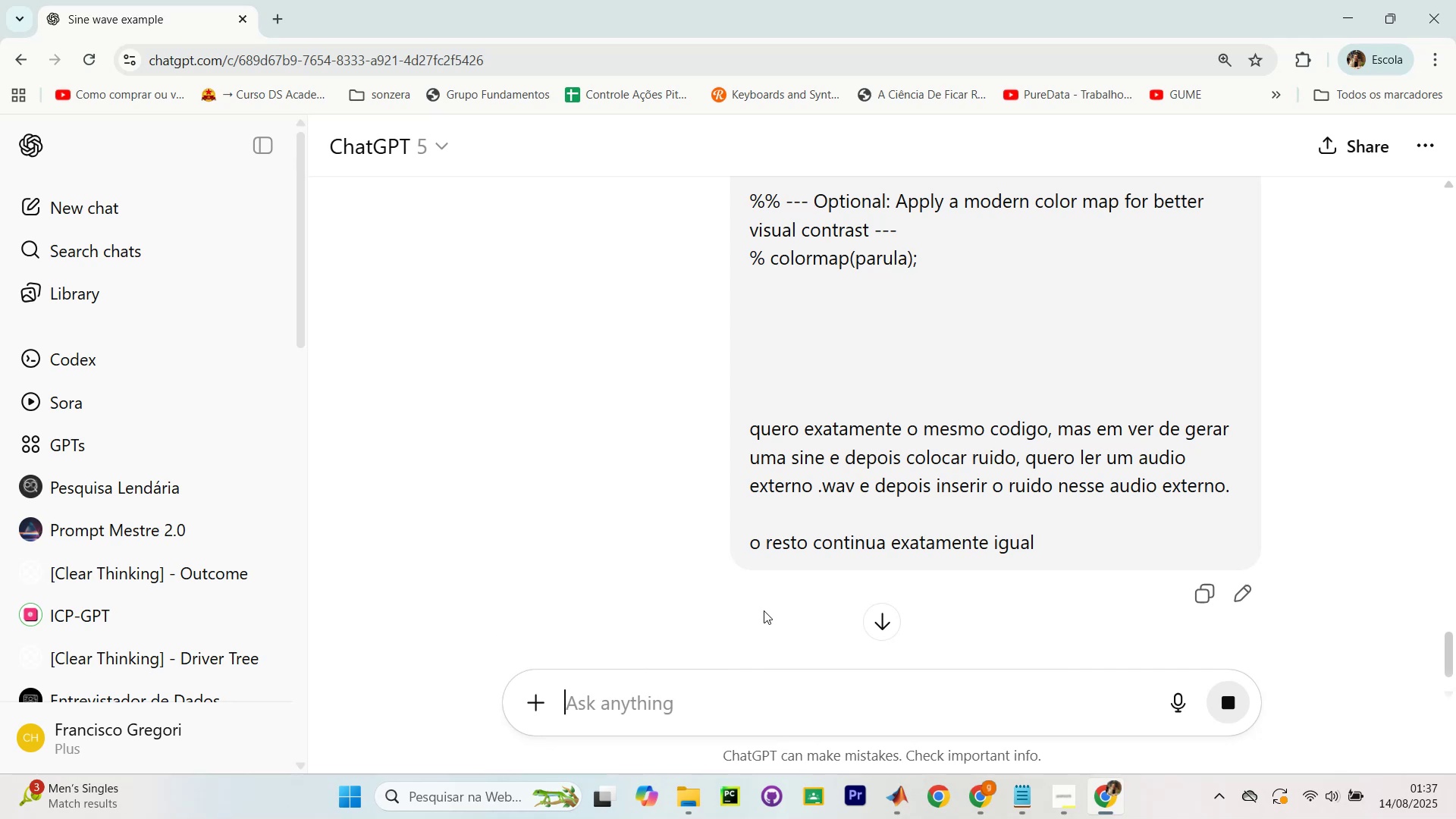 
scroll: coordinate [908, 464], scroll_direction: down, amount: 5.0
 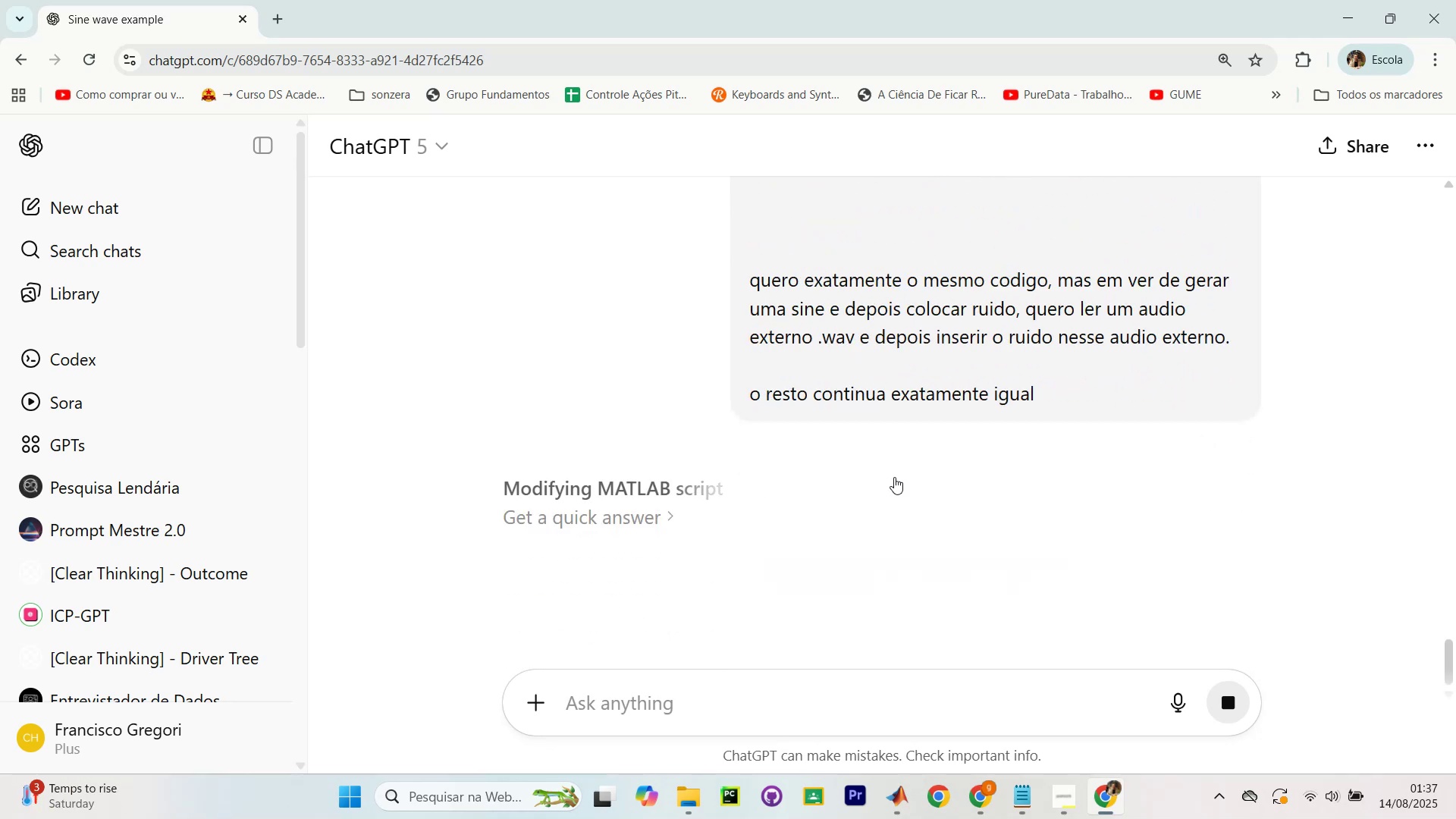 
wait(5.78)
 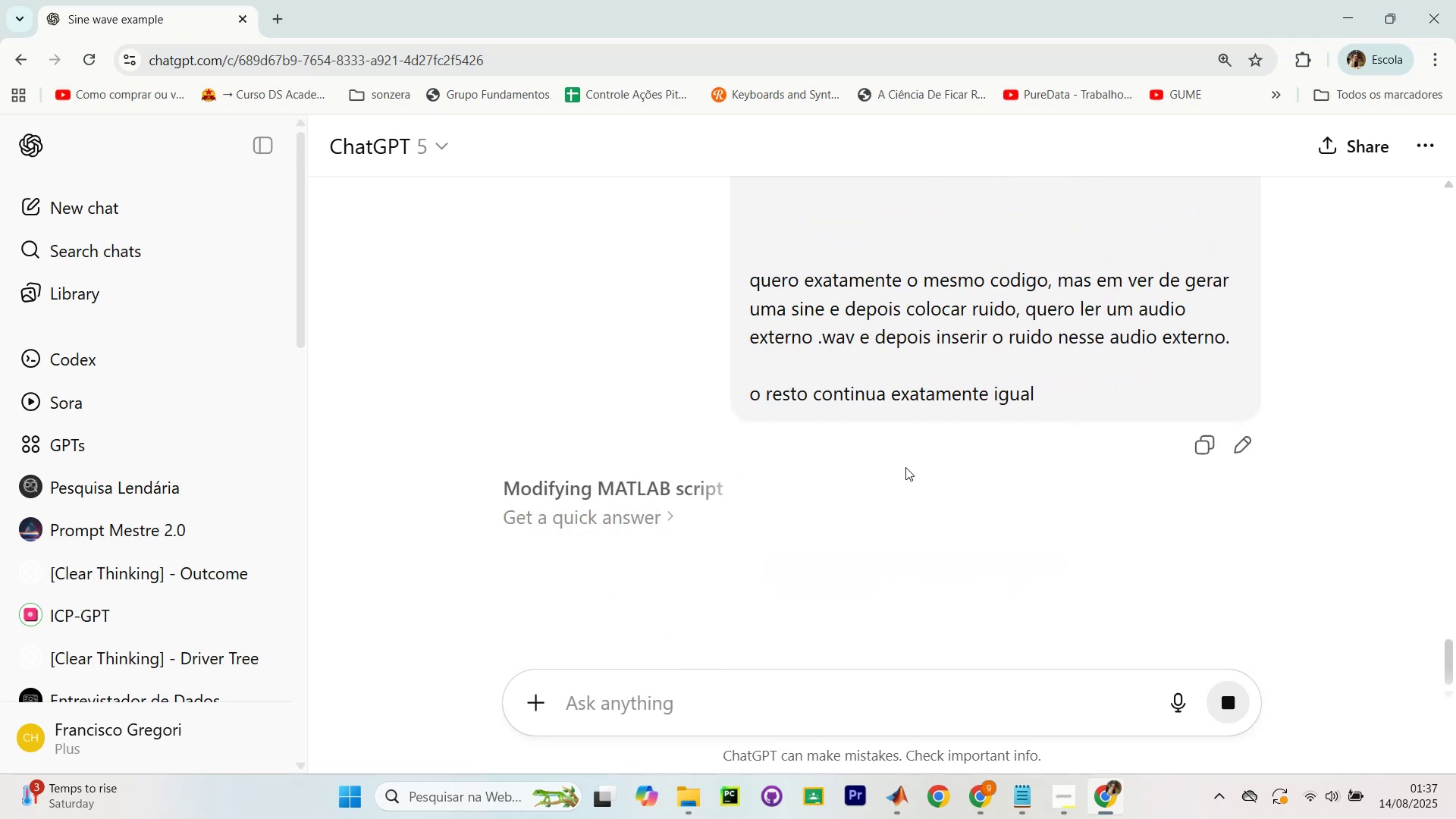 
scroll: coordinate [673, 397], scroll_direction: down, amount: 9.0
 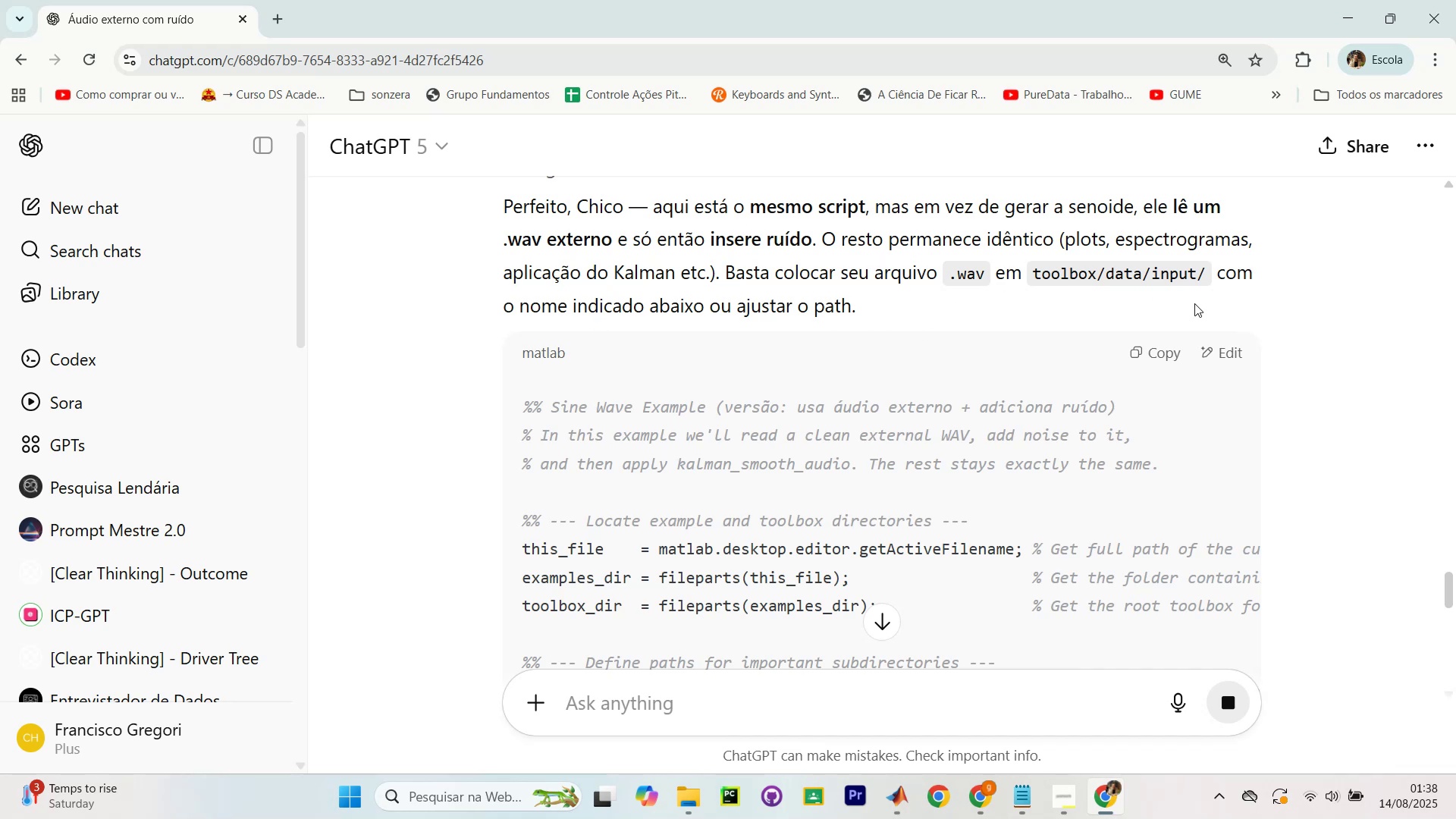 
wait(15.97)
 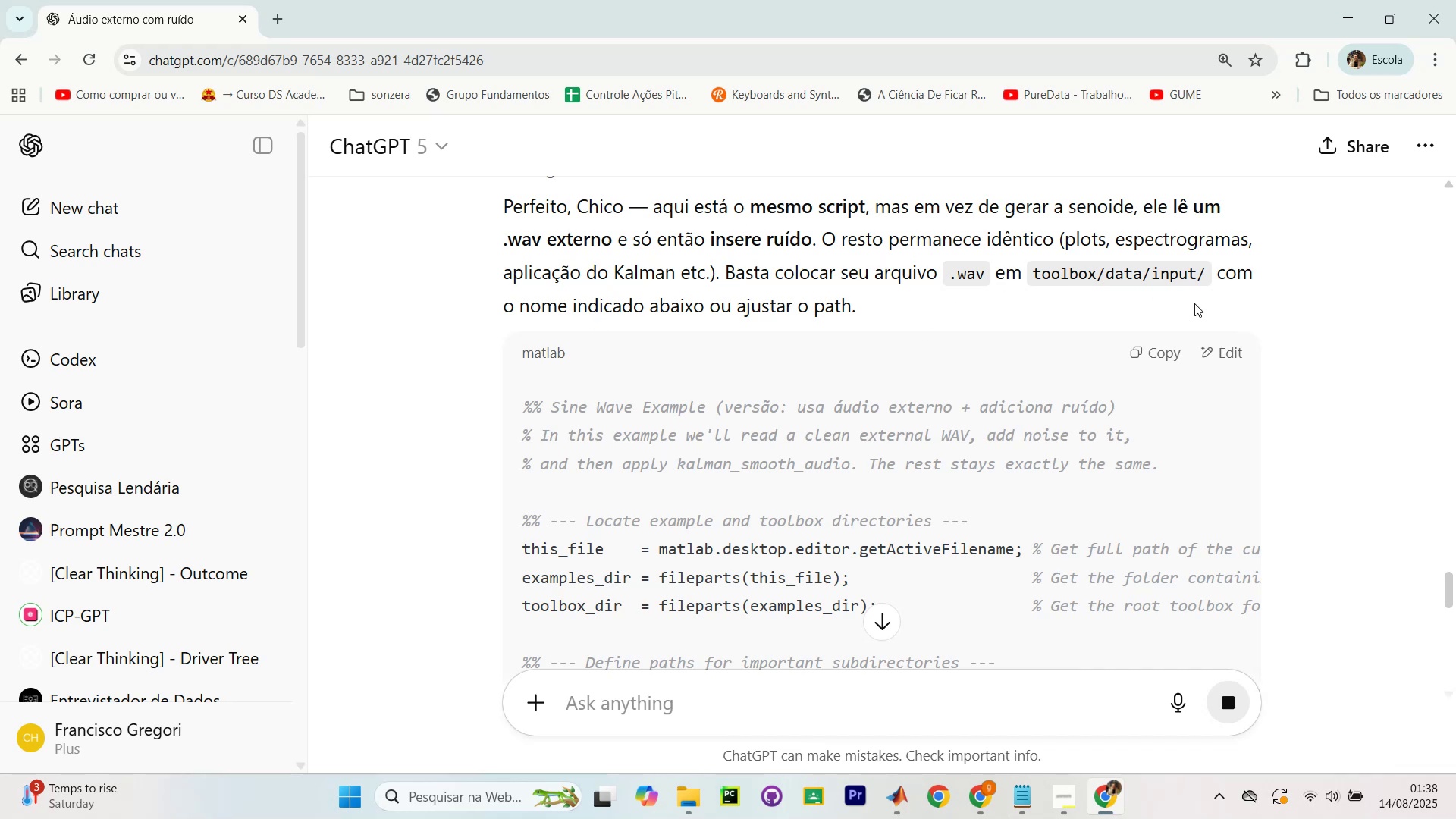 
scroll: coordinate [698, 474], scroll_direction: down, amount: 7.0
 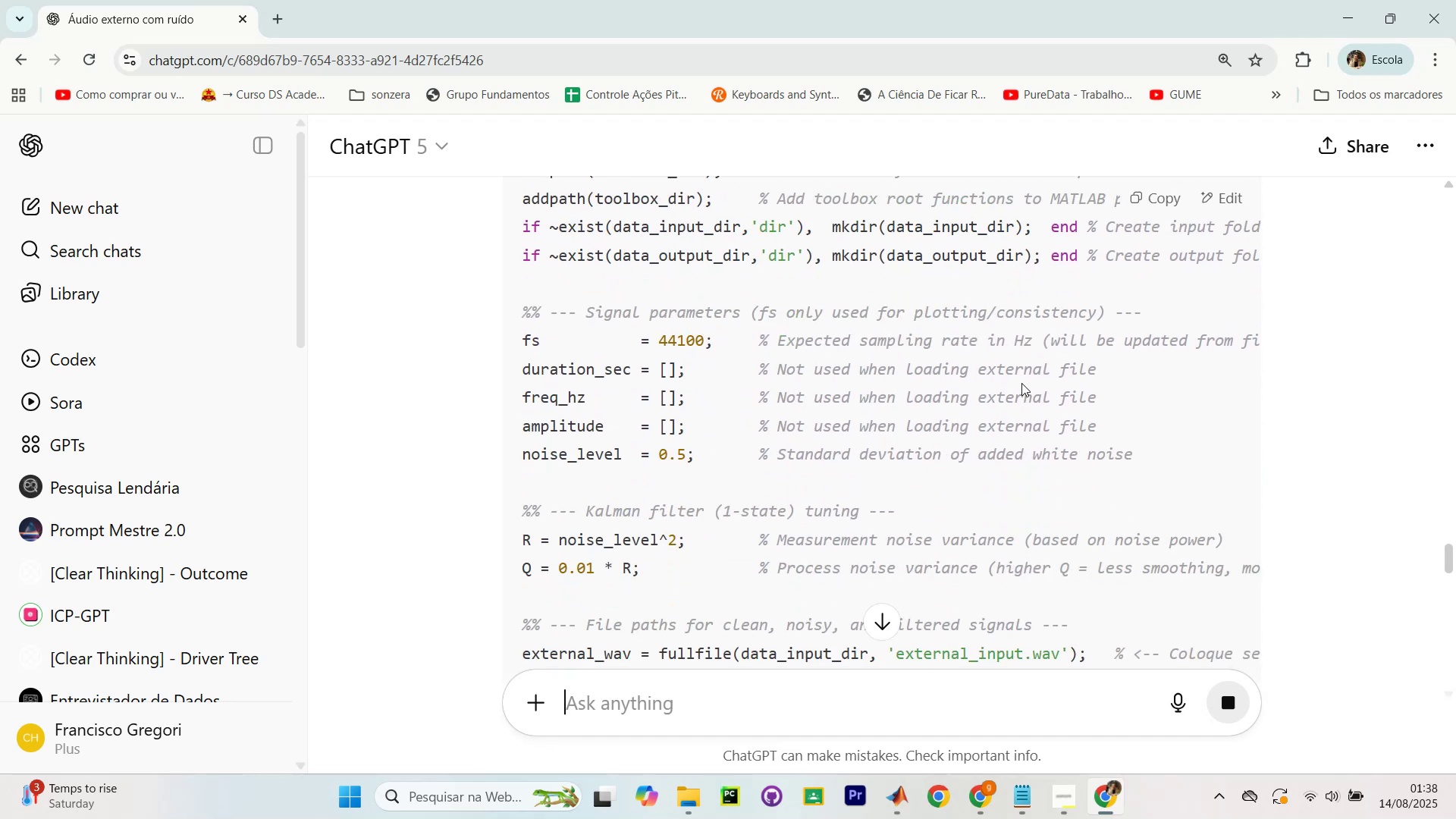 
wait(5.18)
 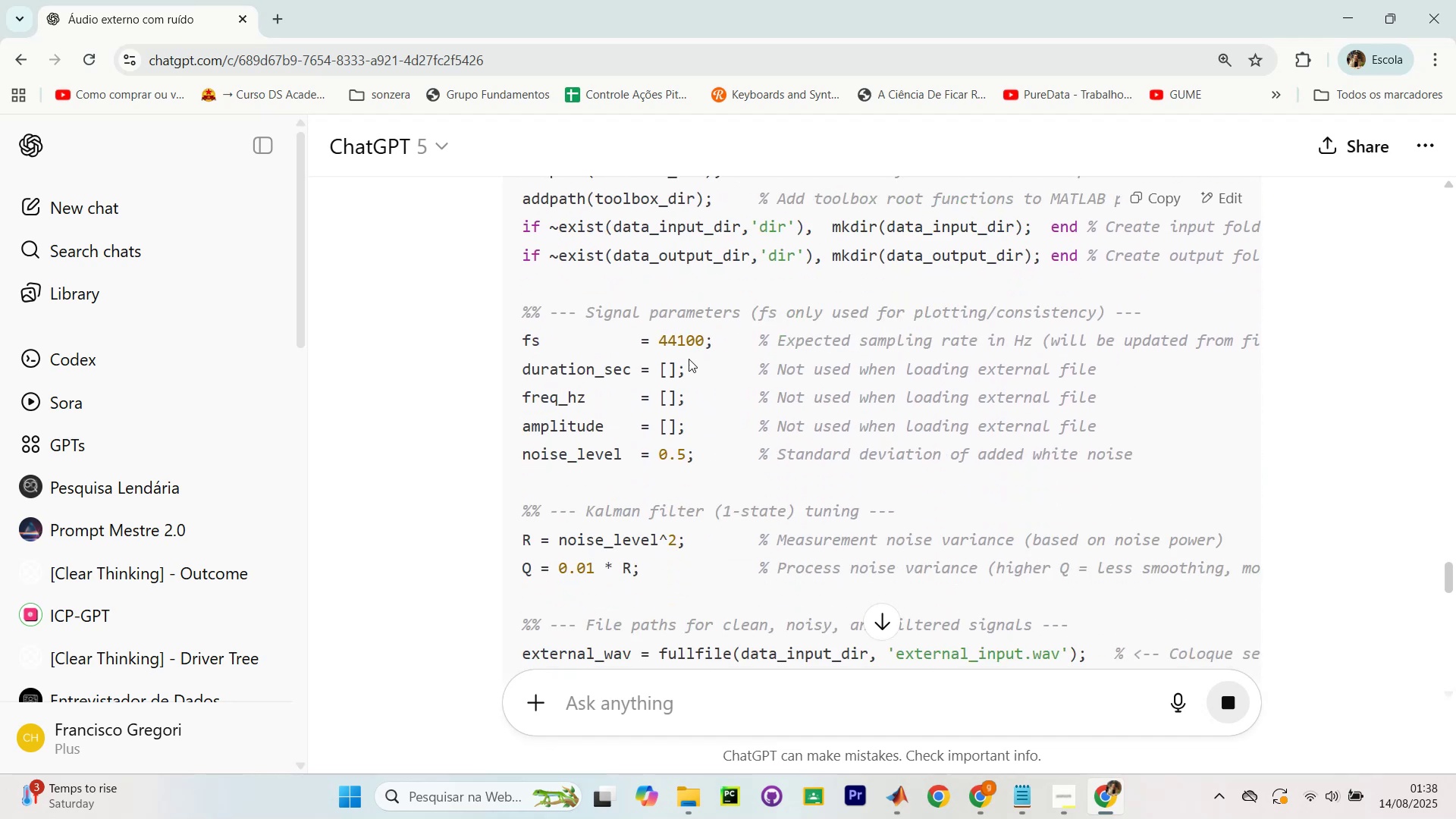 
scroll: coordinate [654, 345], scroll_direction: down, amount: 4.0
 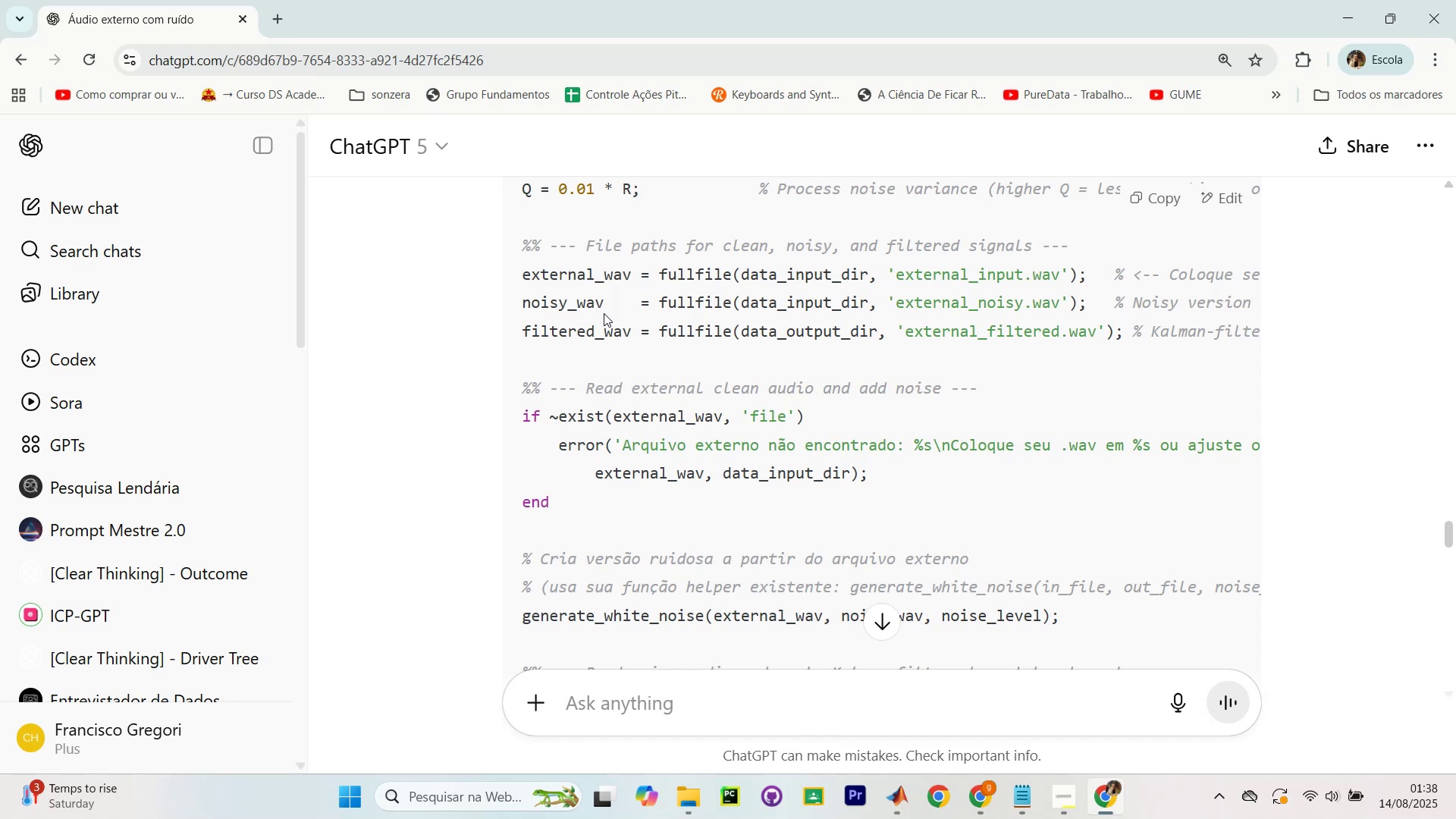 
wait(11.66)
 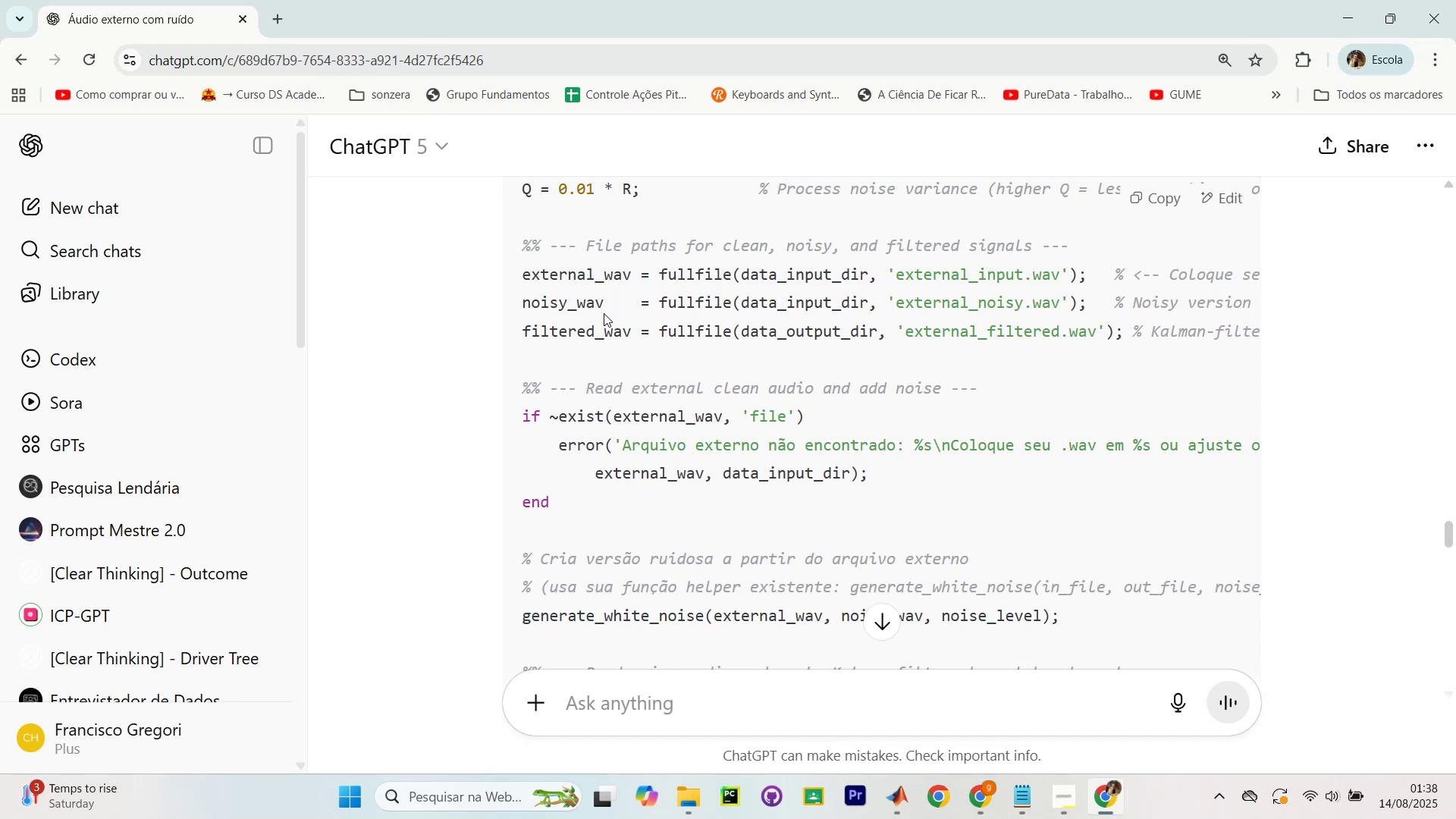 
scroll: coordinate [697, 318], scroll_direction: down, amount: 3.0
 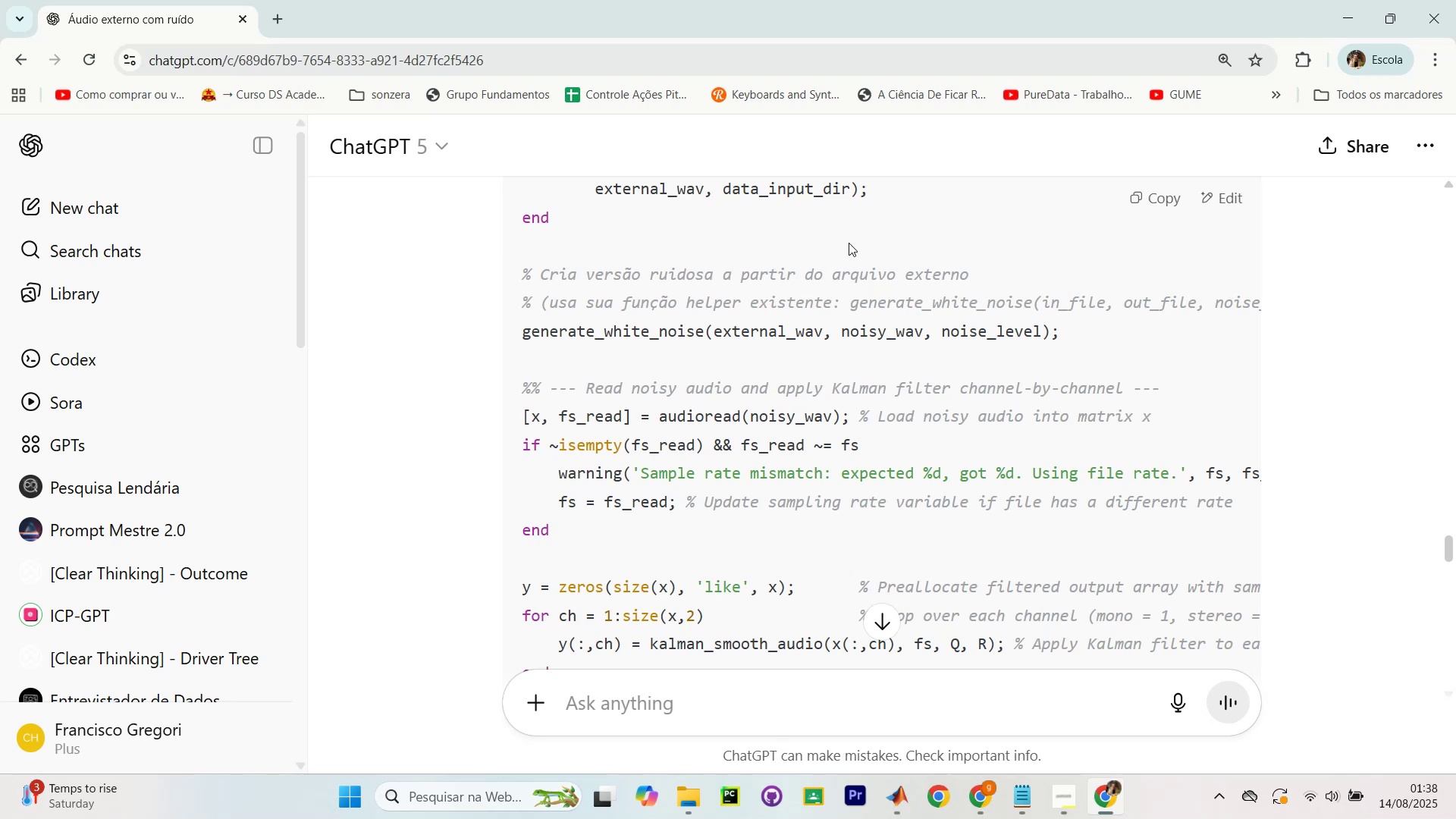 
wait(7.54)
 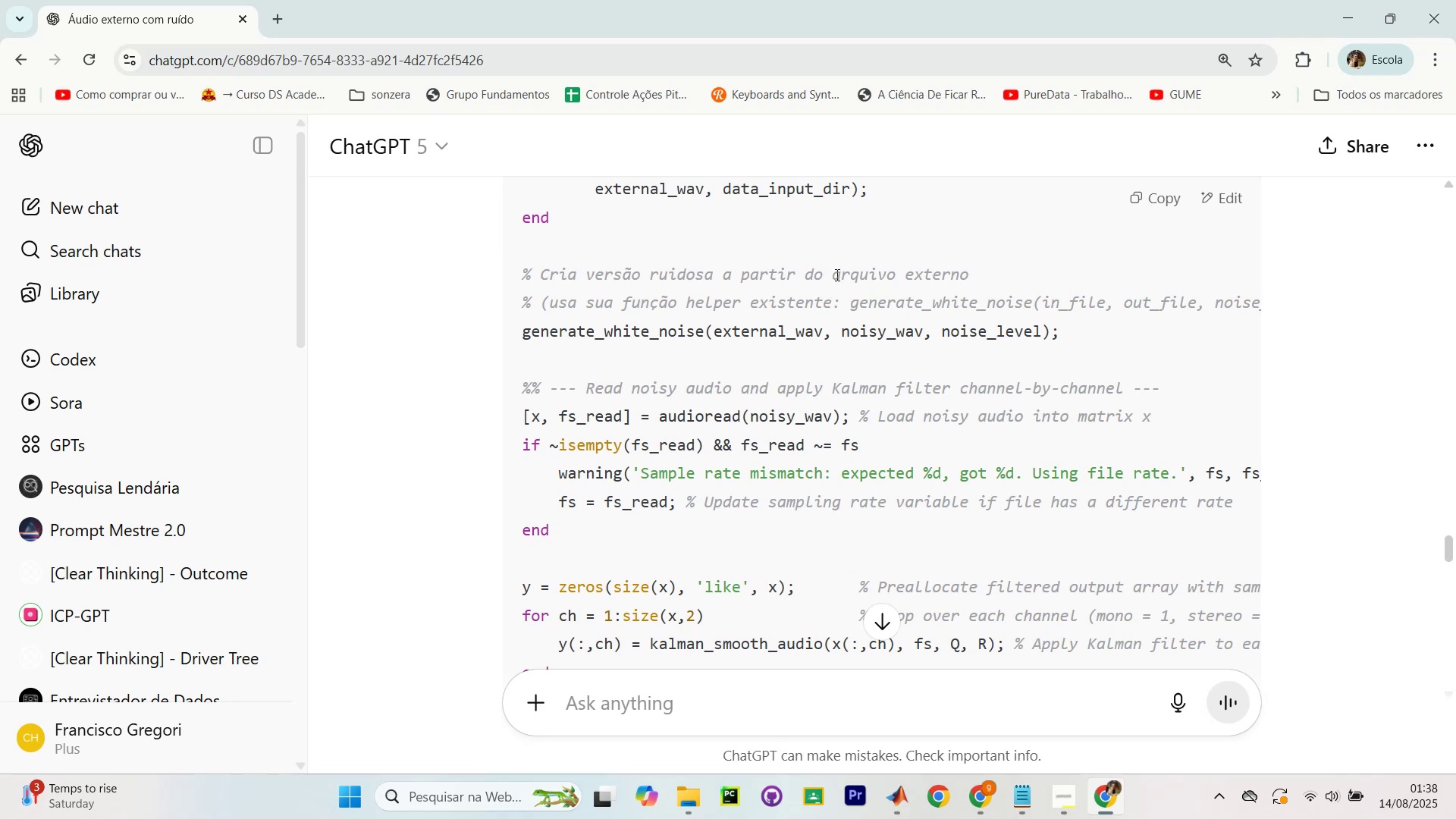 
scroll: coordinate [730, 368], scroll_direction: up, amount: 6.0
 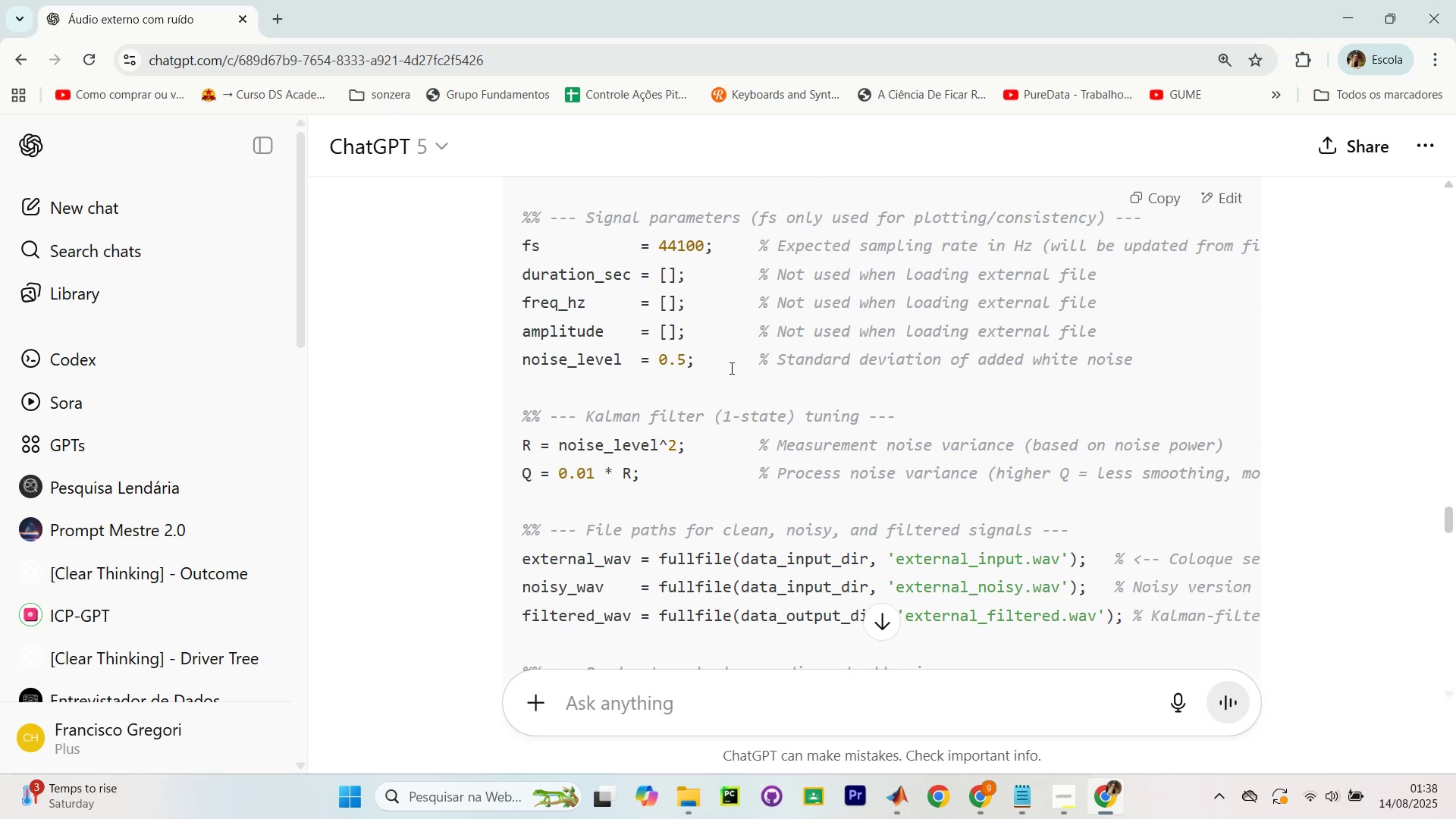 
wait(9.12)
 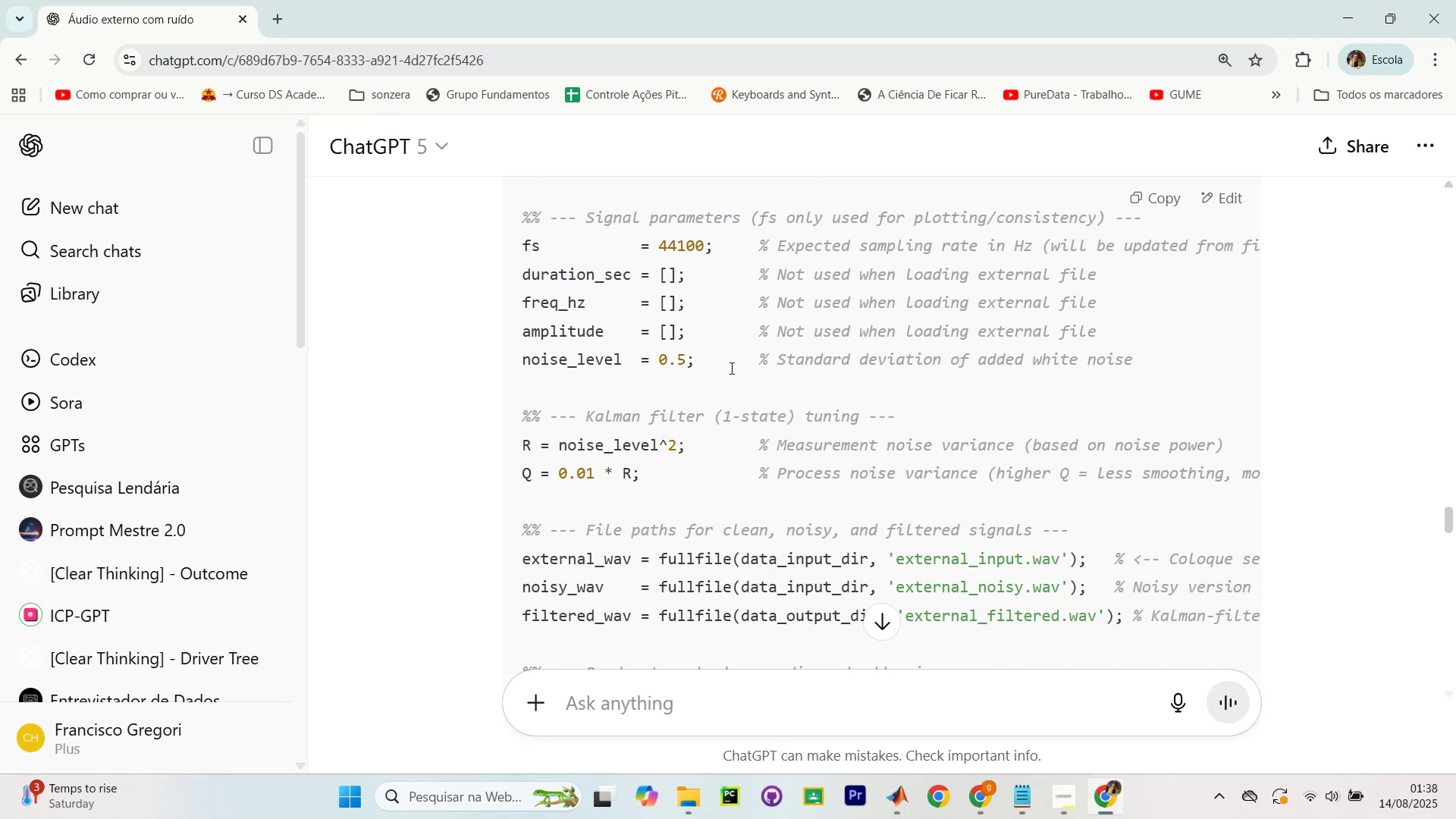 
scroll: coordinate [755, 354], scroll_direction: down, amount: 1.0
 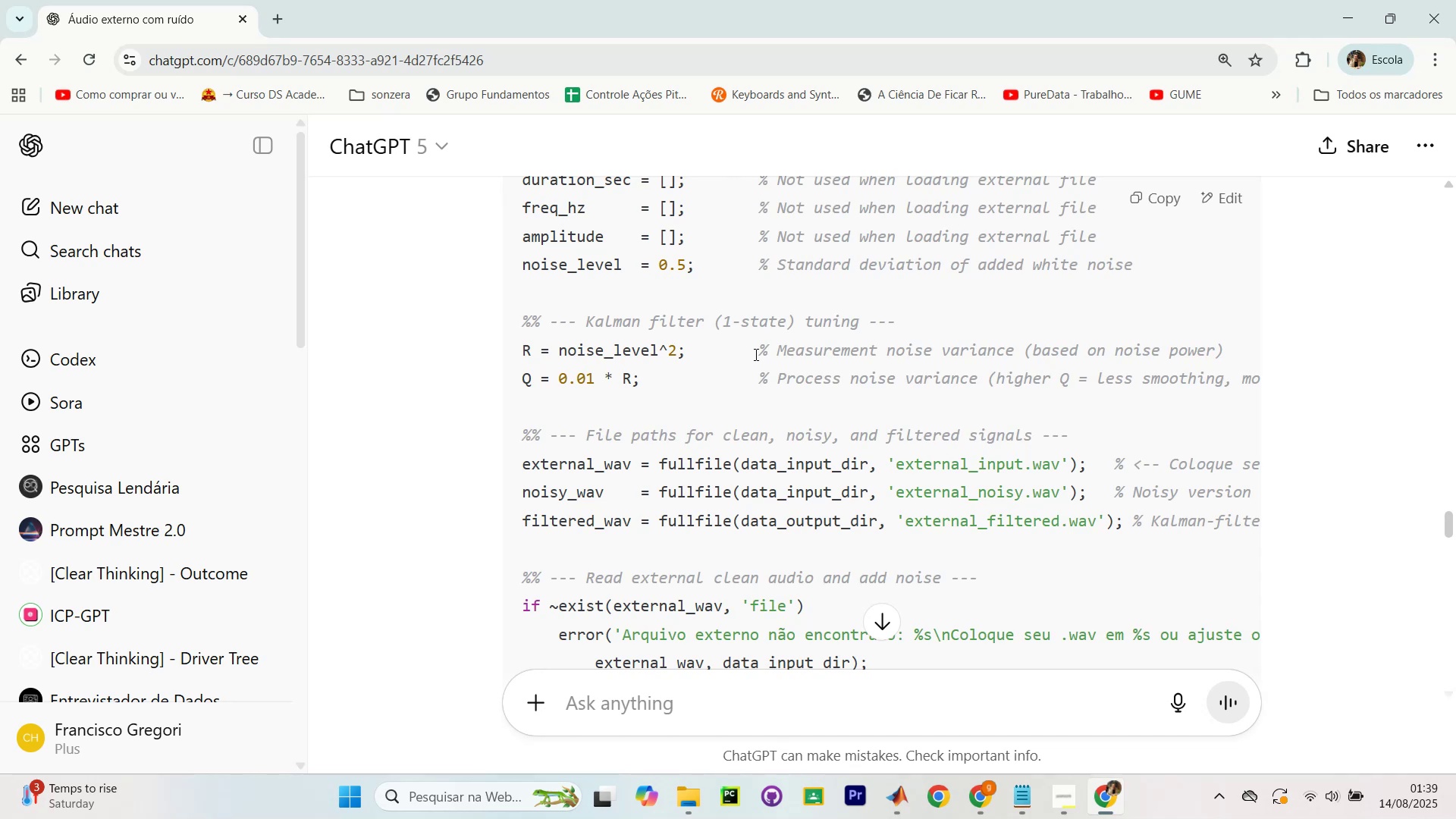 
scroll: coordinate [1230, 234], scroll_direction: up, amount: 5.0
 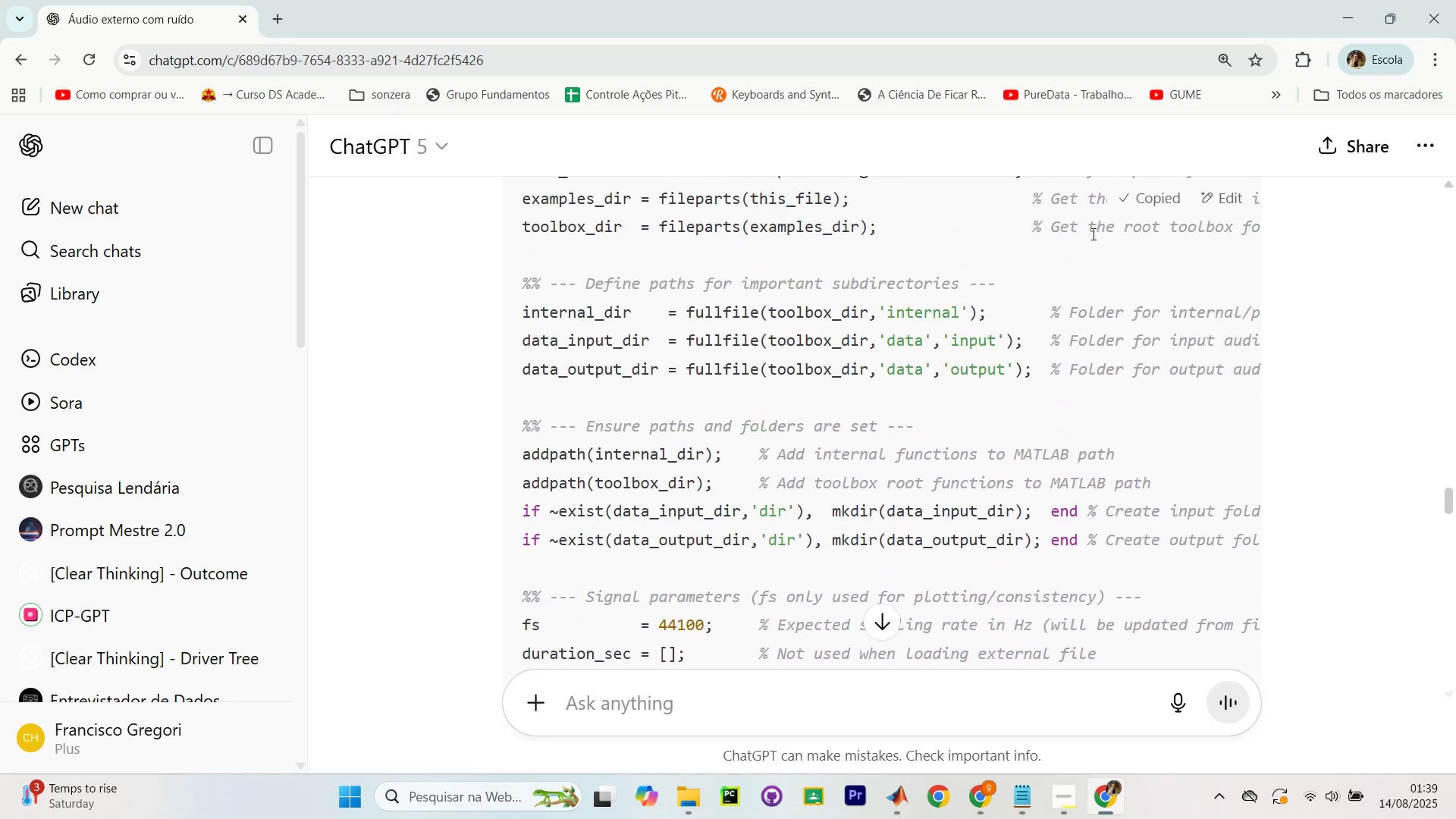 
scroll: coordinate [933, 321], scroll_direction: down, amount: 15.0
 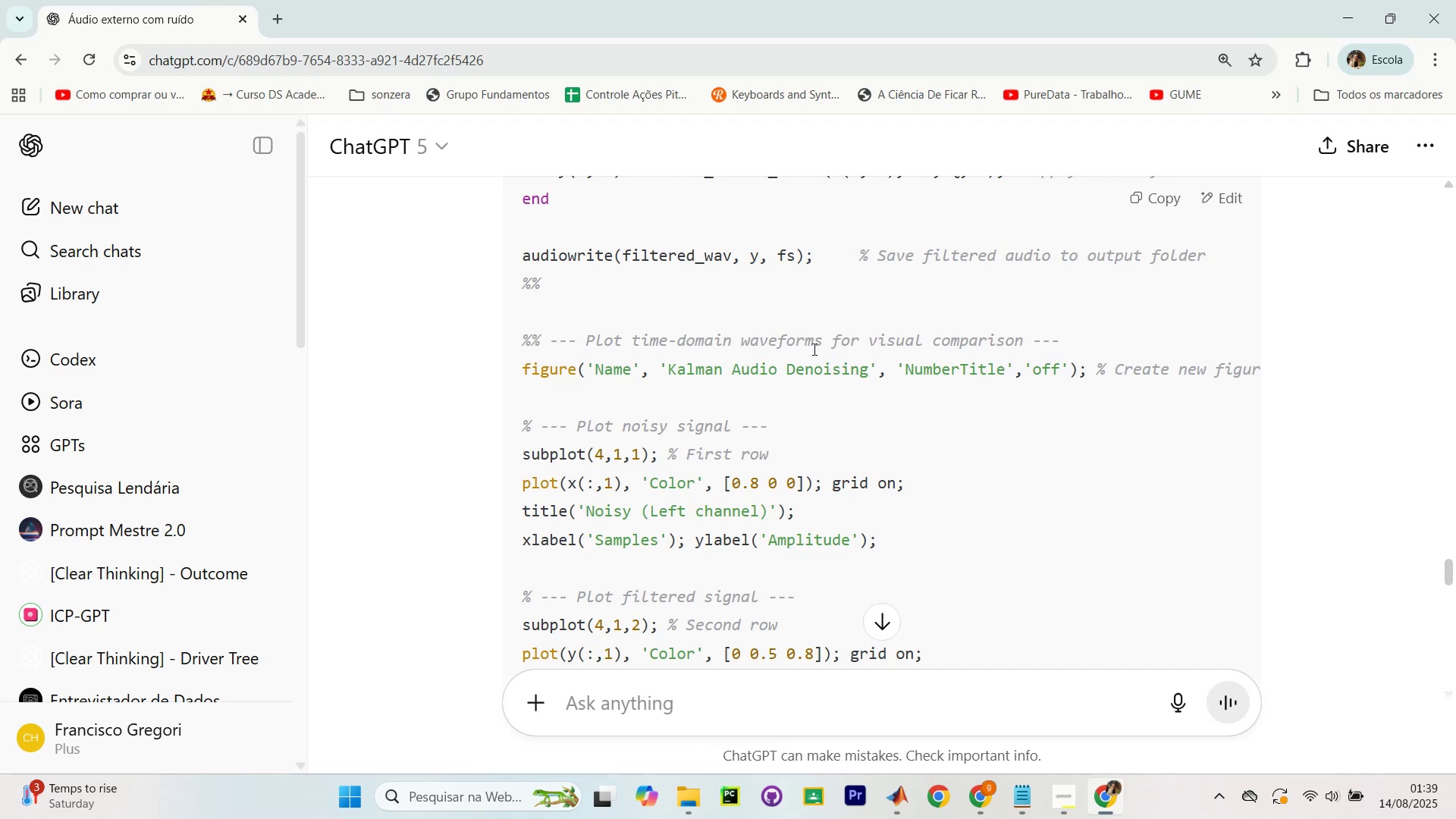 
wait(15.28)
 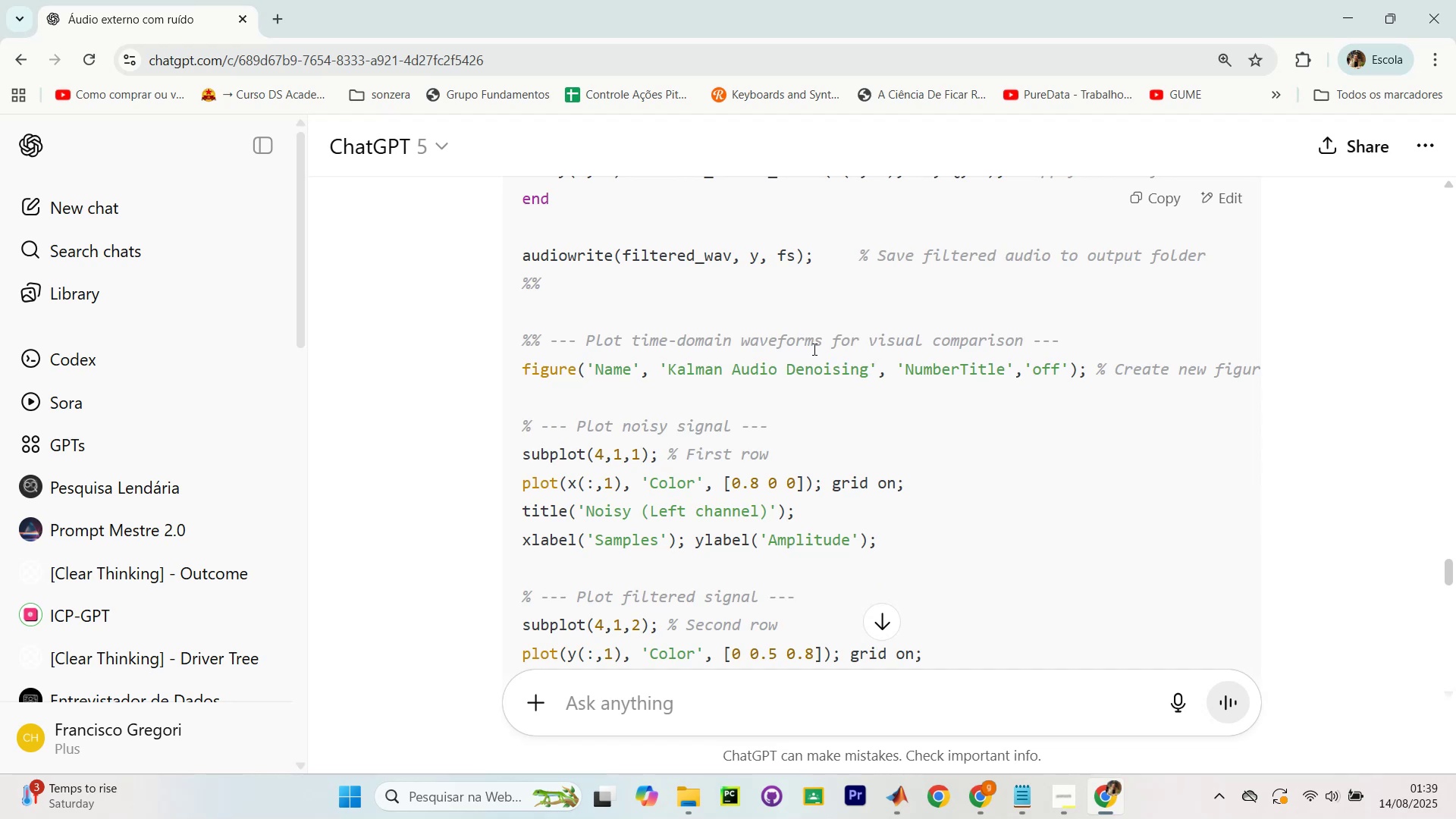 
scroll: coordinate [882, 350], scroll_direction: down, amount: 3.0
 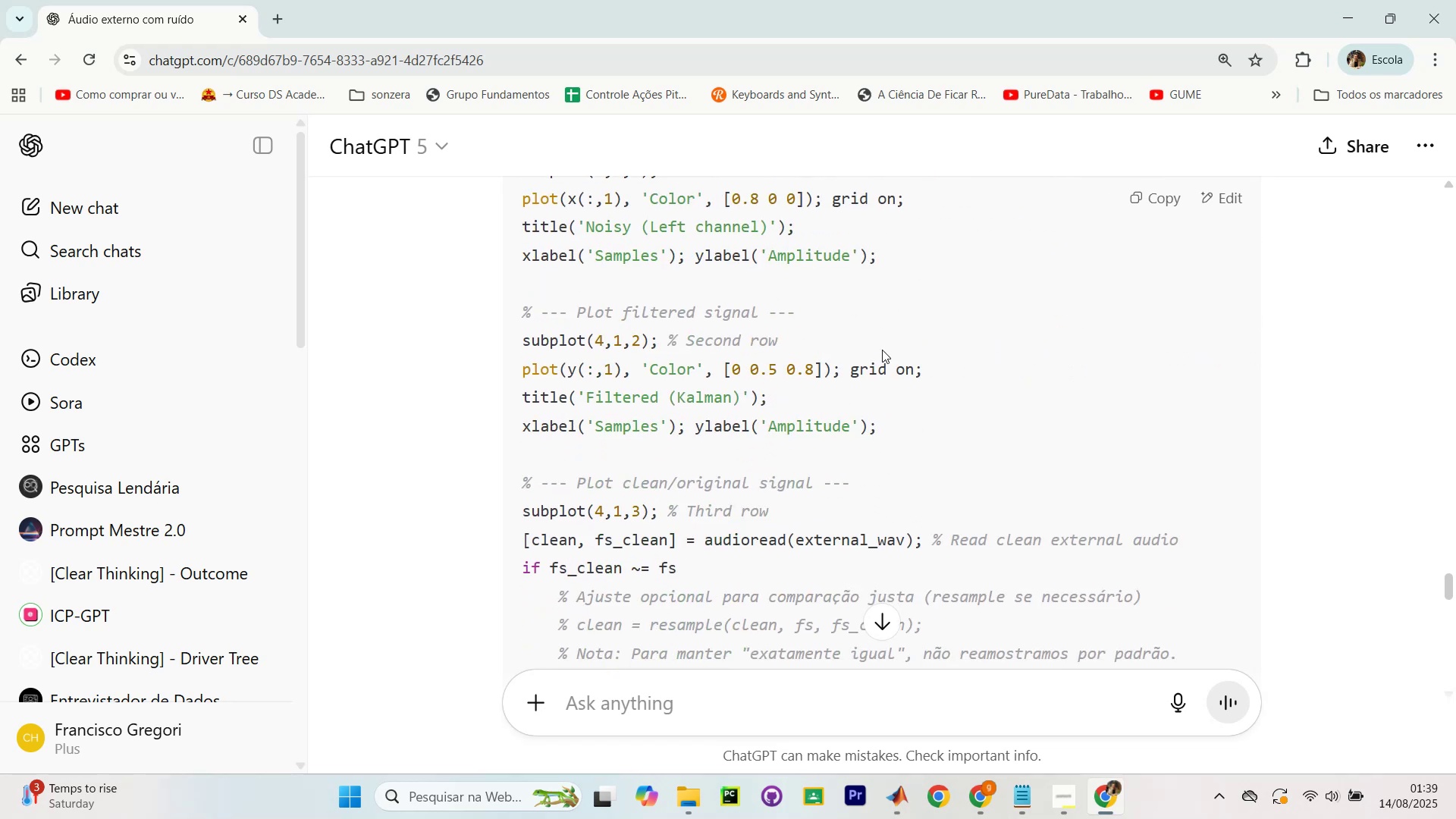 
wait(5.49)
 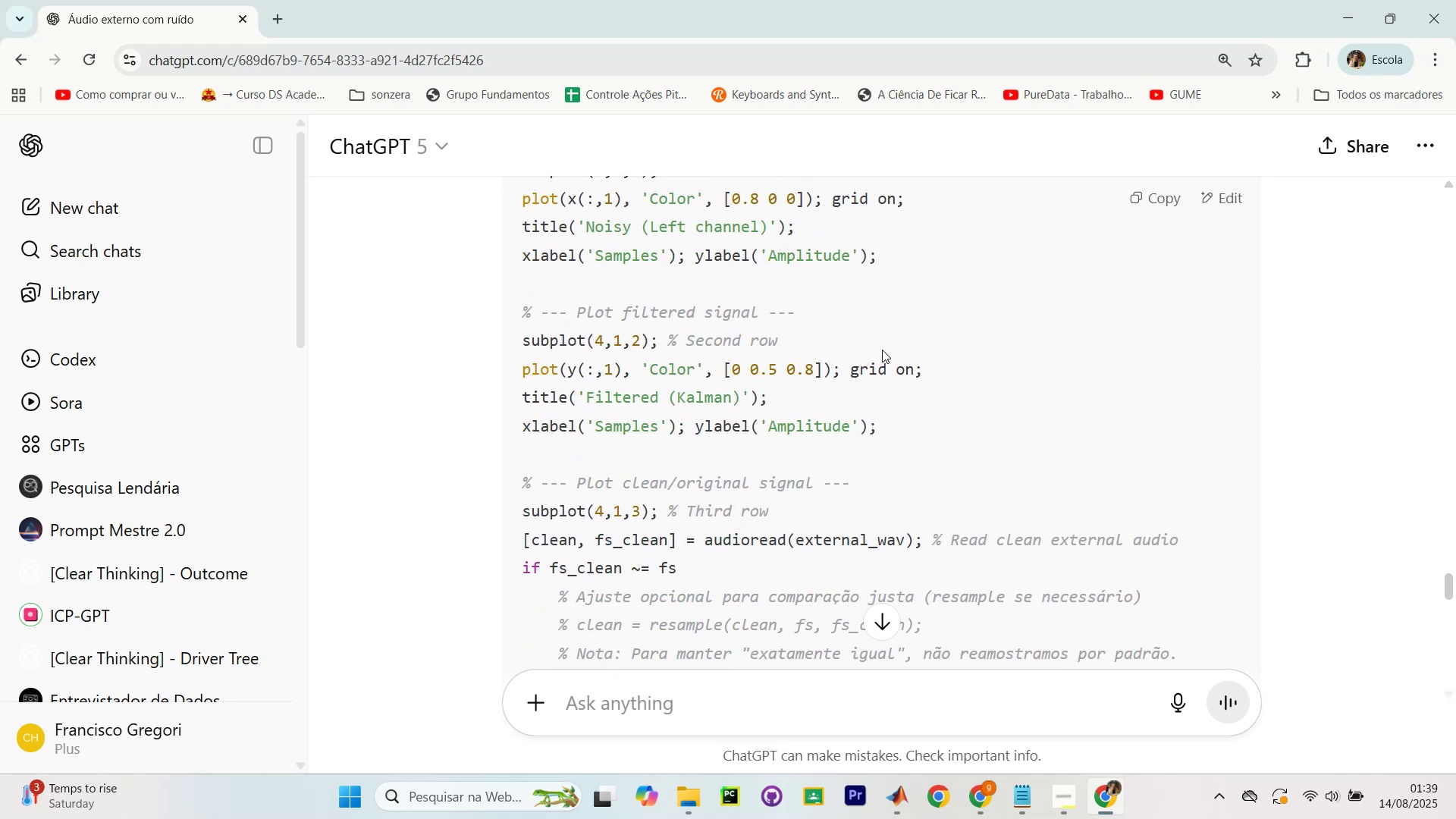 
scroll: coordinate [924, 331], scroll_direction: down, amount: 18.0
 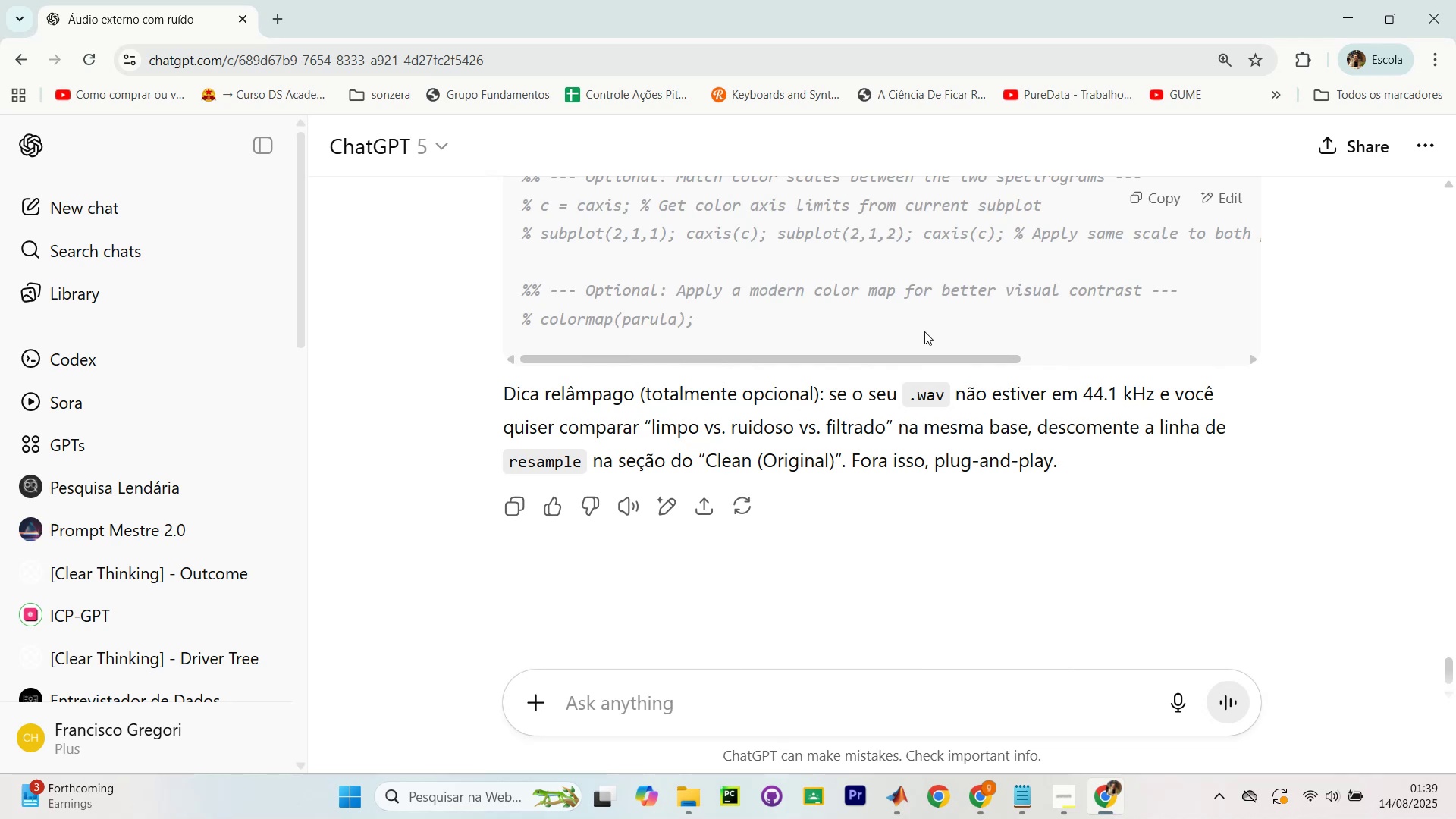 
wait(15.72)
 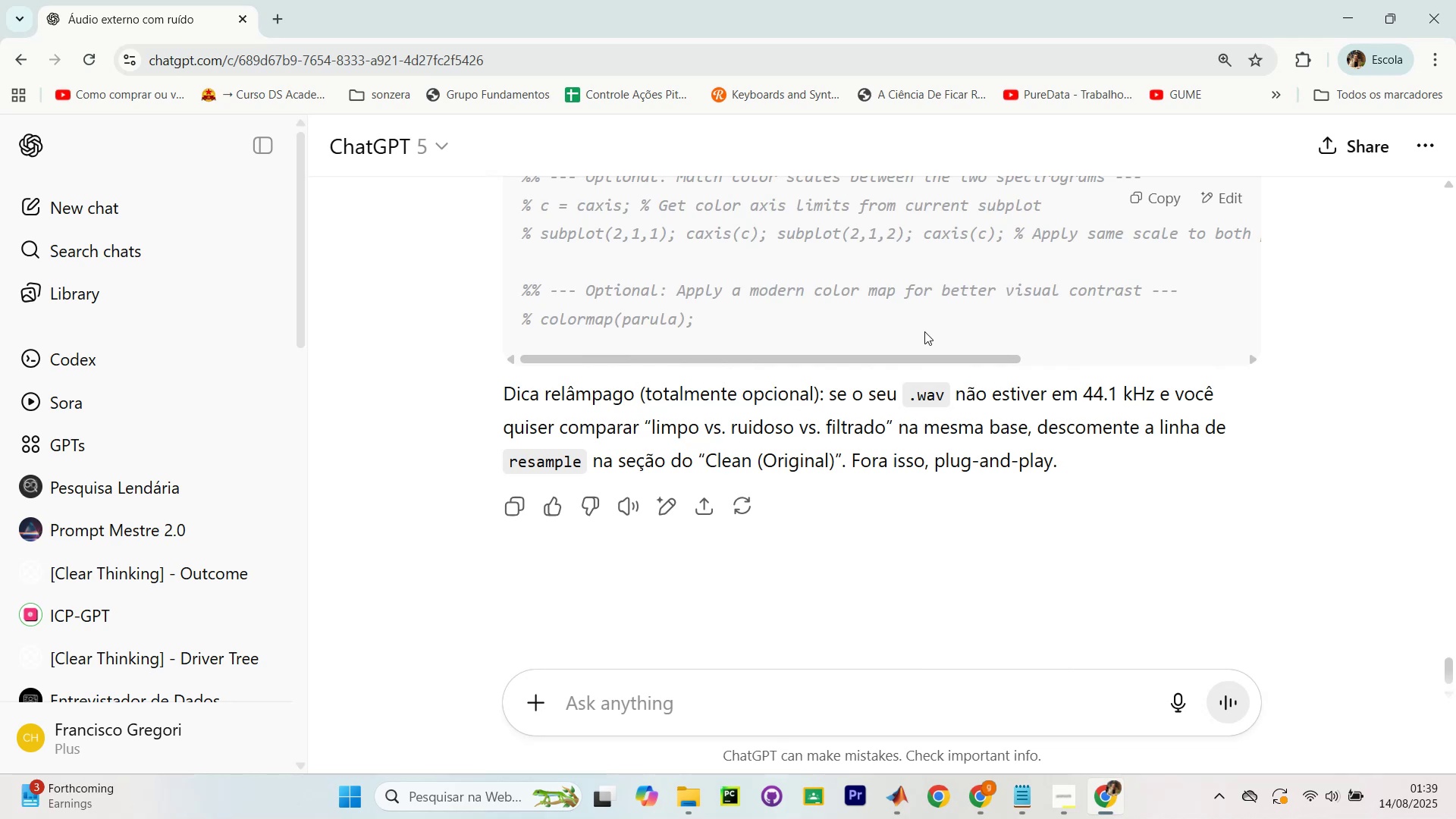 
scroll: coordinate [924, 332], scroll_direction: down, amount: 2.0
 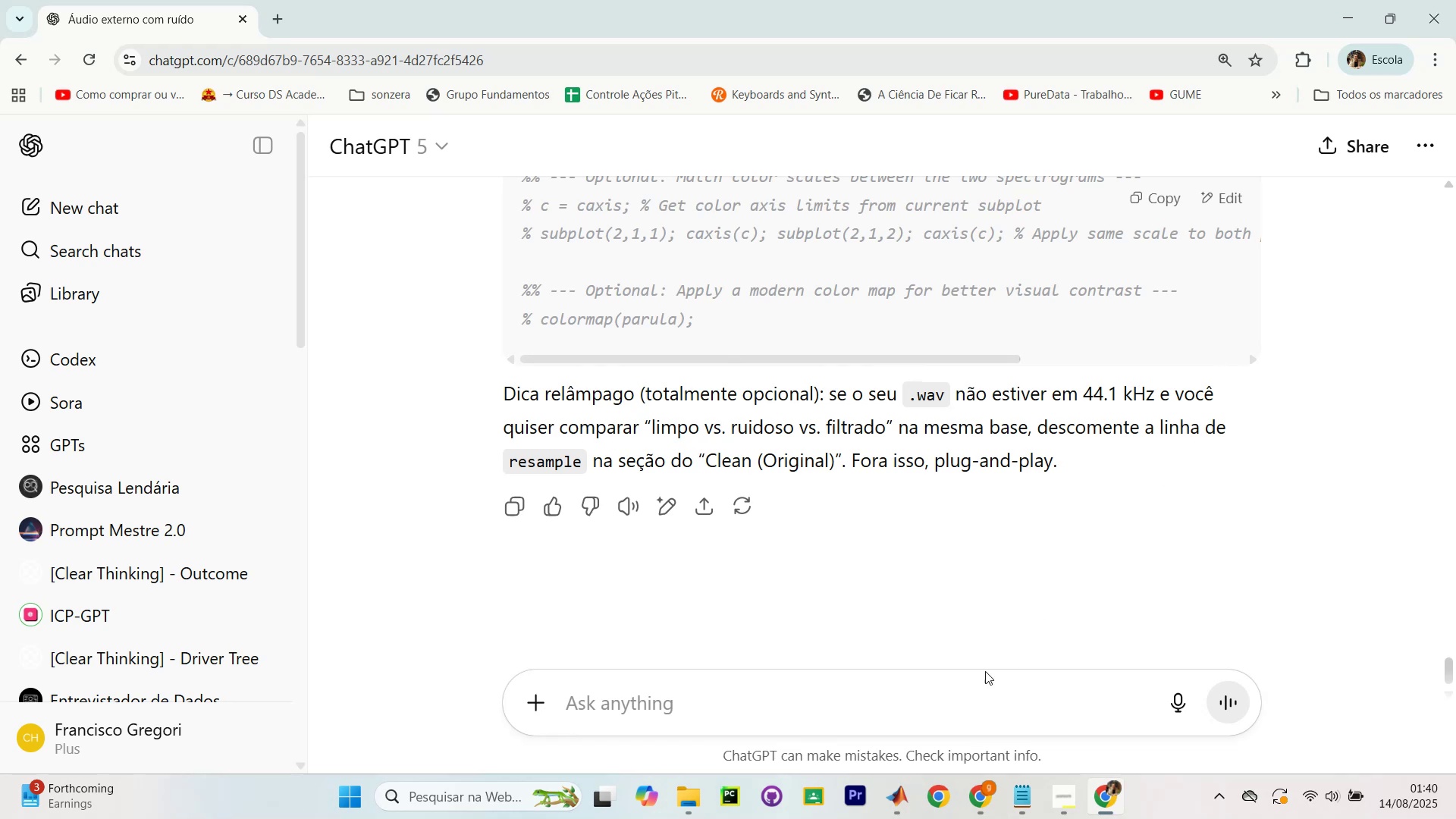 
wait(15.15)
 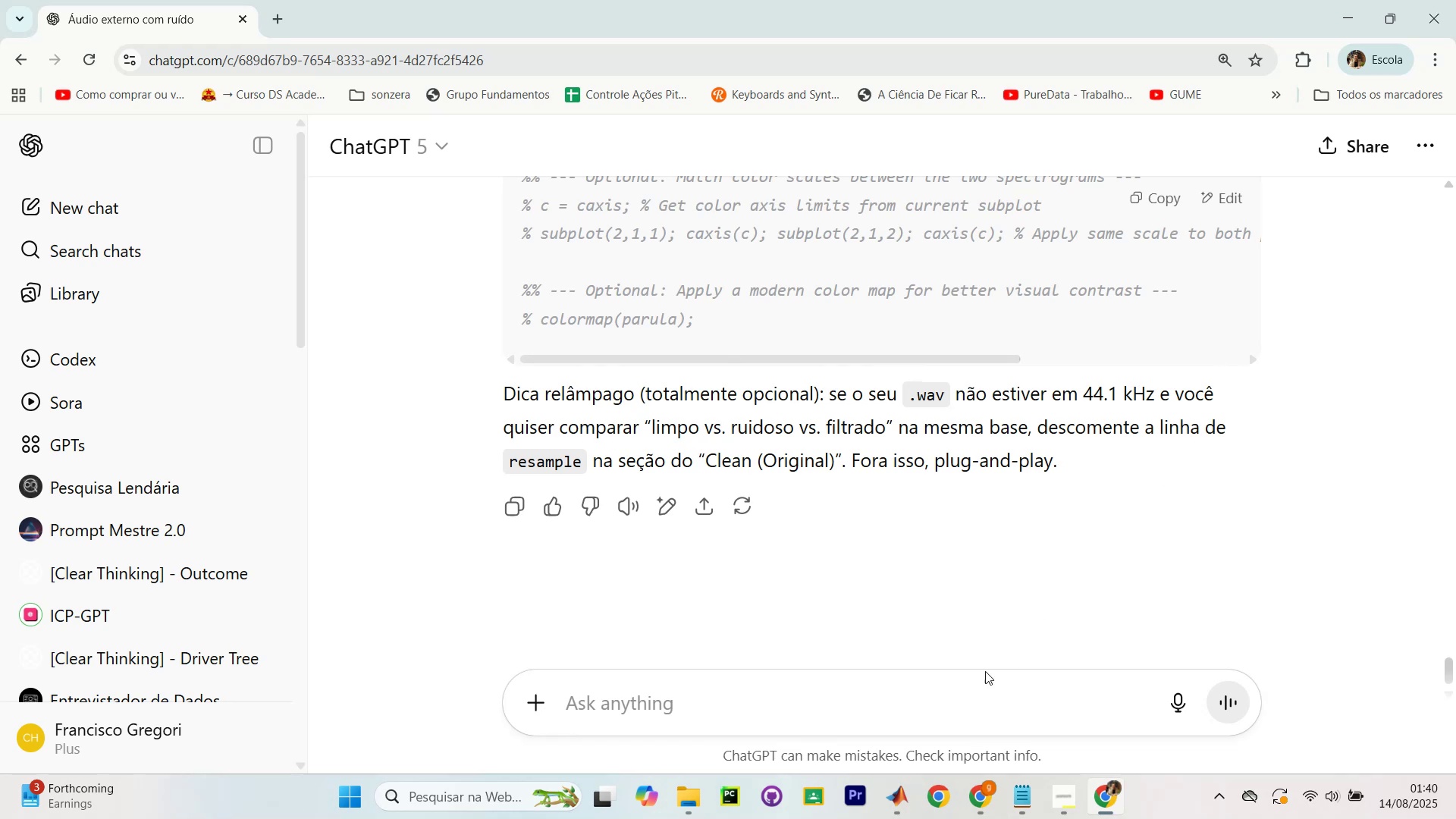 
double_click([108, 345])
 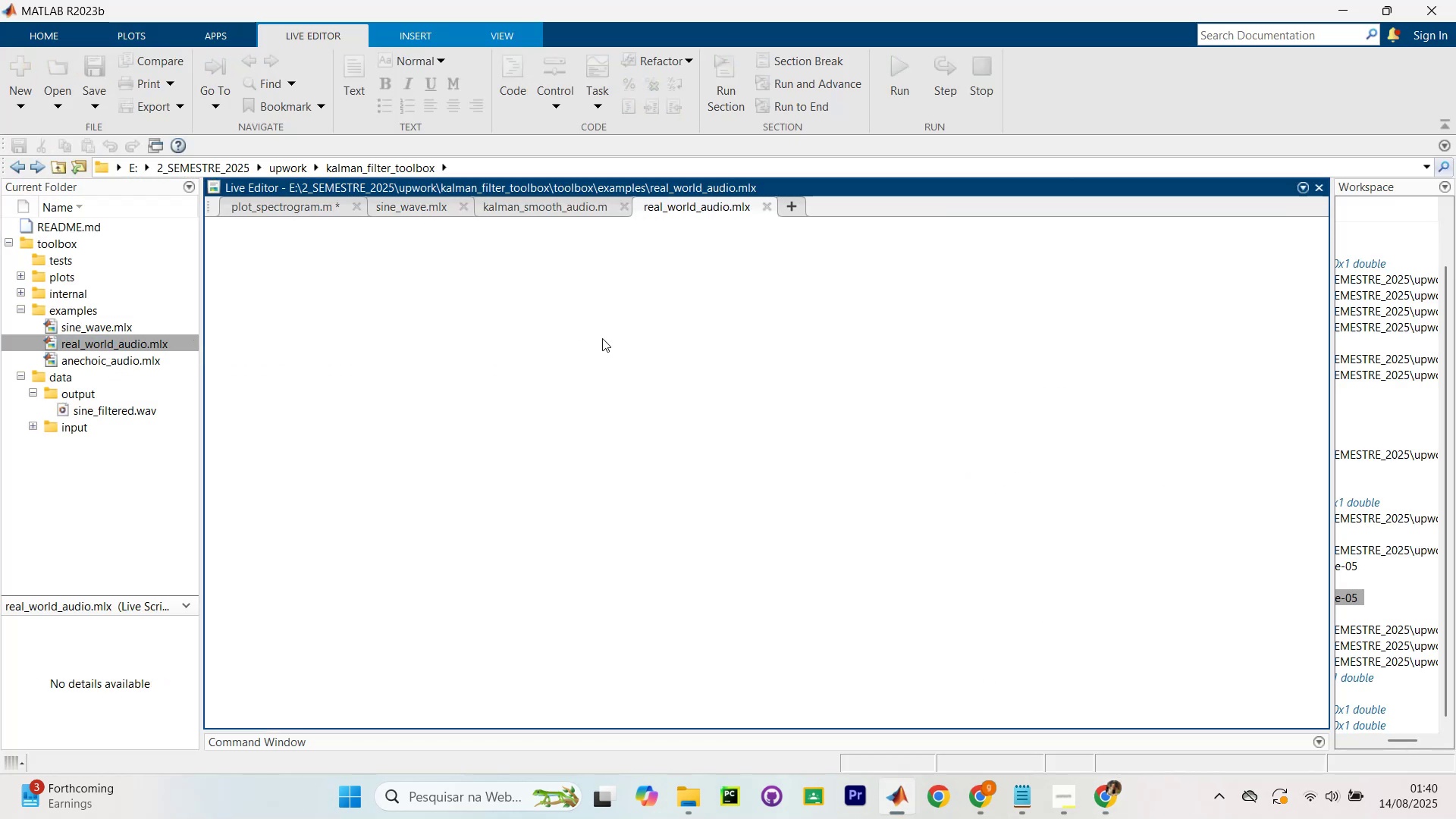 
left_click([610, 334])
 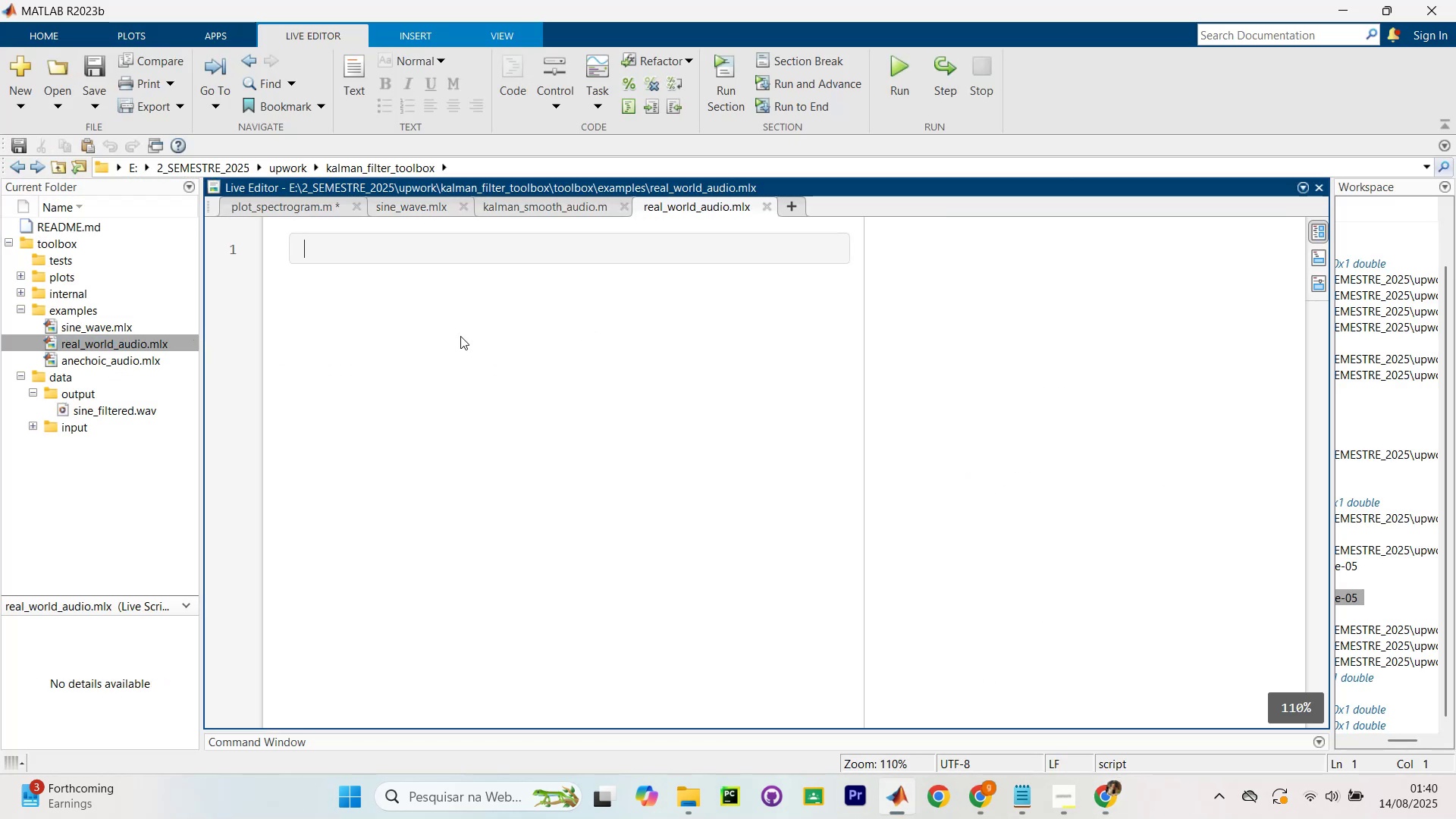 
left_click([484, 372])
 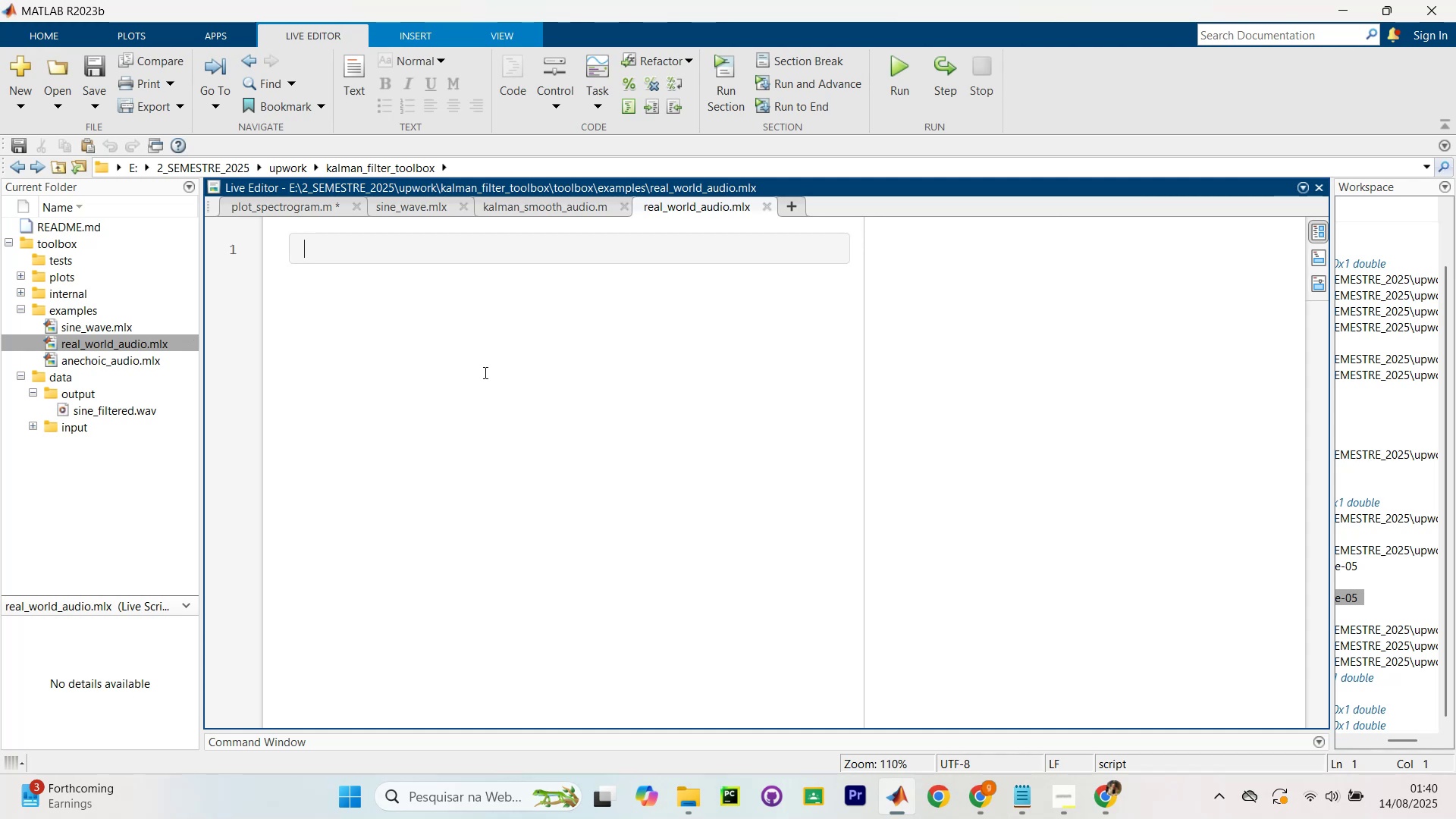 
key(Control+F)
 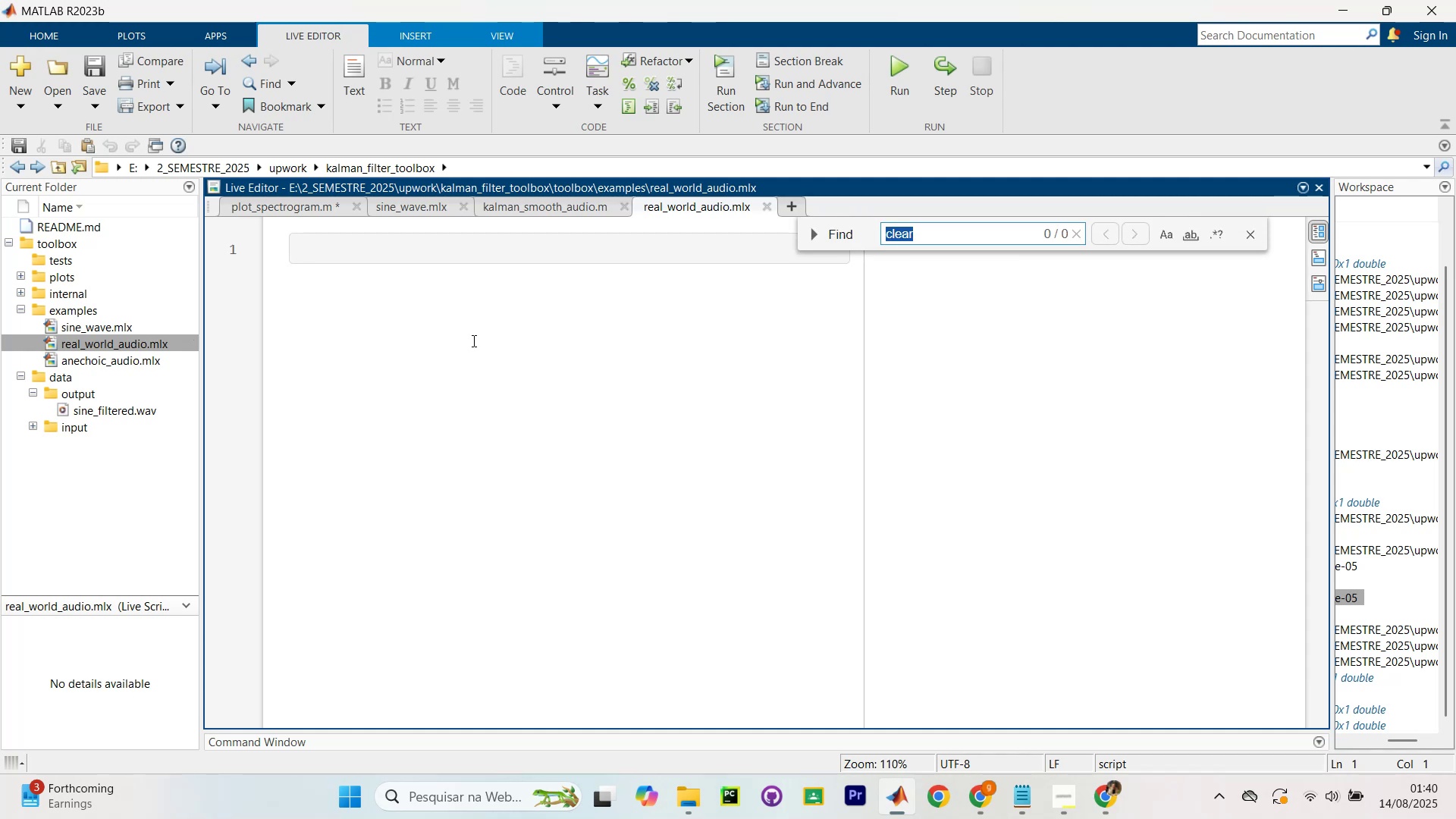 
left_click([479, 331])
 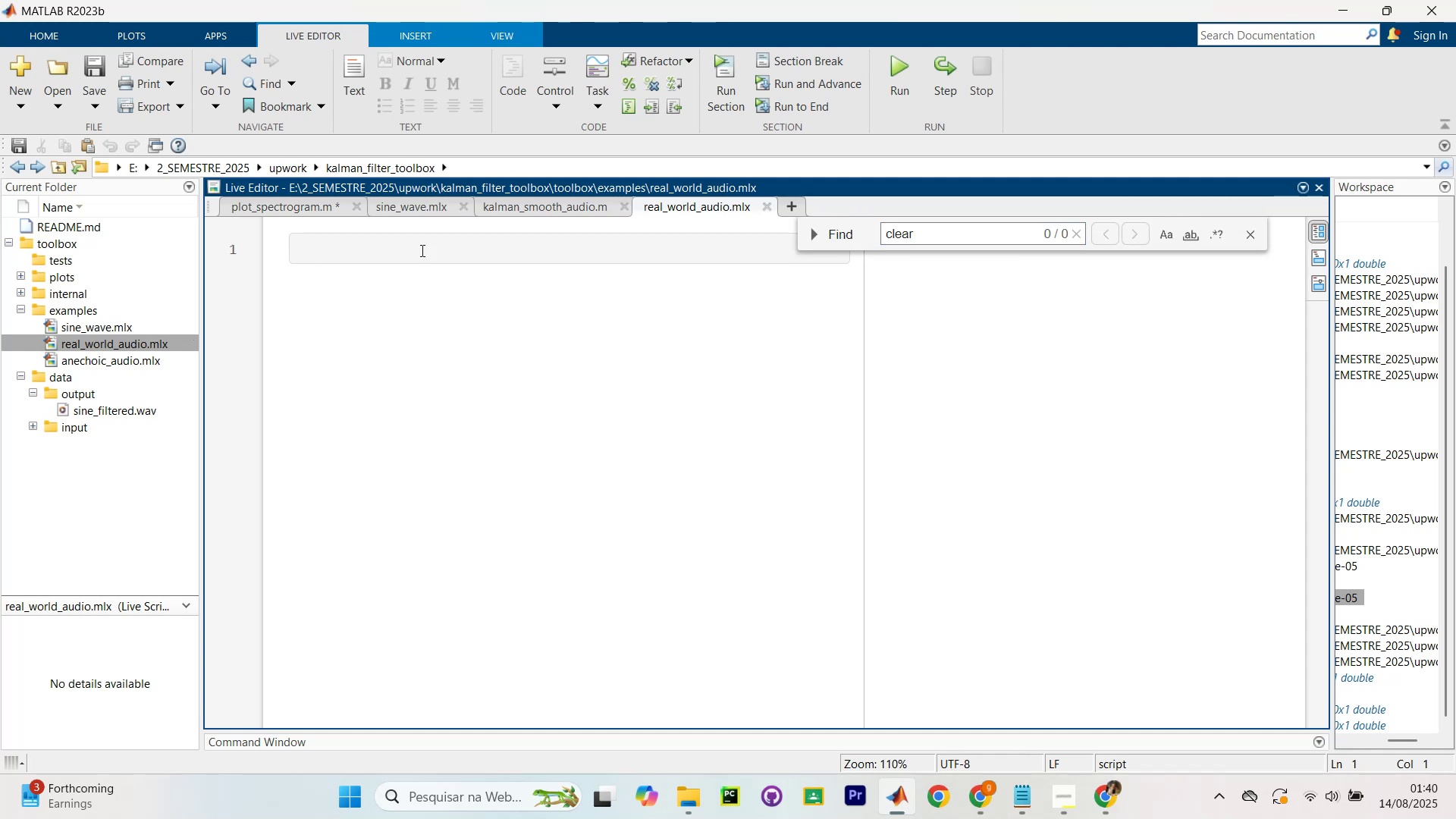 
left_click([421, 250])
 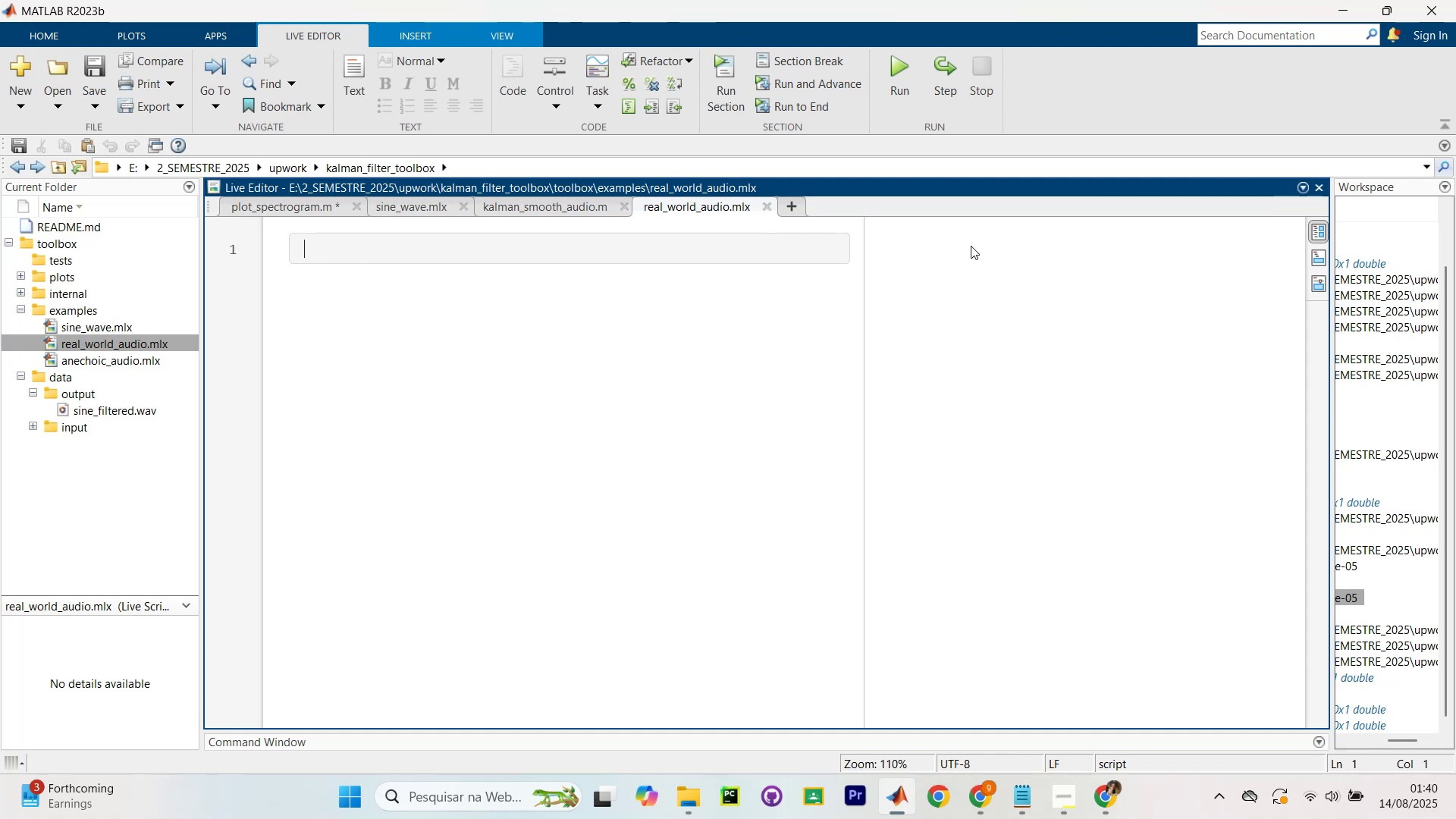 
left_click([479, 259])
 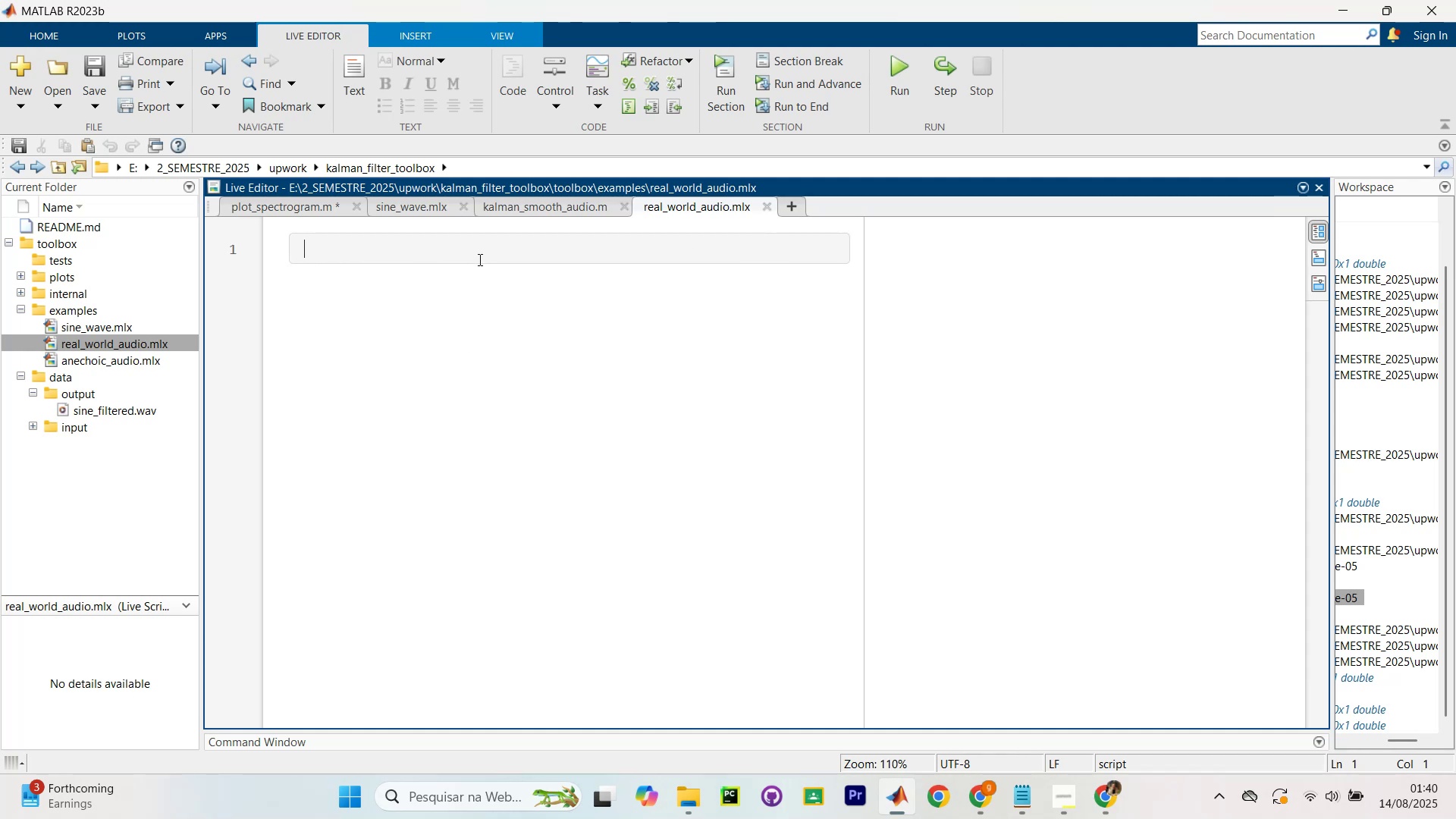 
key(Control+V)
 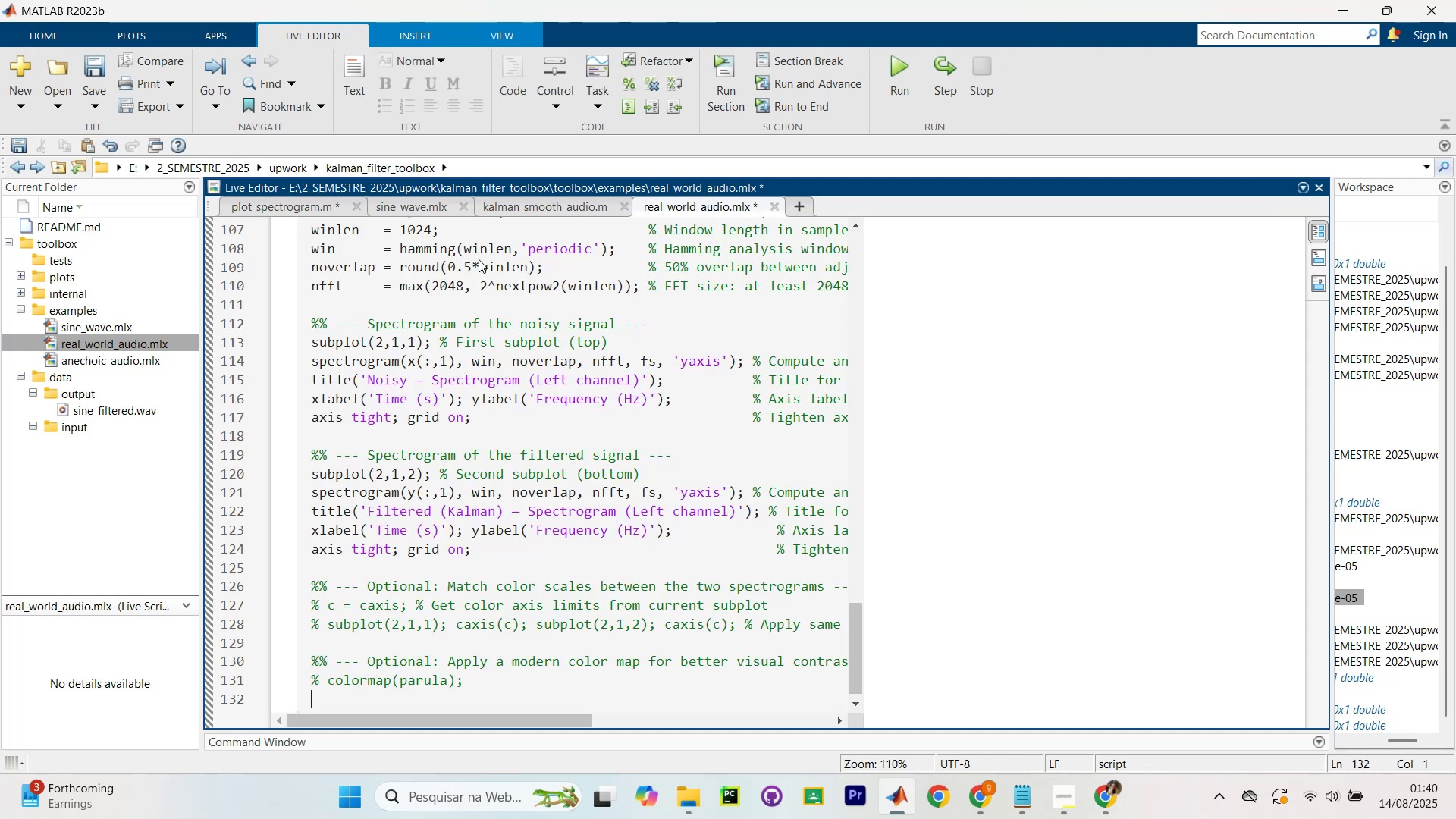 
scroll: coordinate [399, 400], scroll_direction: up, amount: 29.0
 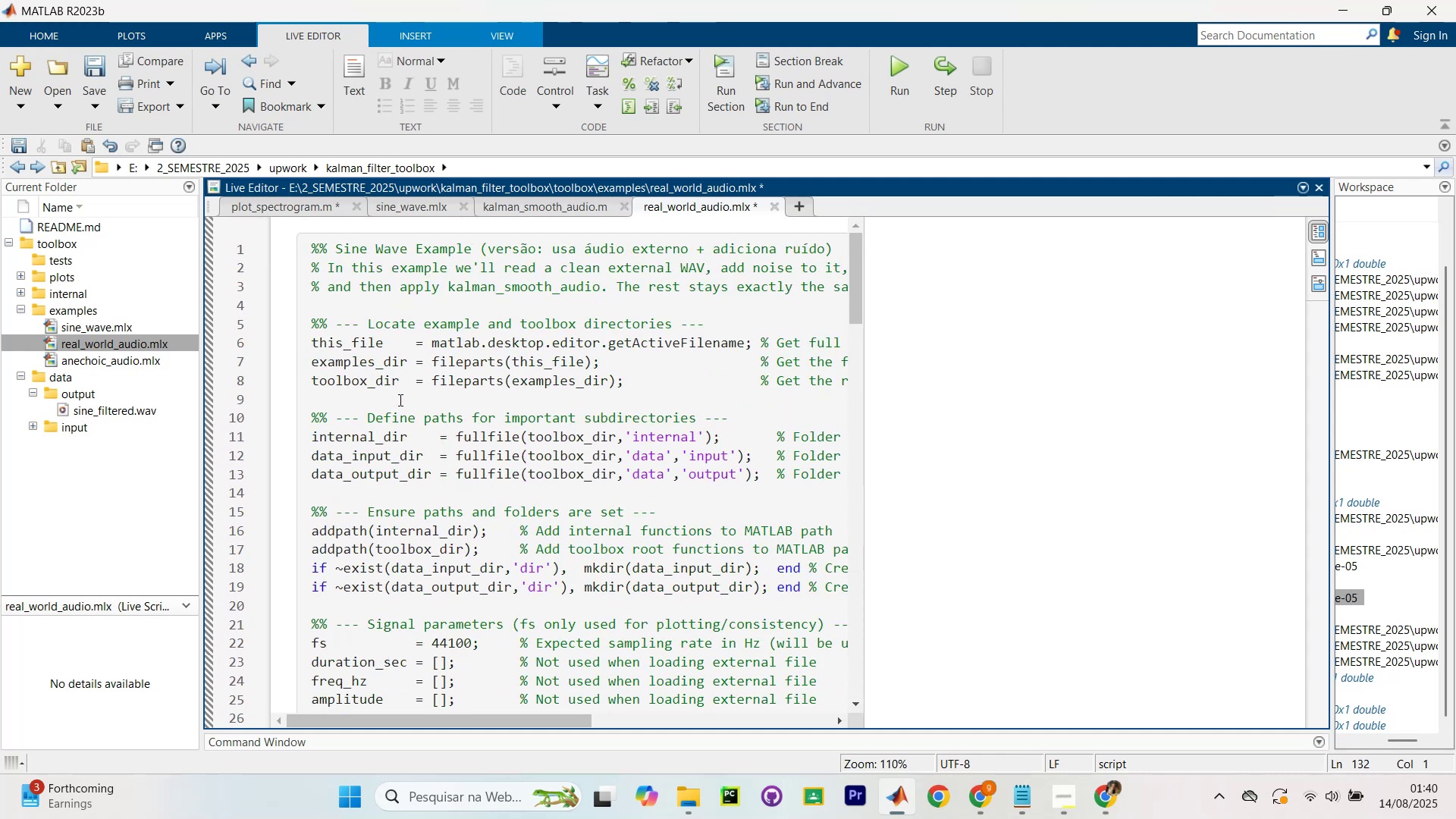 
scroll: coordinate [330, 436], scroll_direction: down, amount: 5.0
 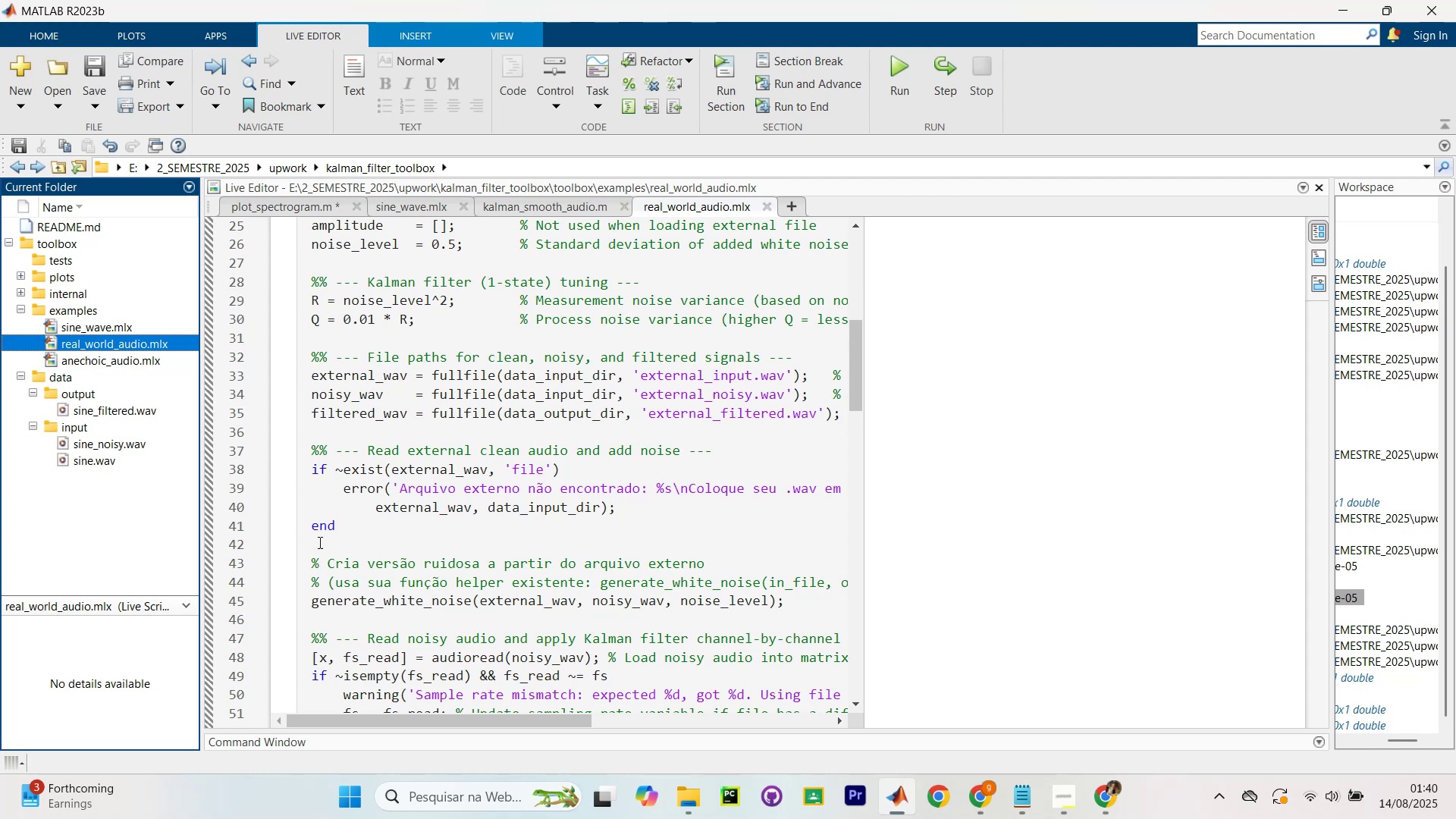 
wait(13.22)
 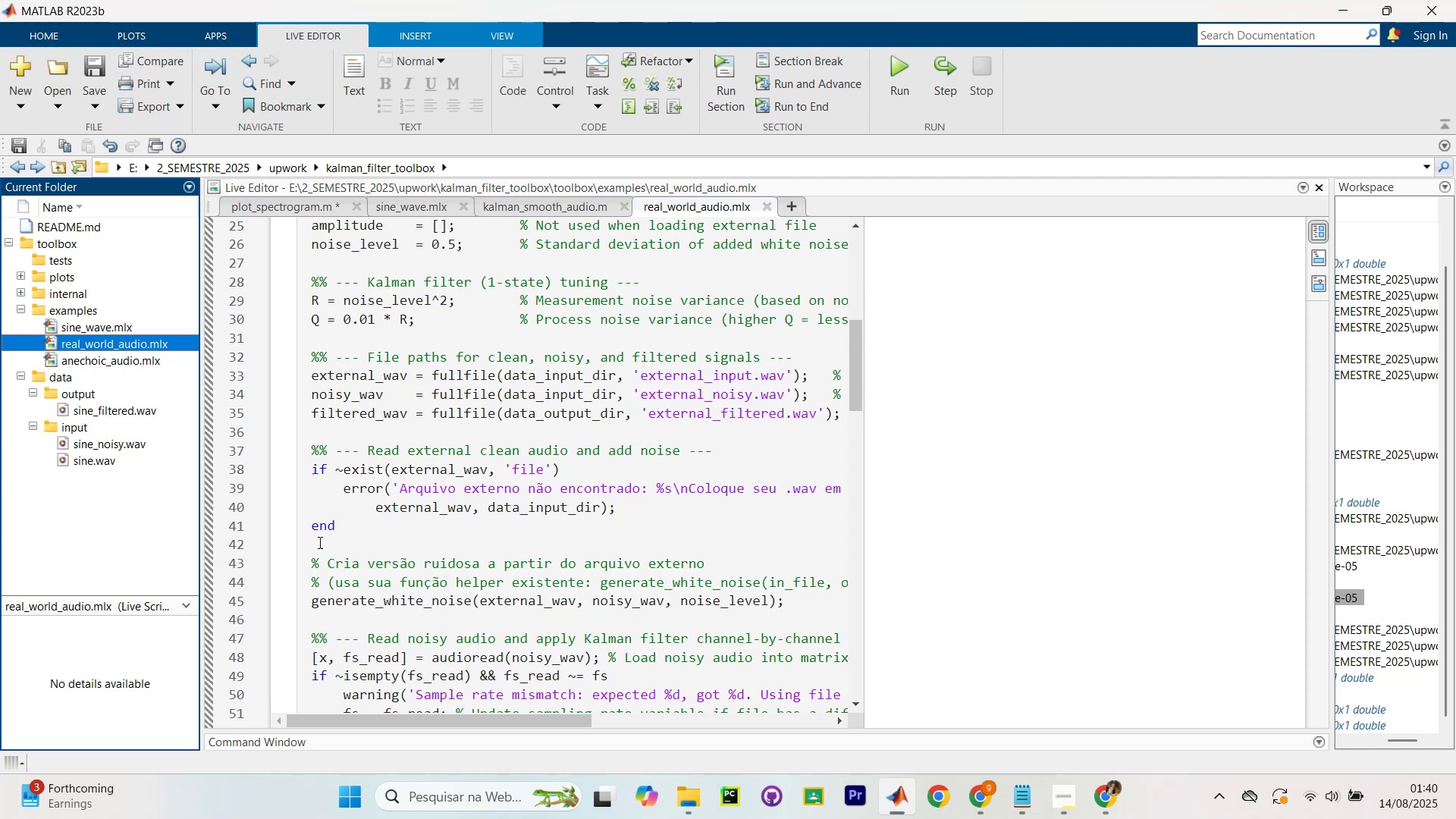 
scroll: coordinate [578, 416], scroll_direction: up, amount: 7.0
 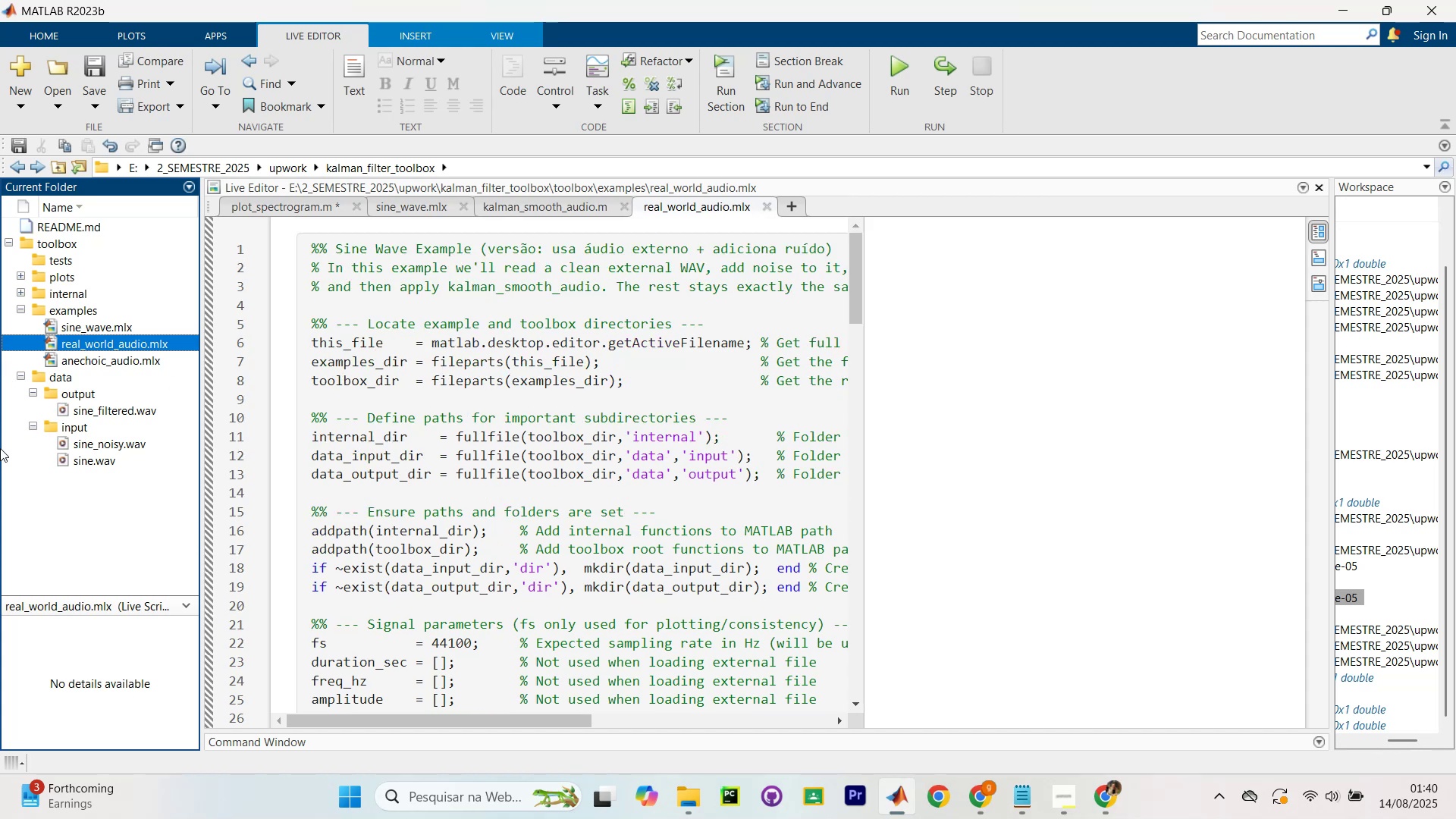 
wait(7.15)
 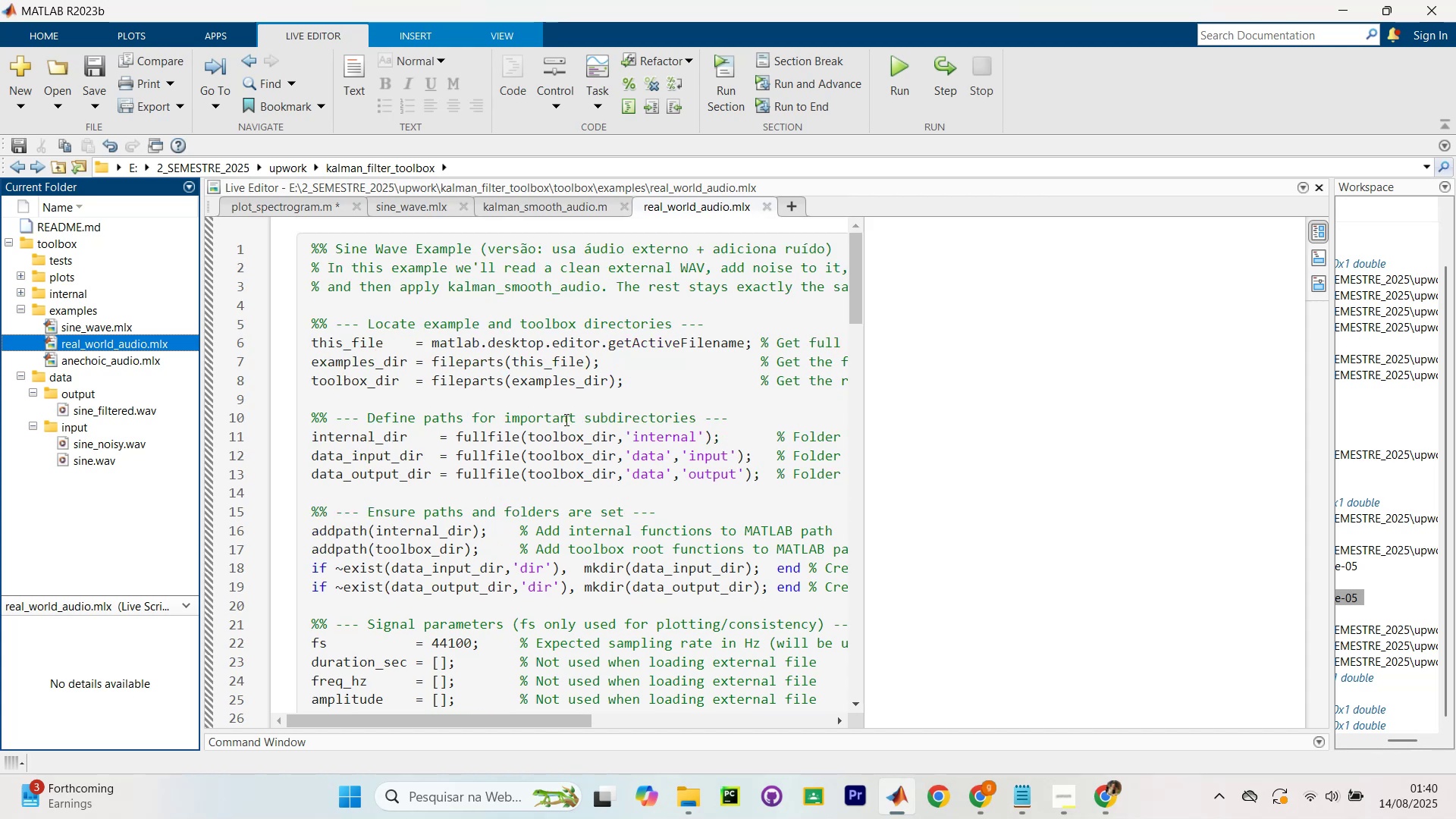 
left_click([560, 319])
 